 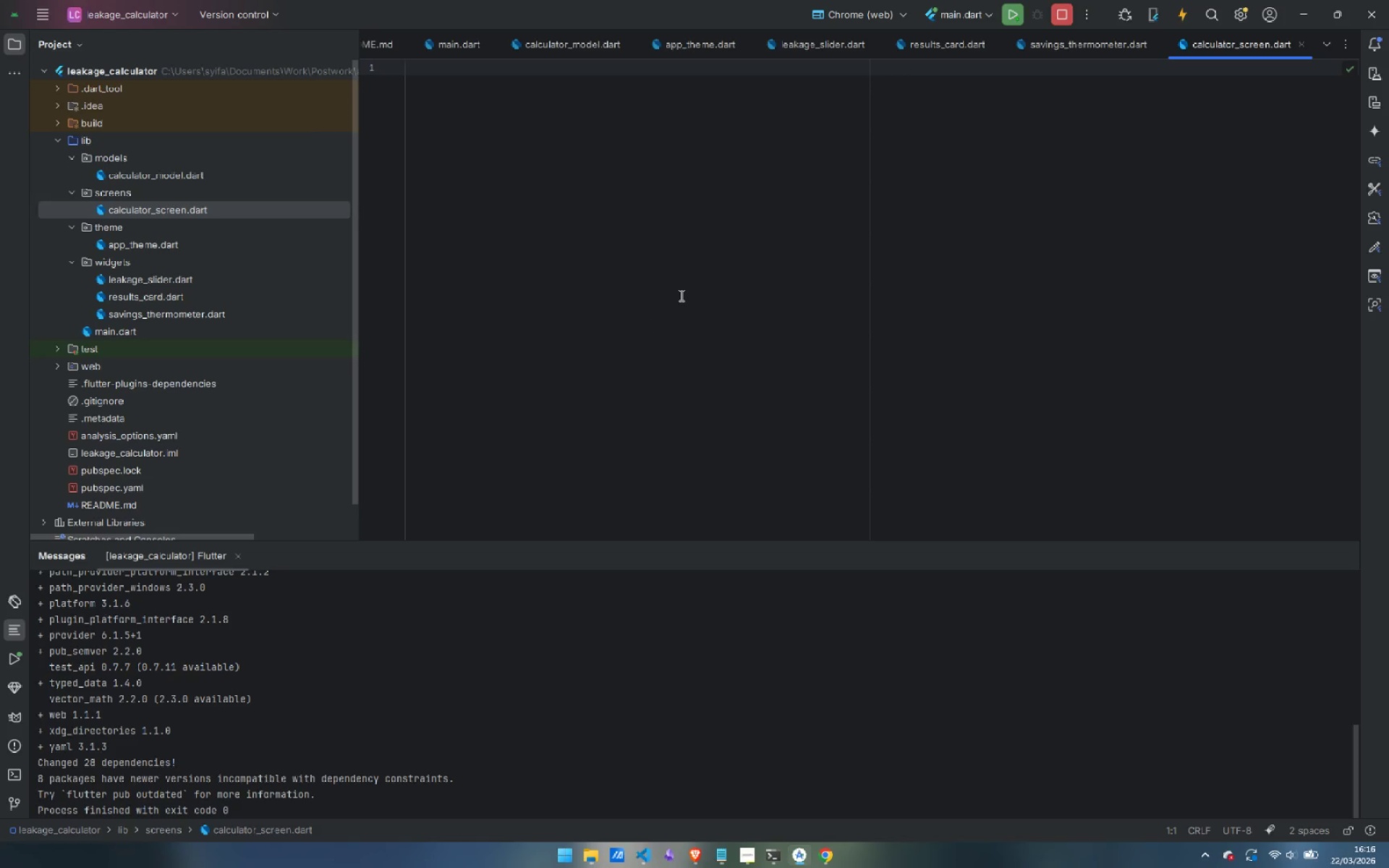 
type(class Ca)
 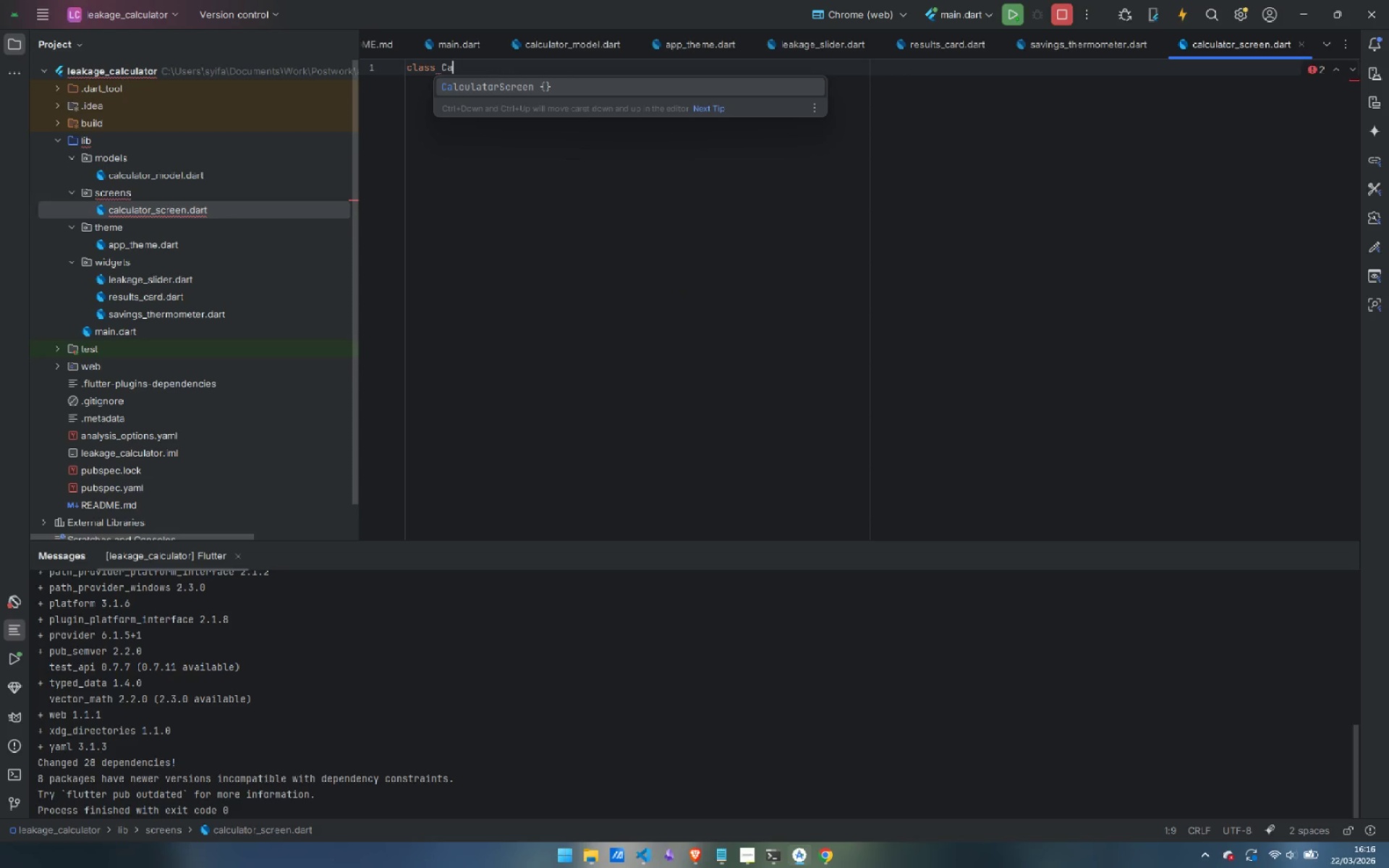 
key(Enter)
 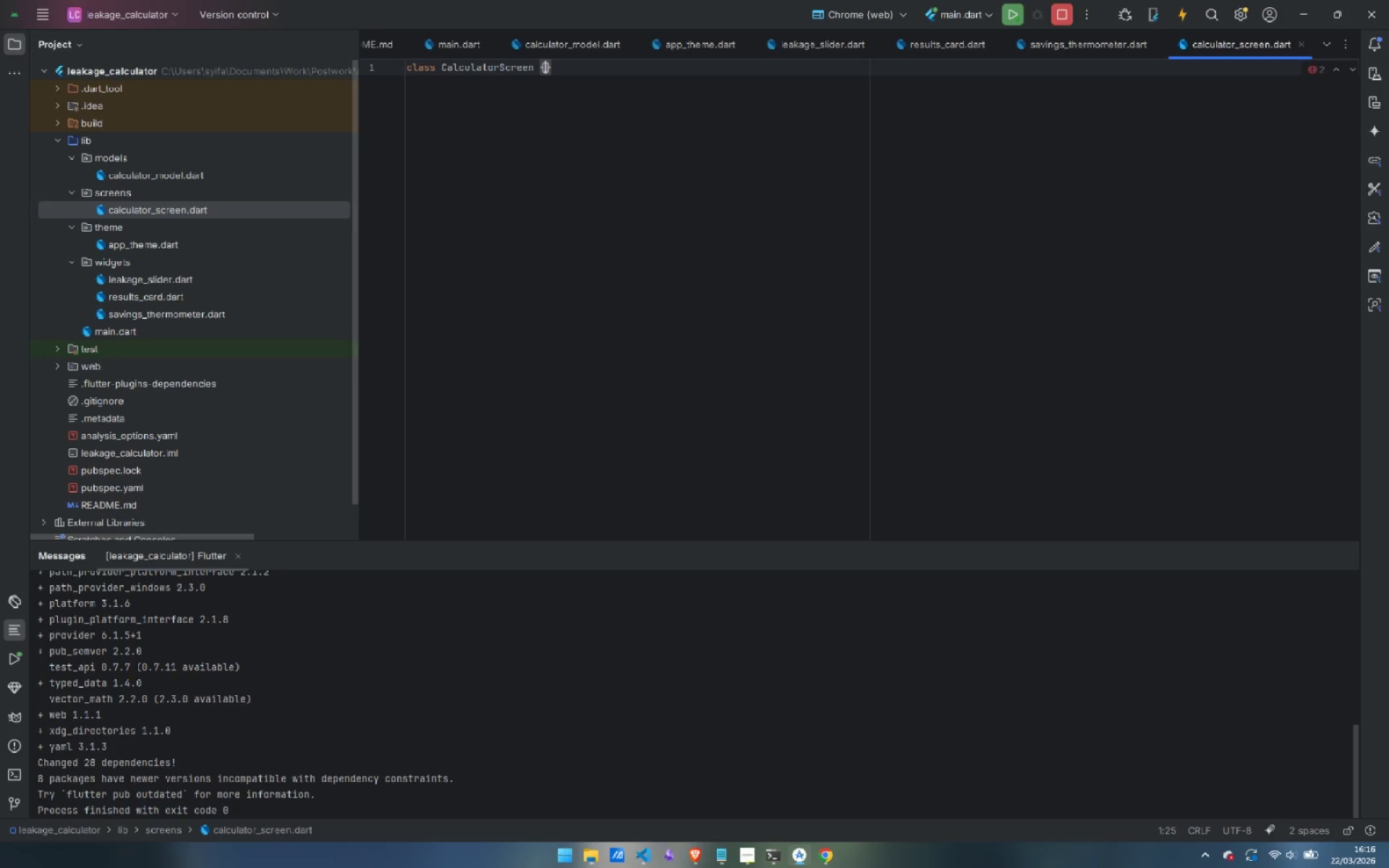 
key(ArrowLeft)
 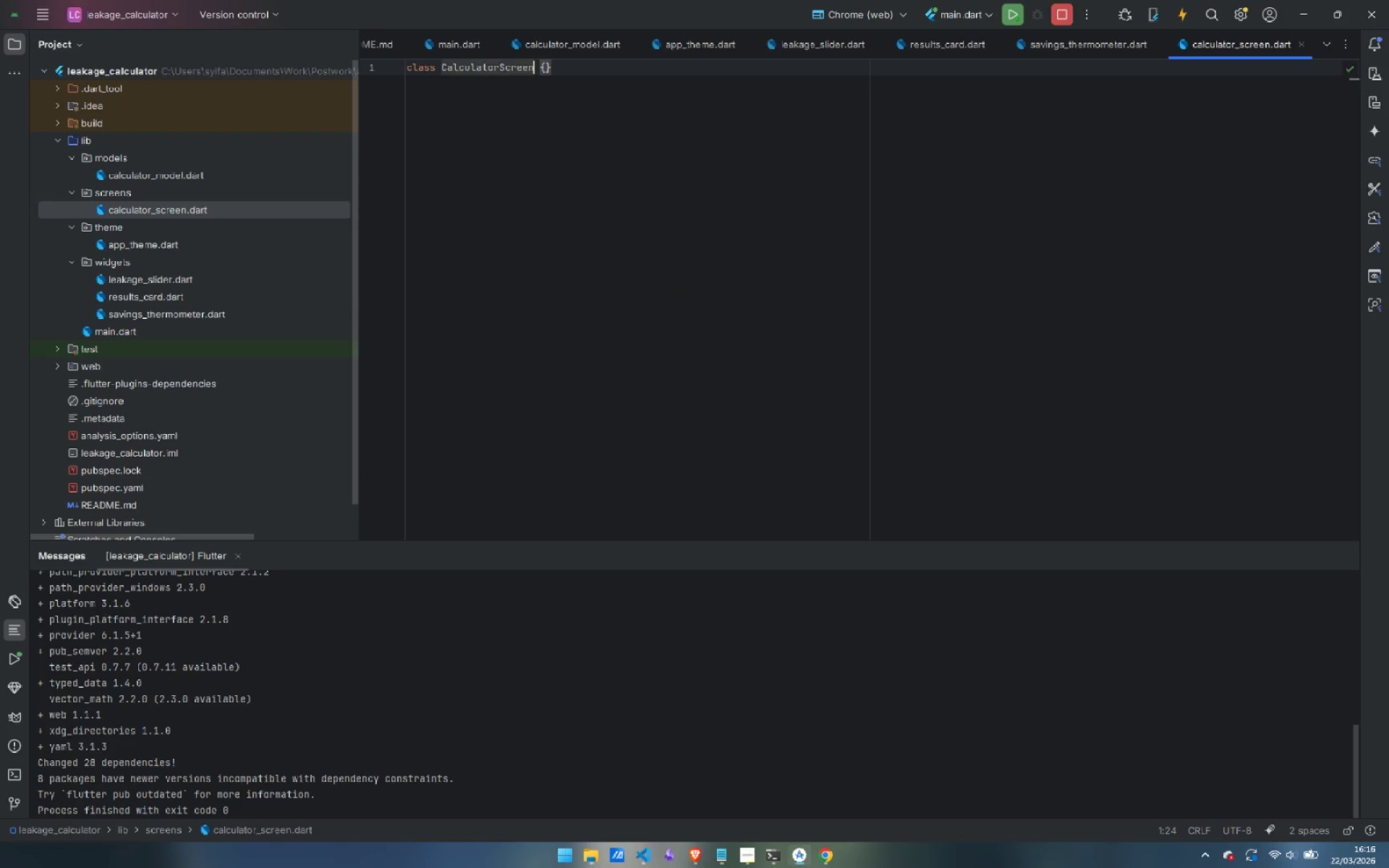 
key(ArrowLeft)
 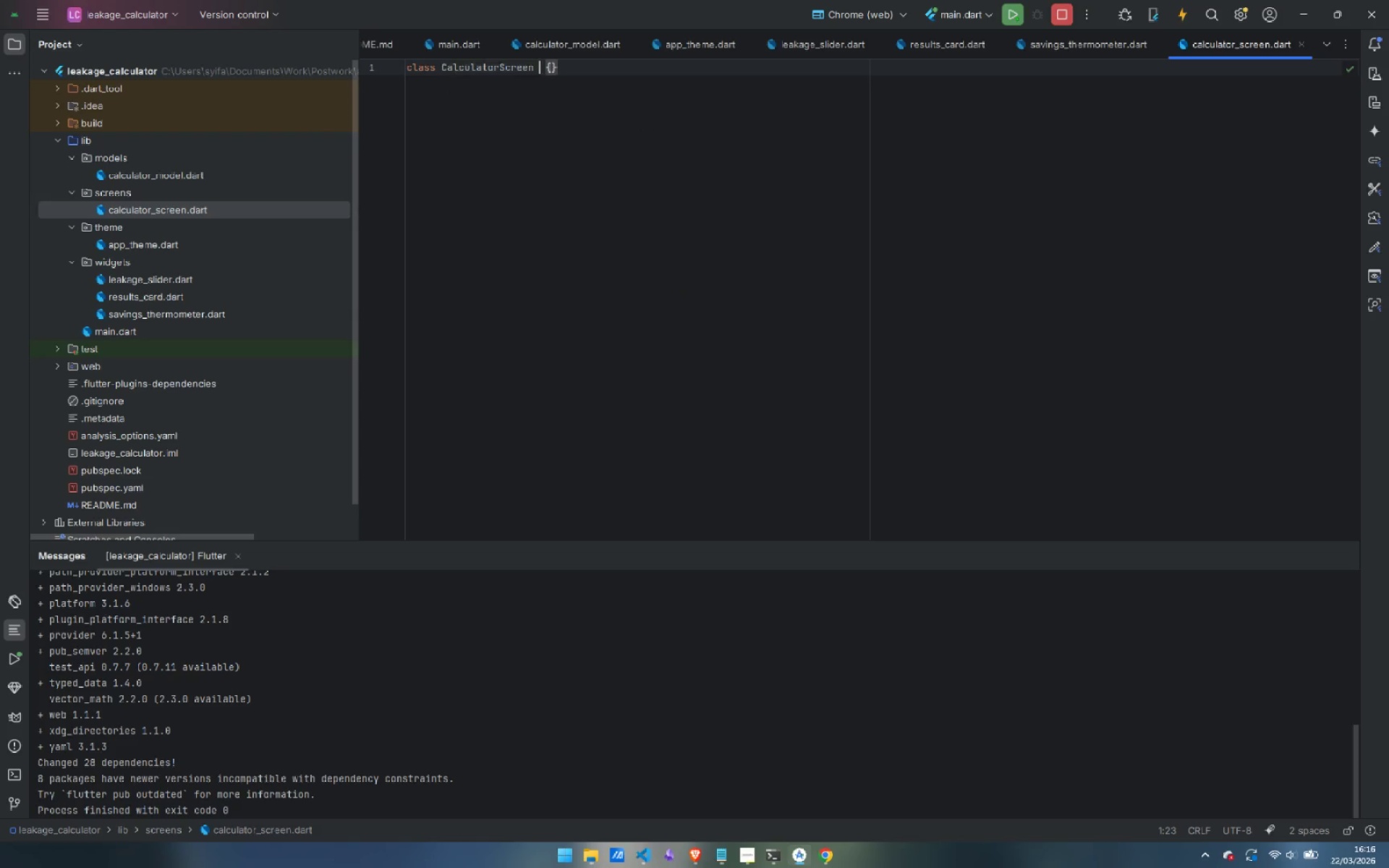 
type( extends StatelessWidget)
 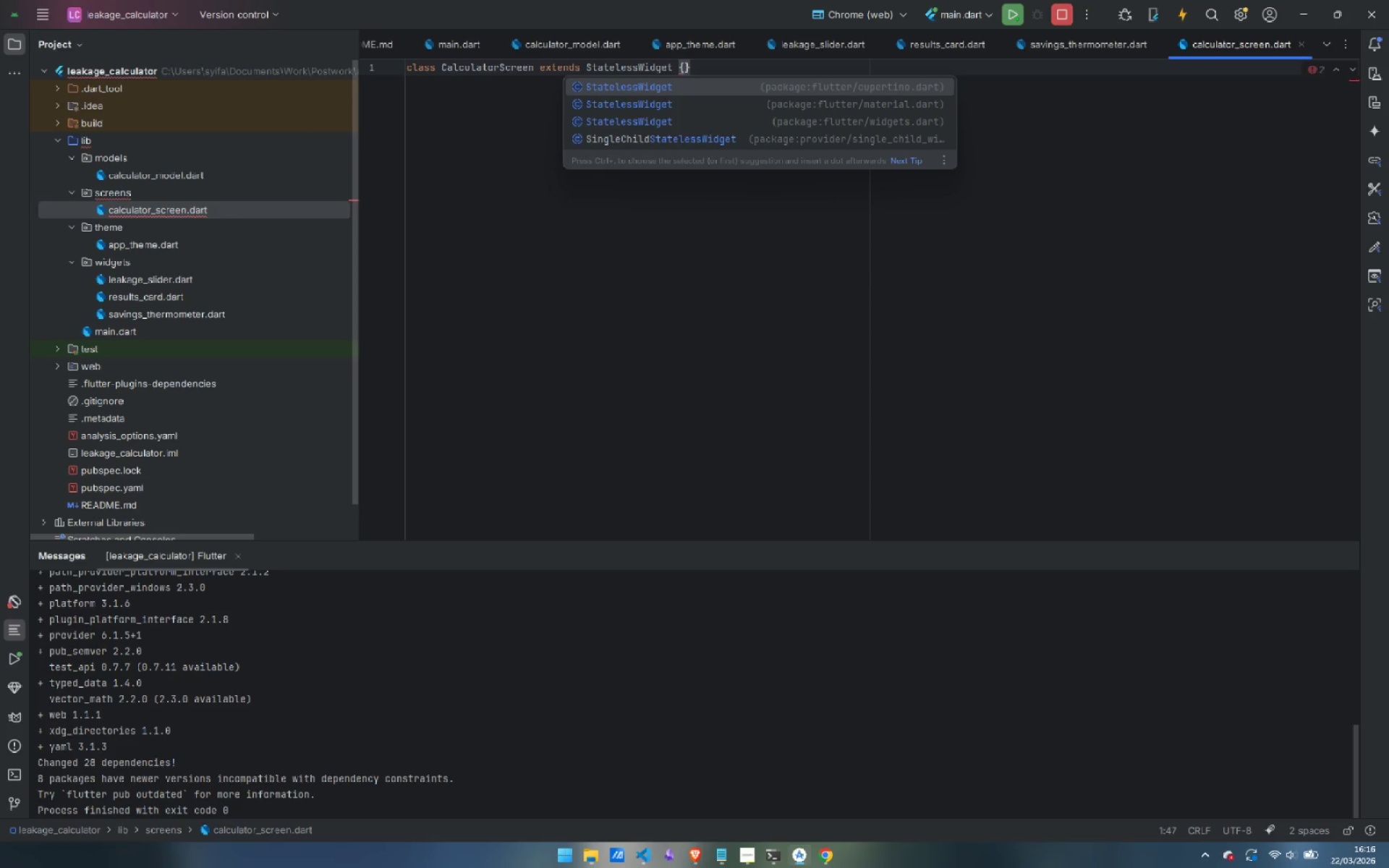 
key(ArrowDown)
 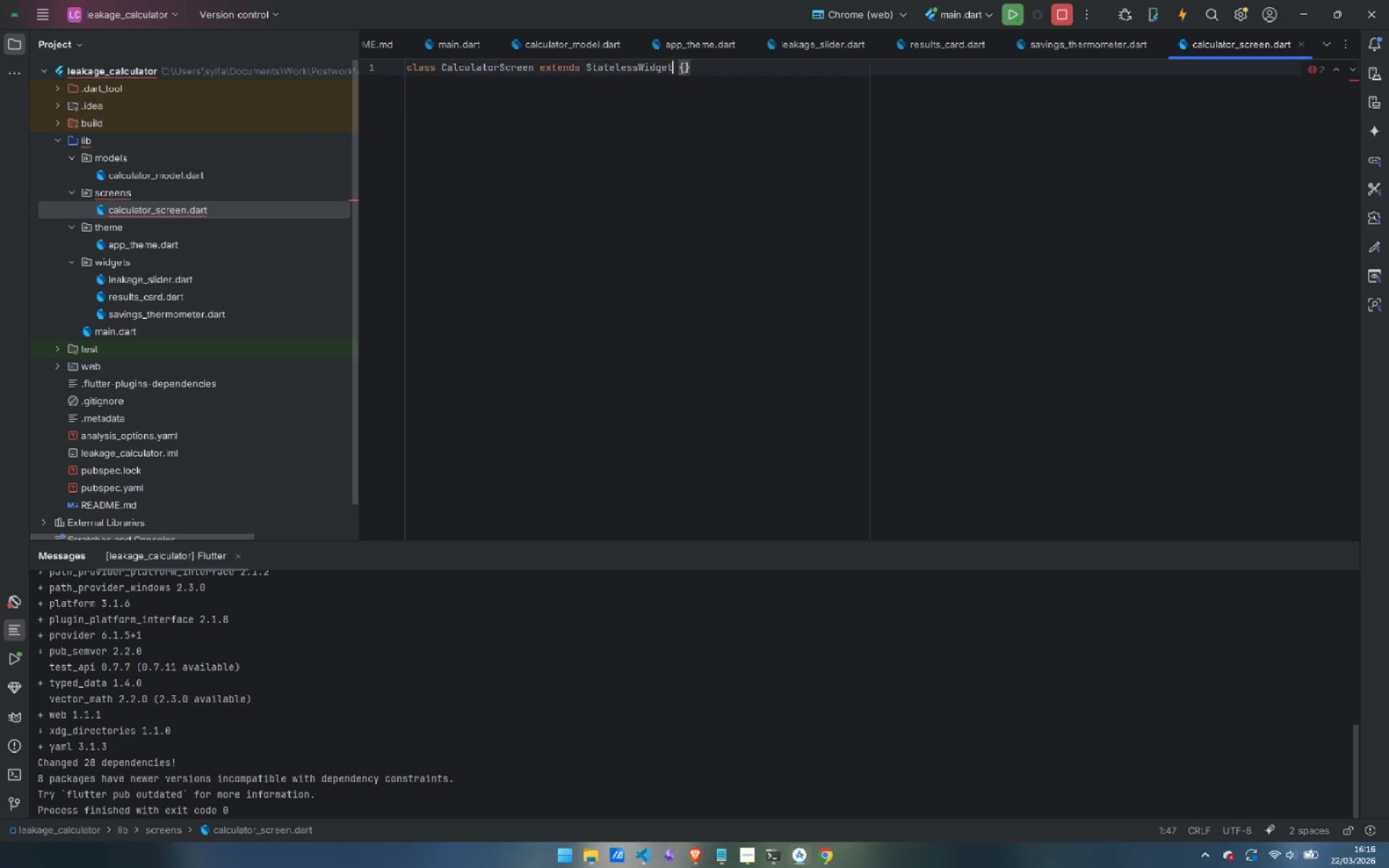 
key(Enter)
 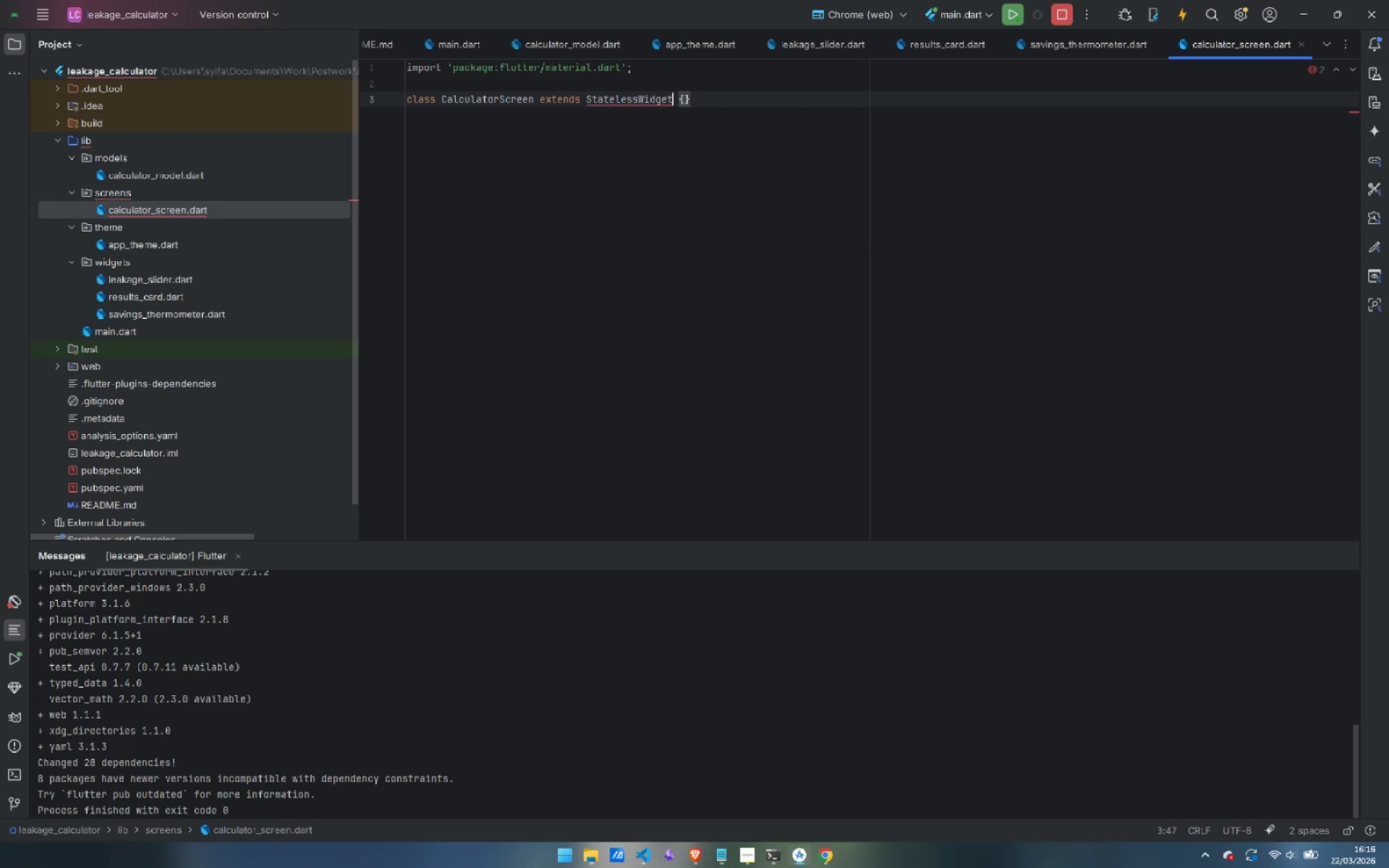 
key(ArrowRight)
 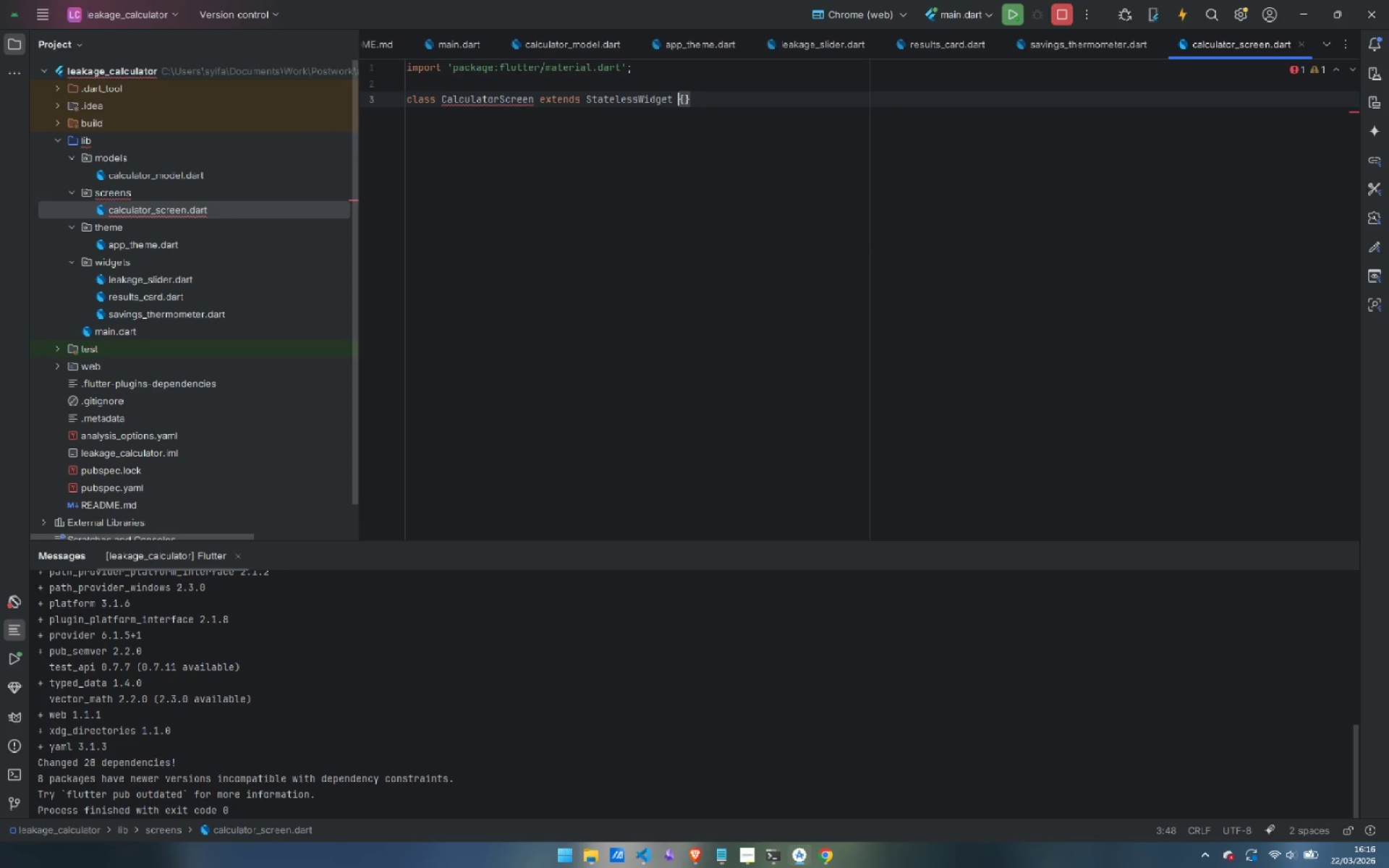 
key(ArrowRight)
 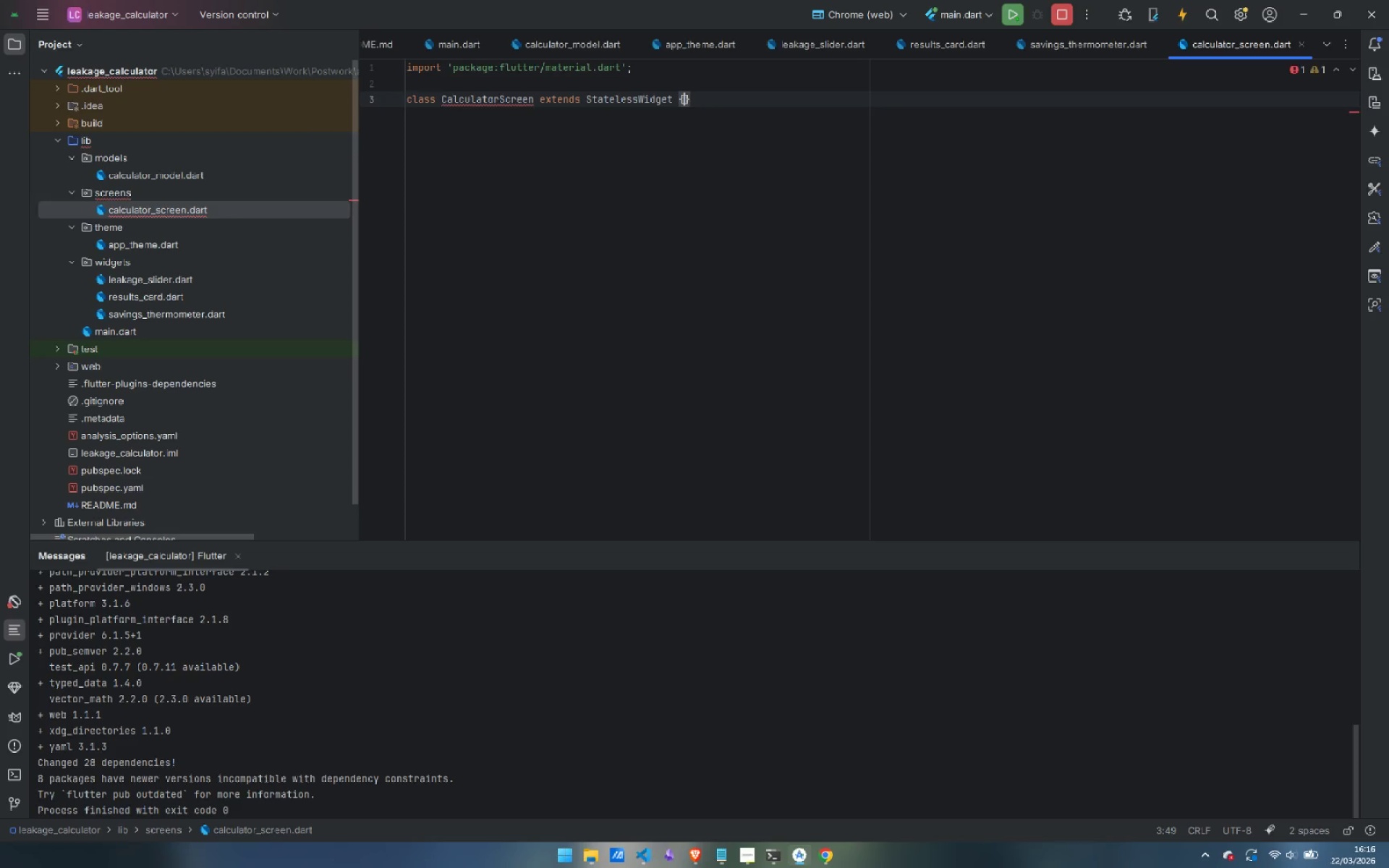 
key(Enter)
 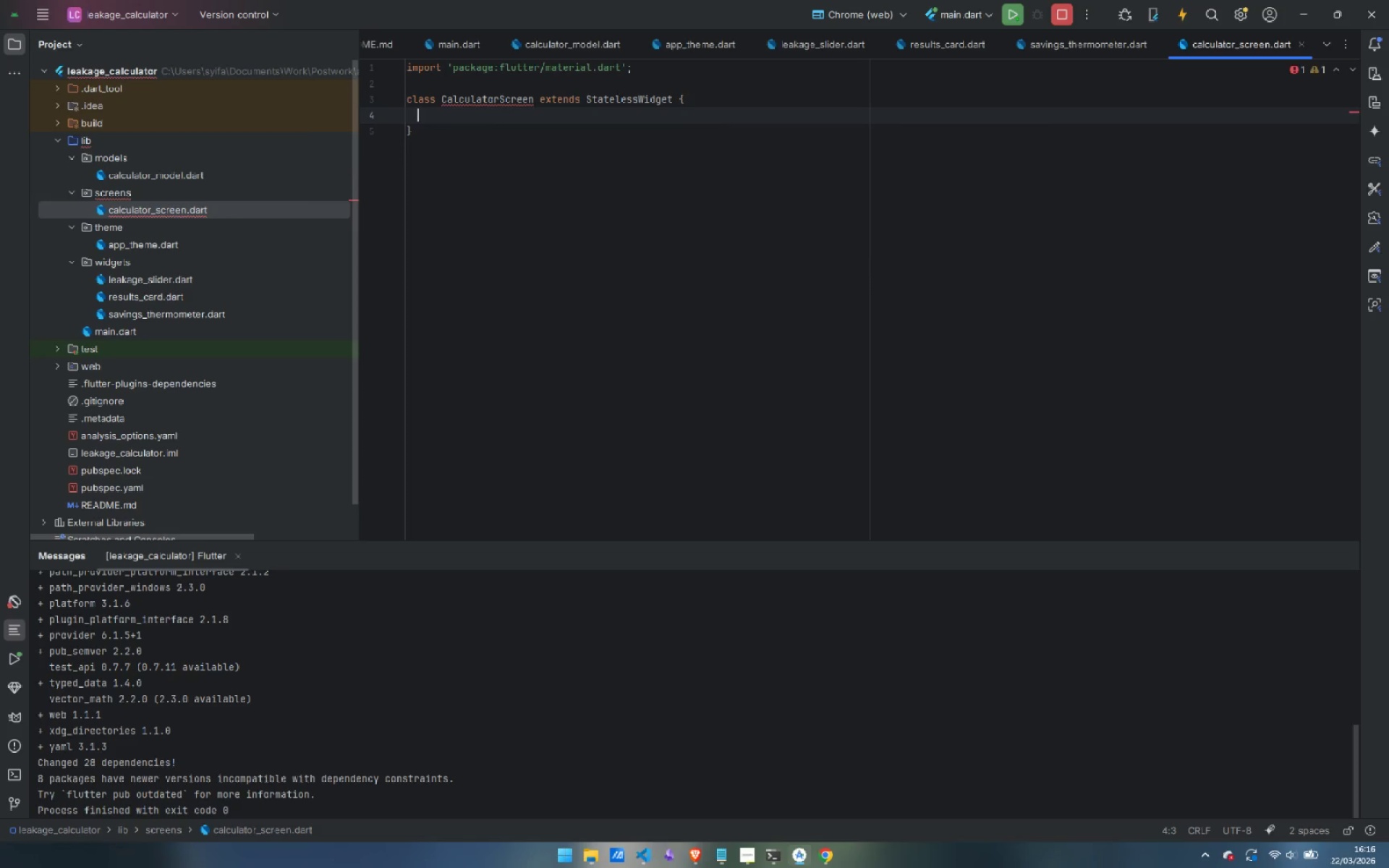 
type(const CalculatorScreen({super.key)
 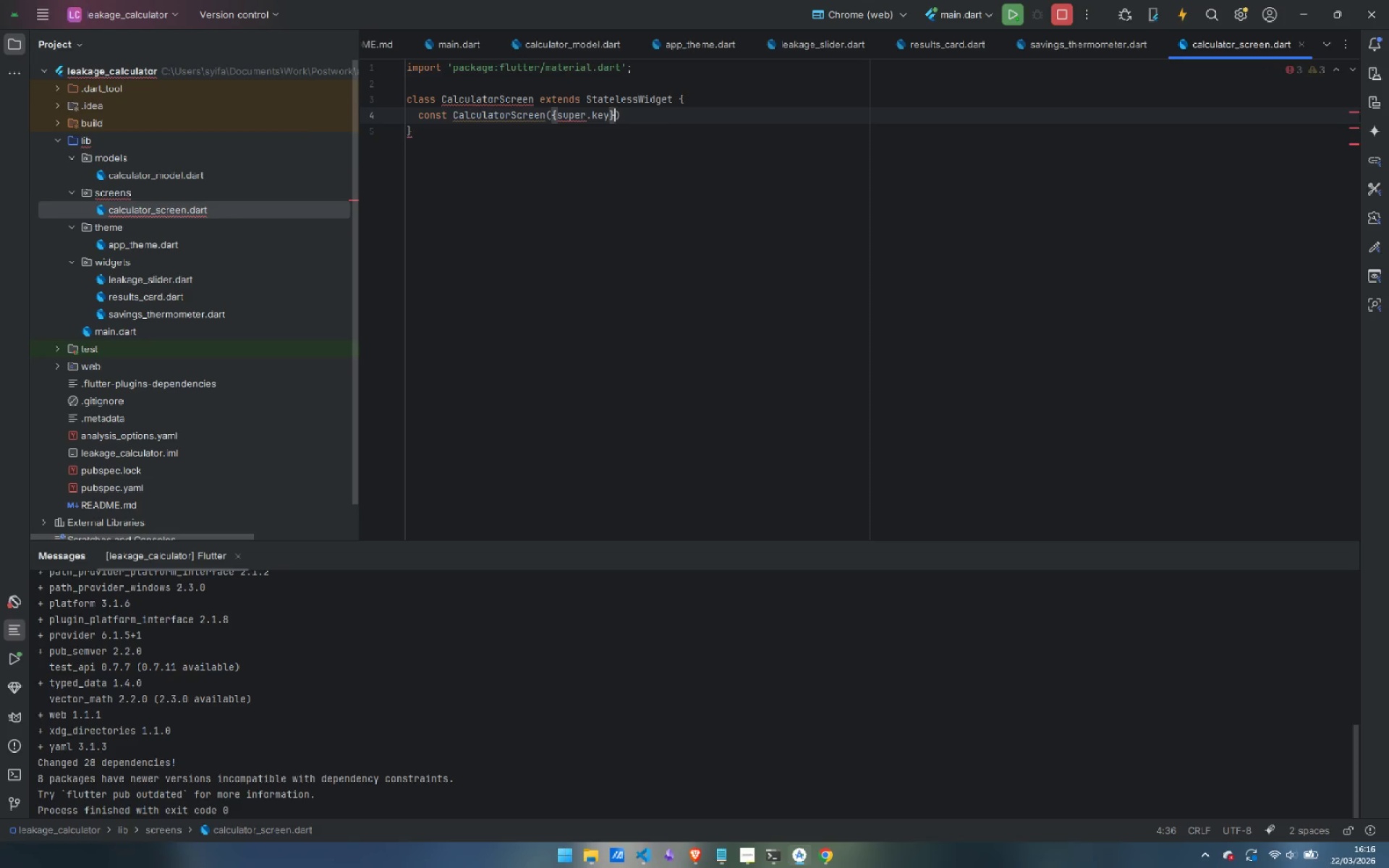 
key(ArrowRight)
 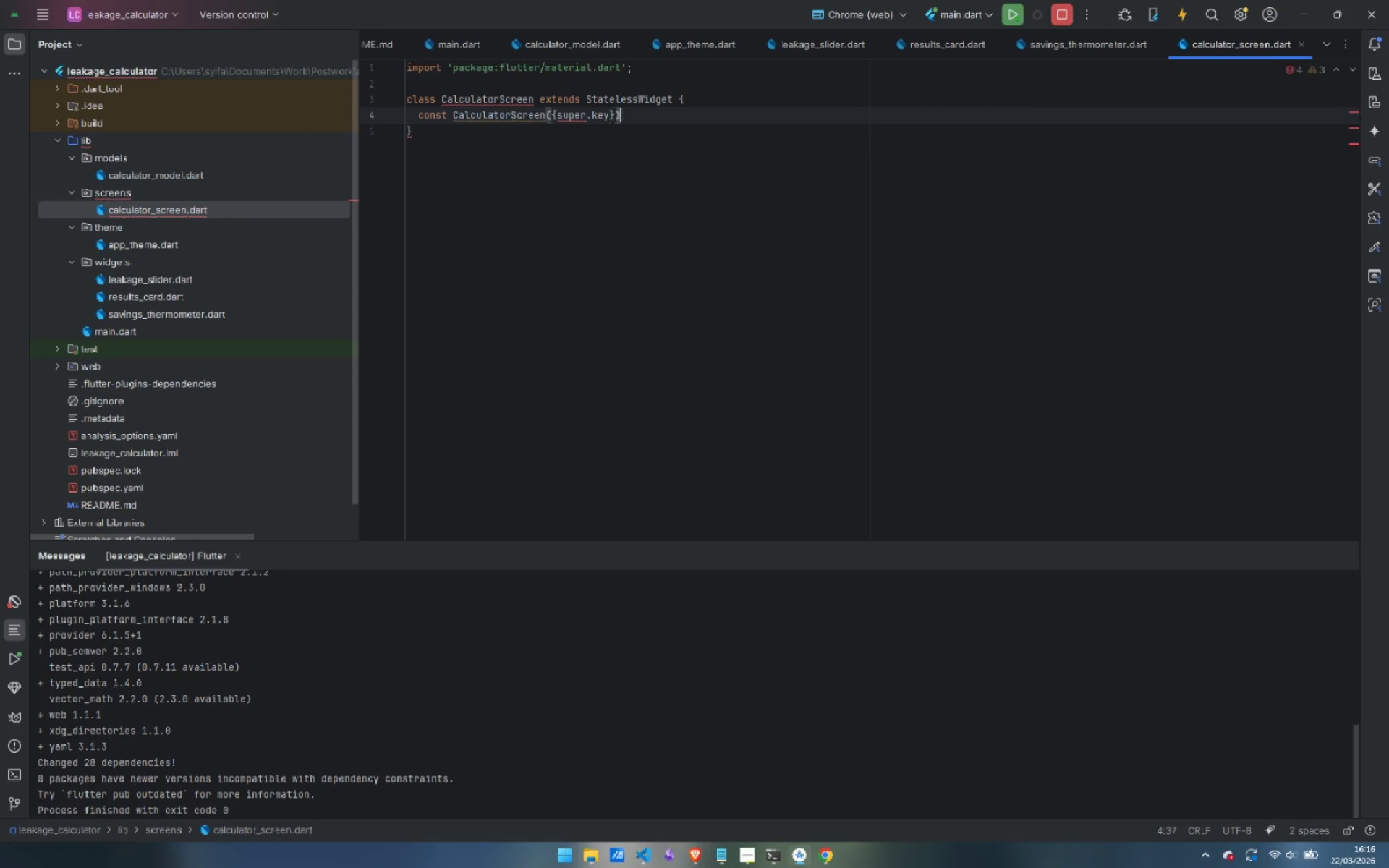 
key(ArrowRight)
 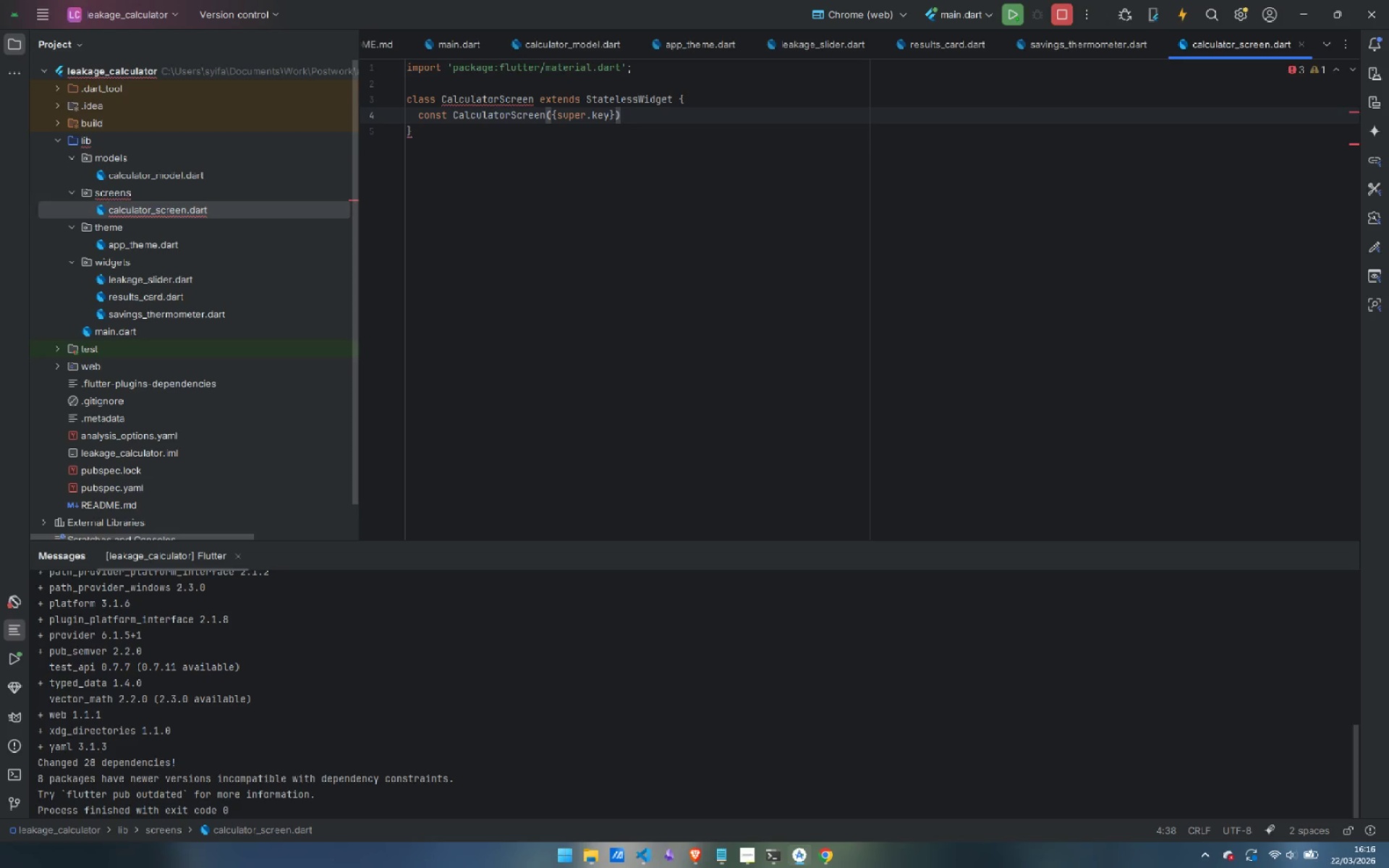 
key(Semicolon)
 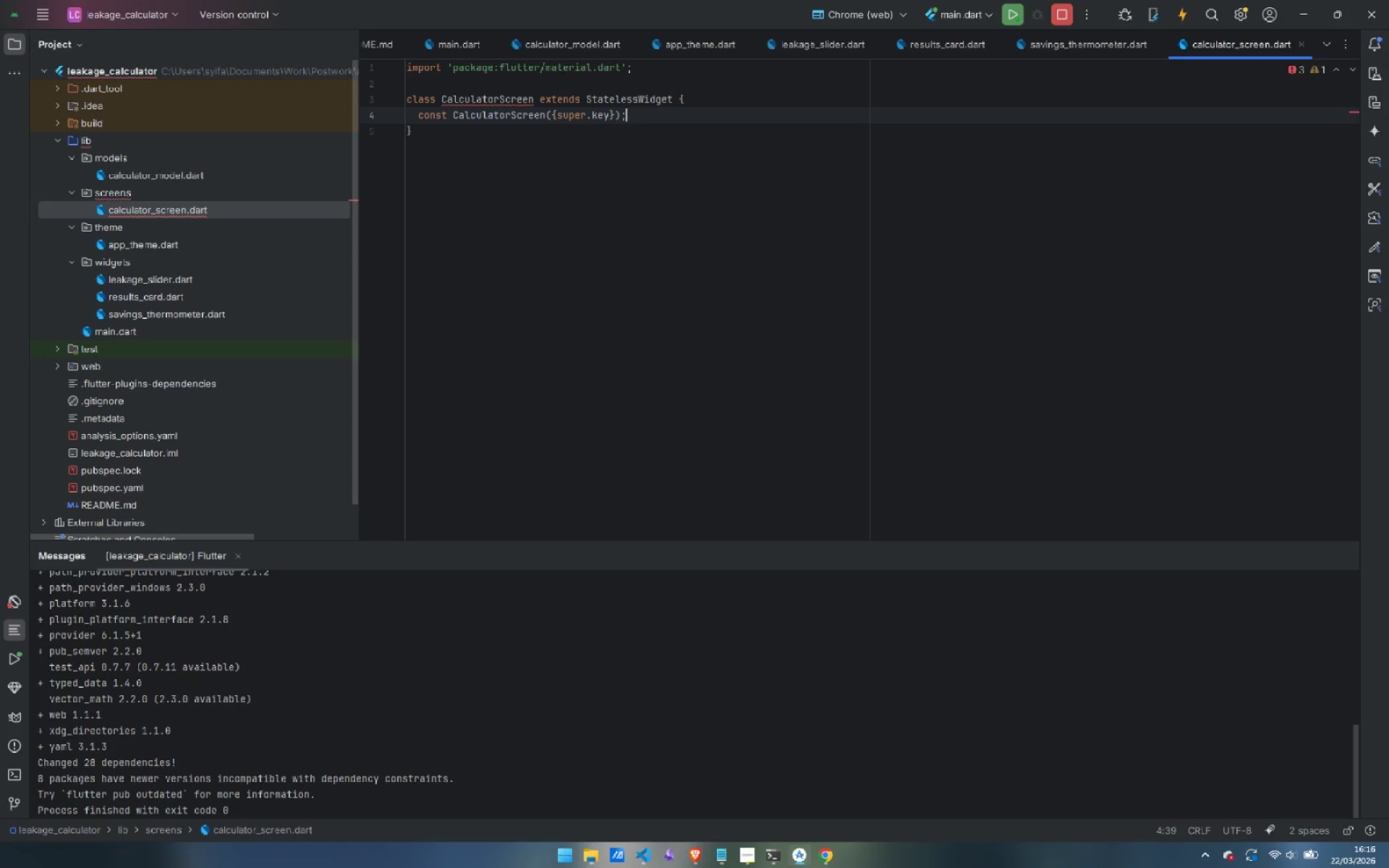 
key(Enter)
 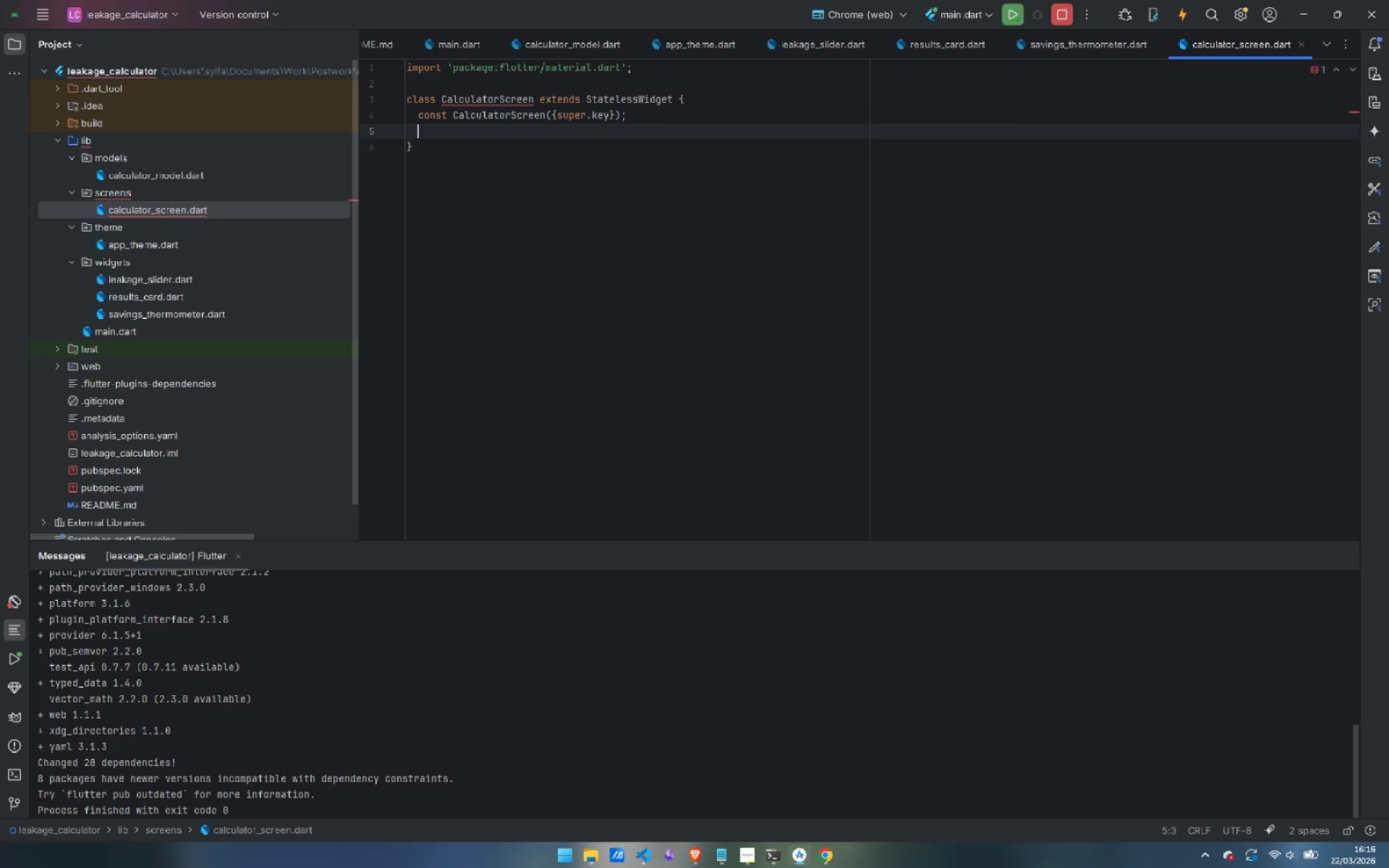 
key(Enter)
 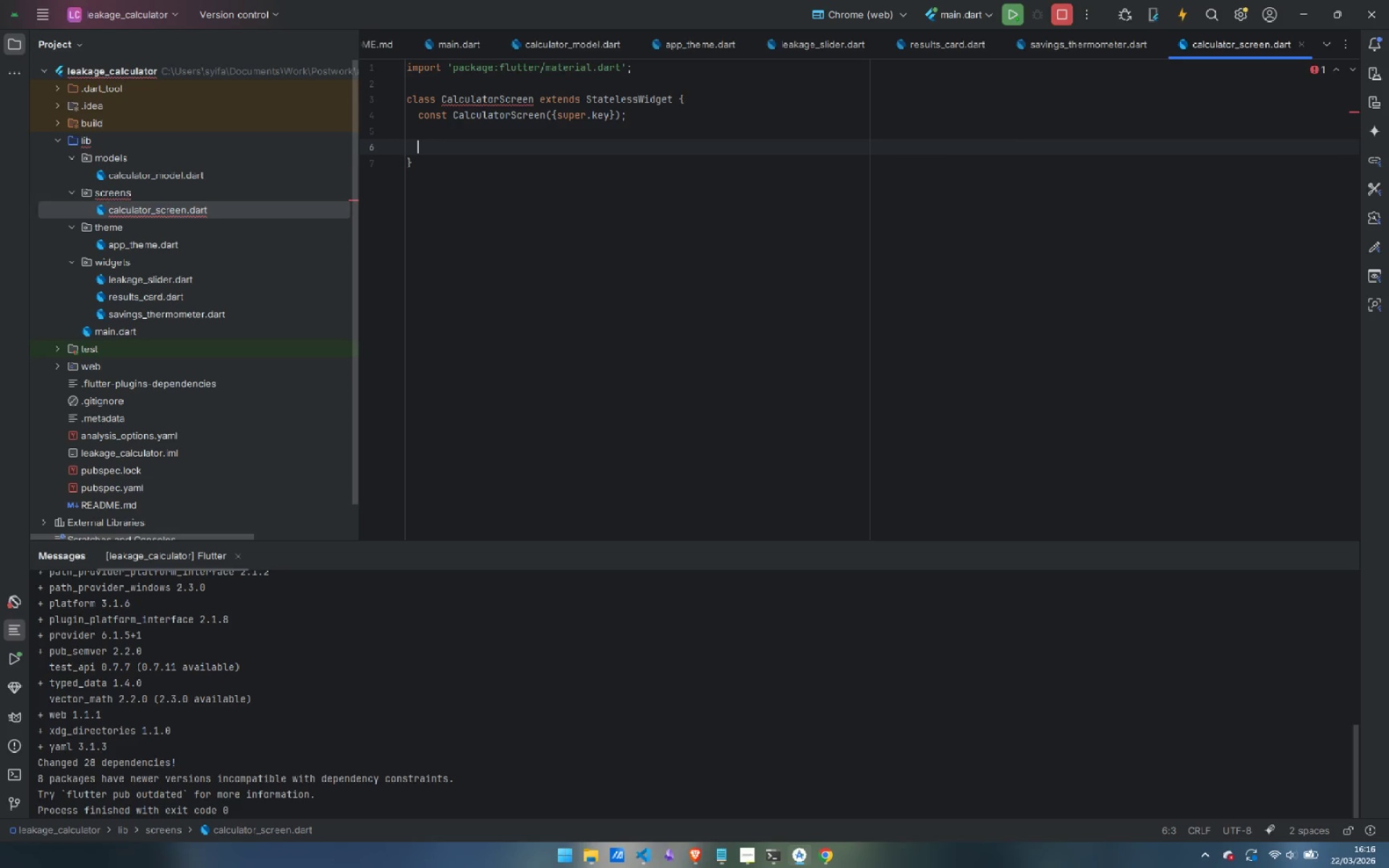 
type(bu)
 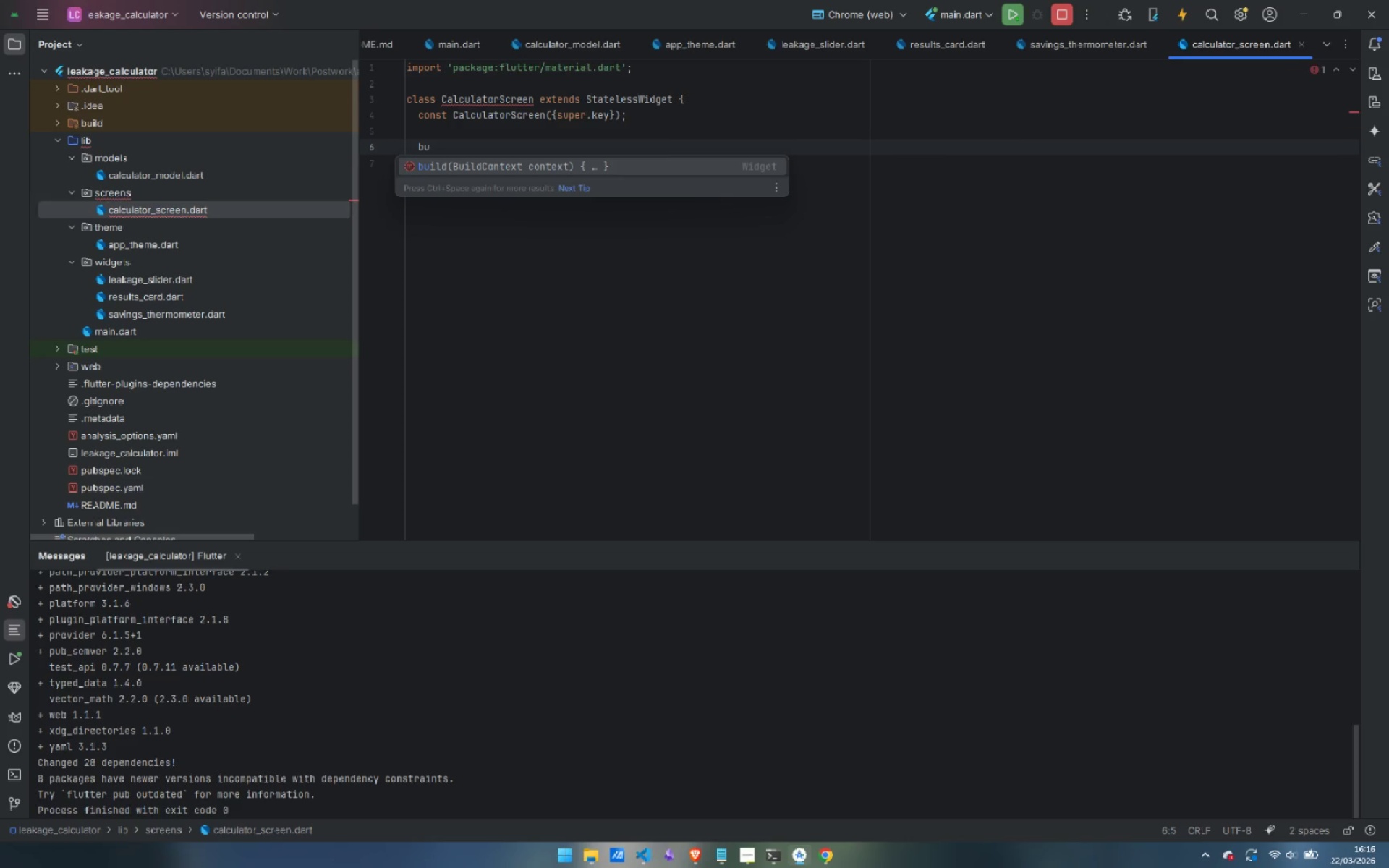 
key(Enter)
 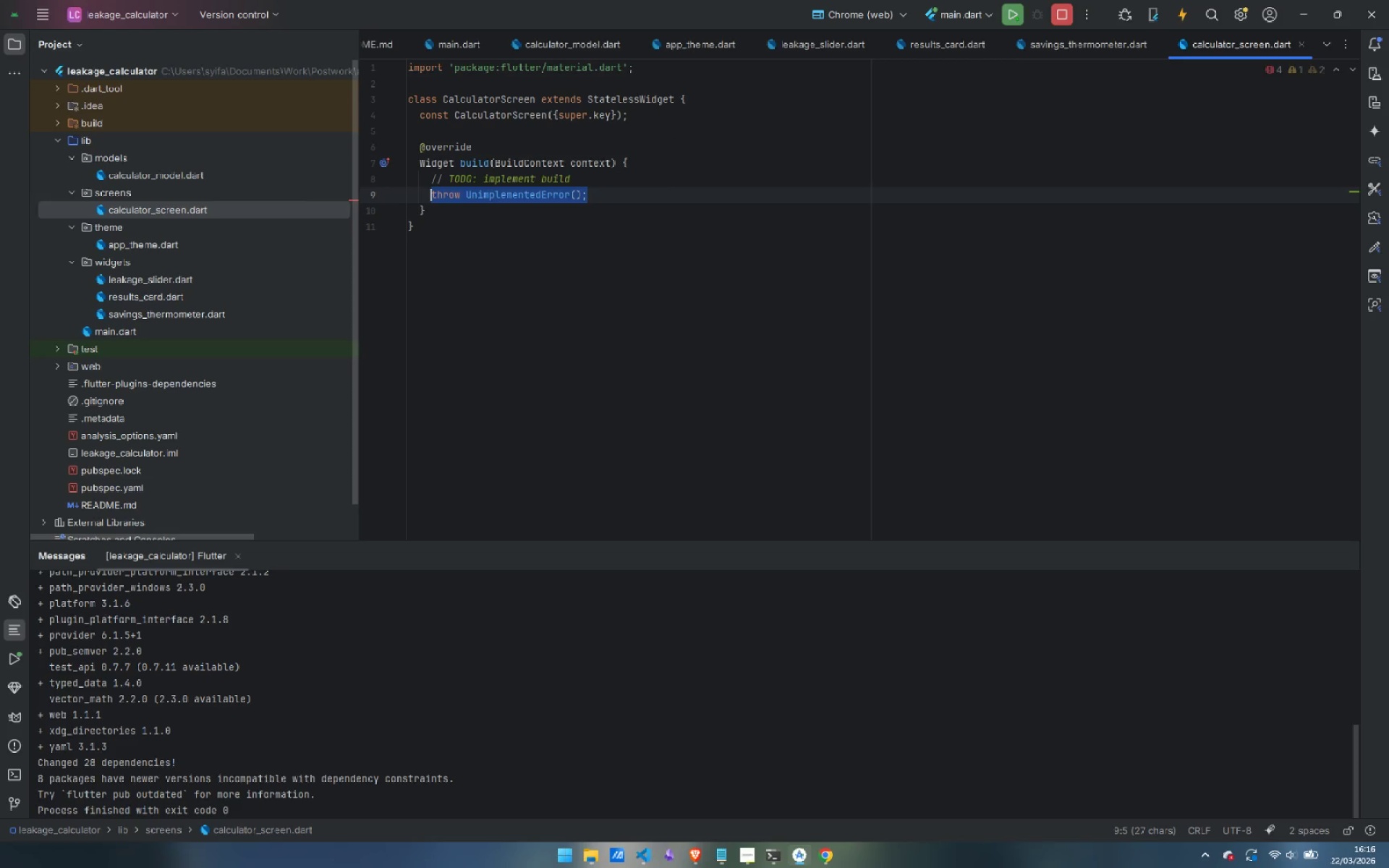 
key(Control+Backspace)
 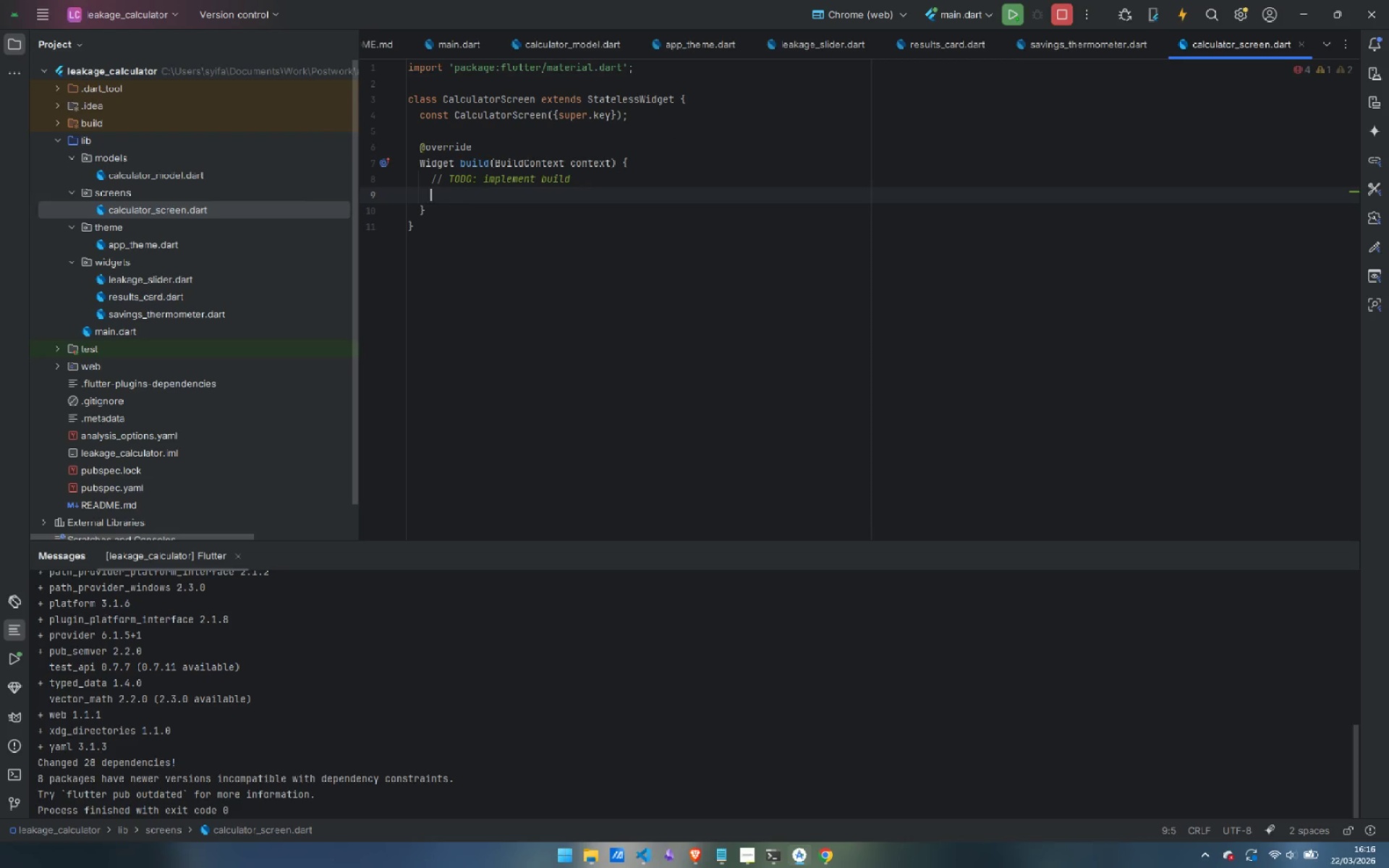 
key(Control+Backspace)
 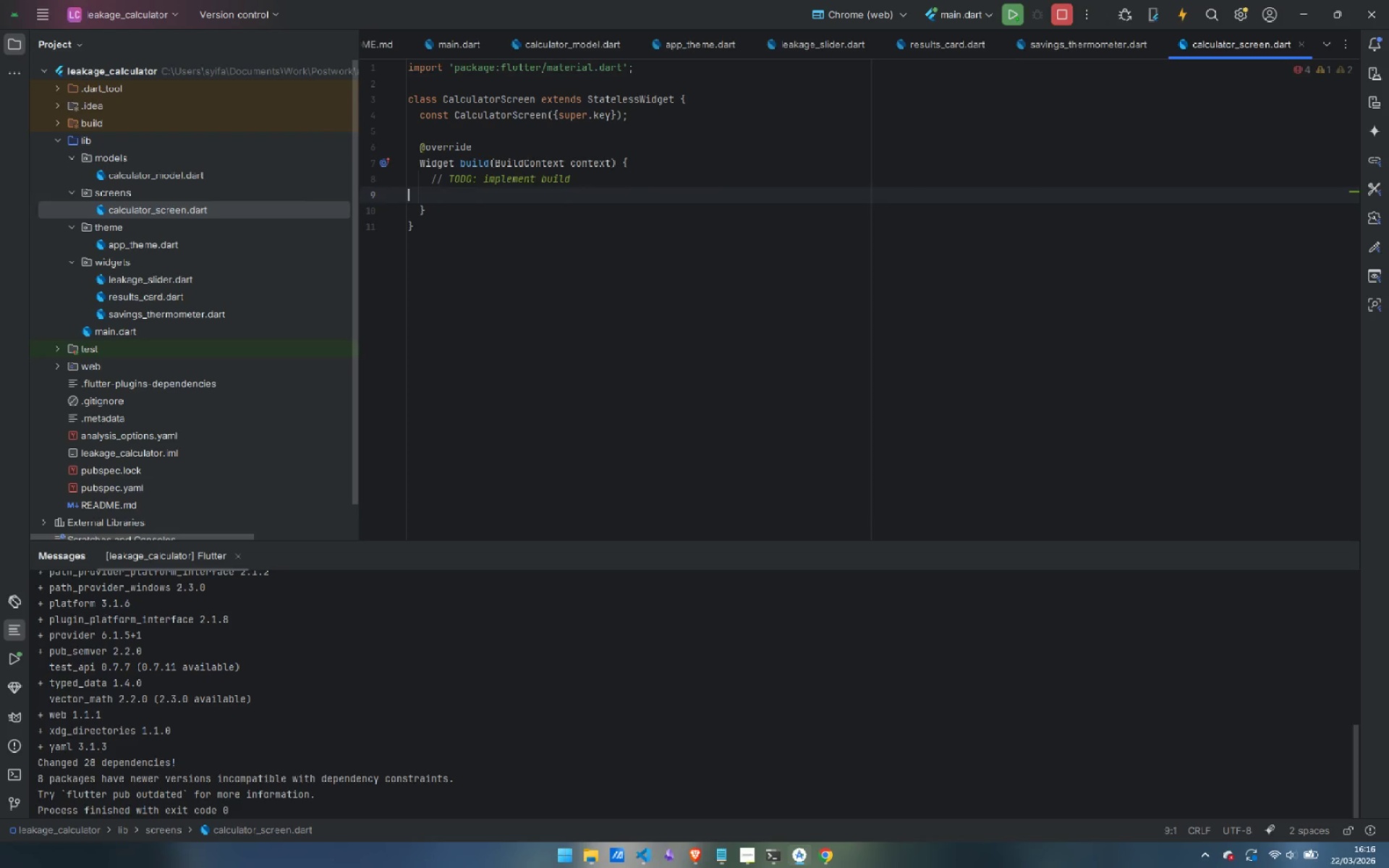 
key(Control+Backspace)
 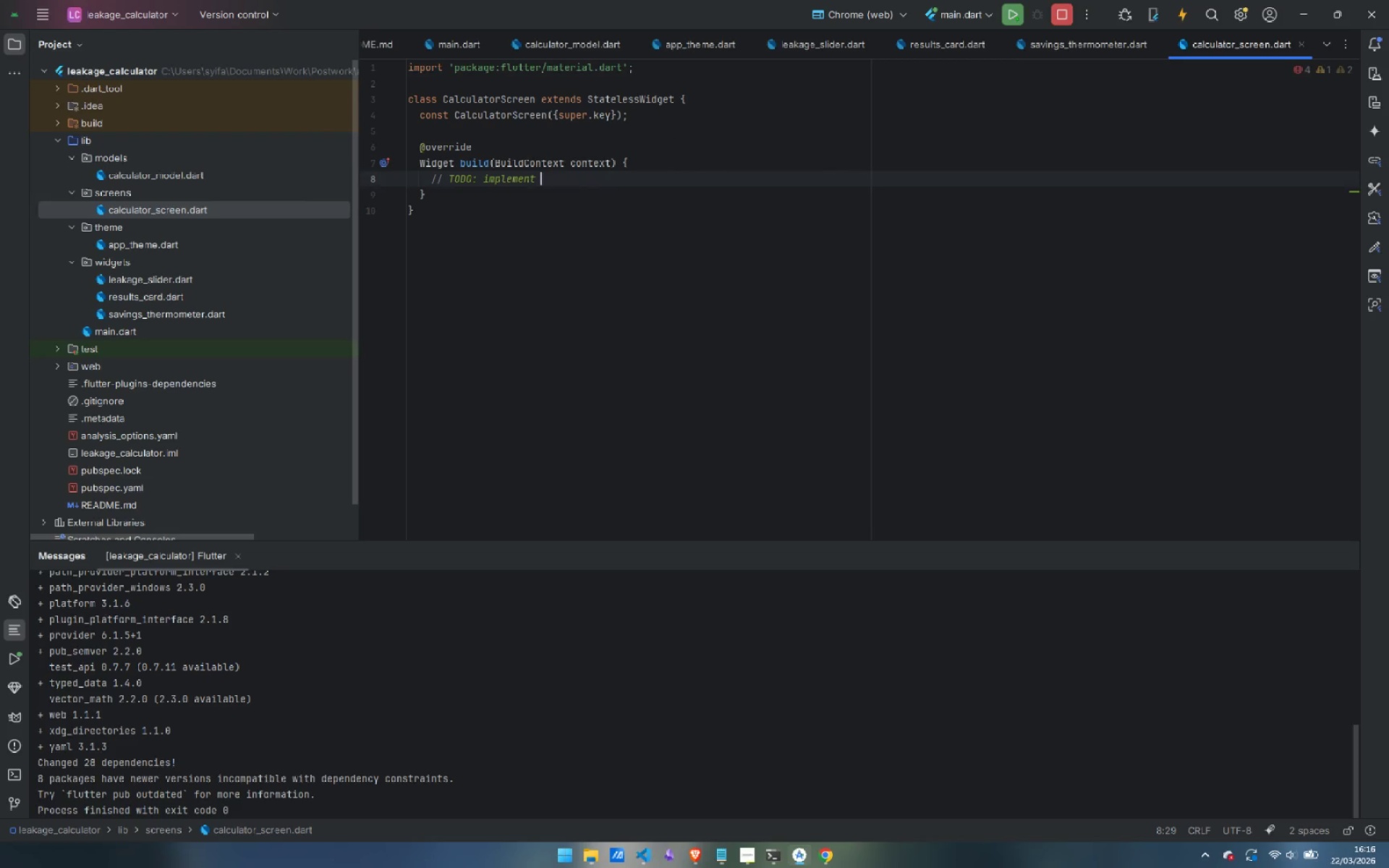 
key(Control+Backspace)
 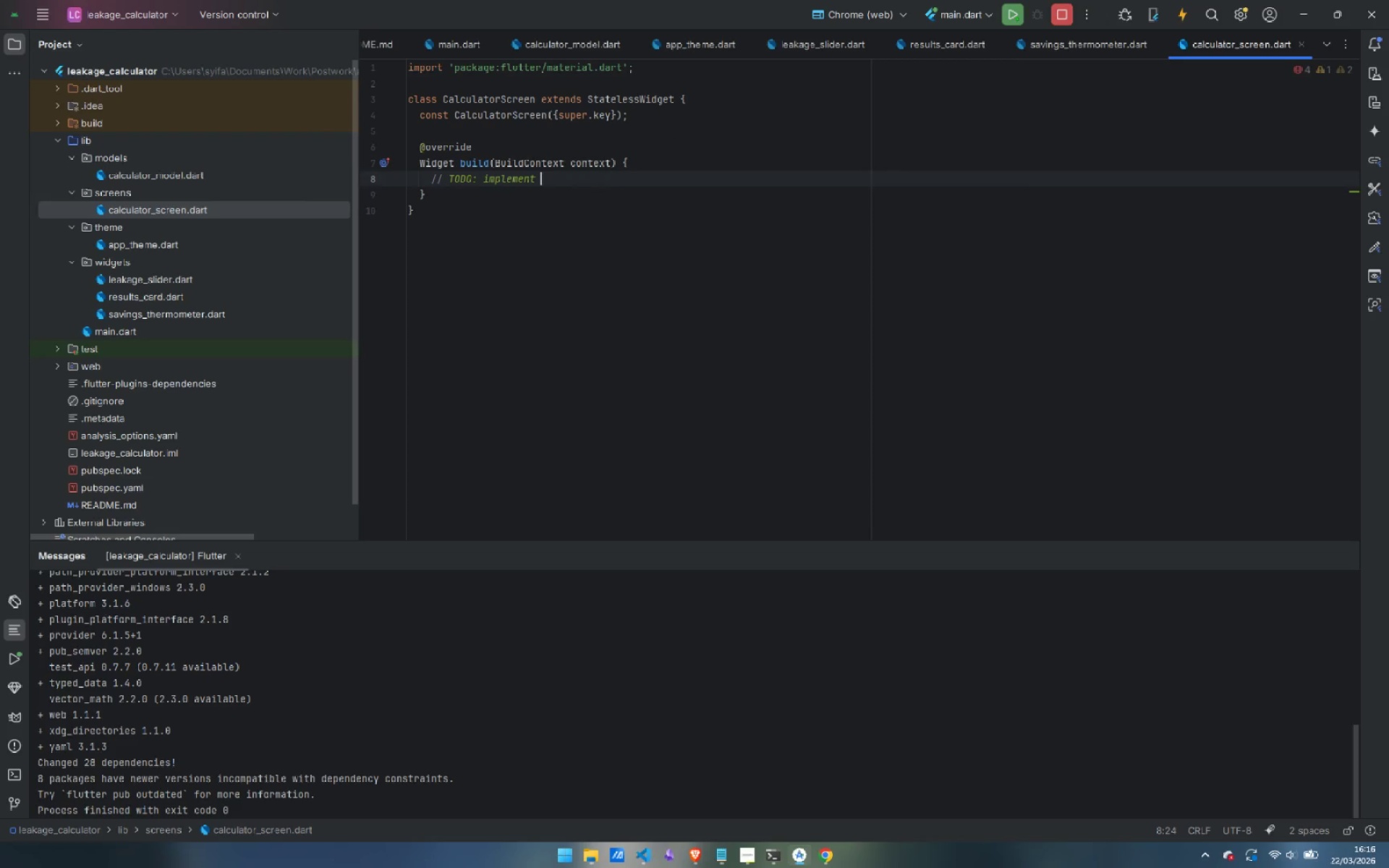 
key(Control+Backspace)
 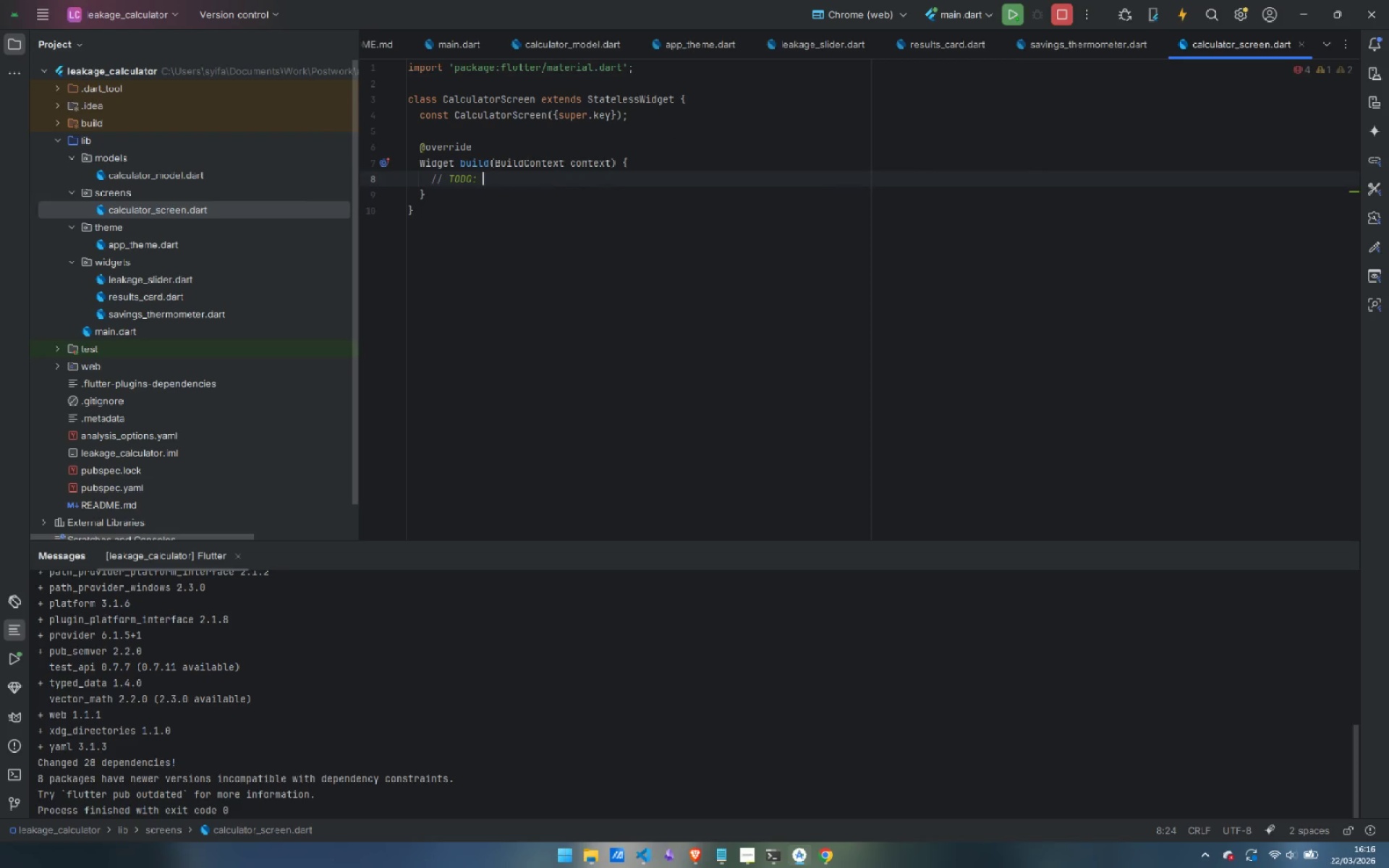 
key(Control+Backspace)
 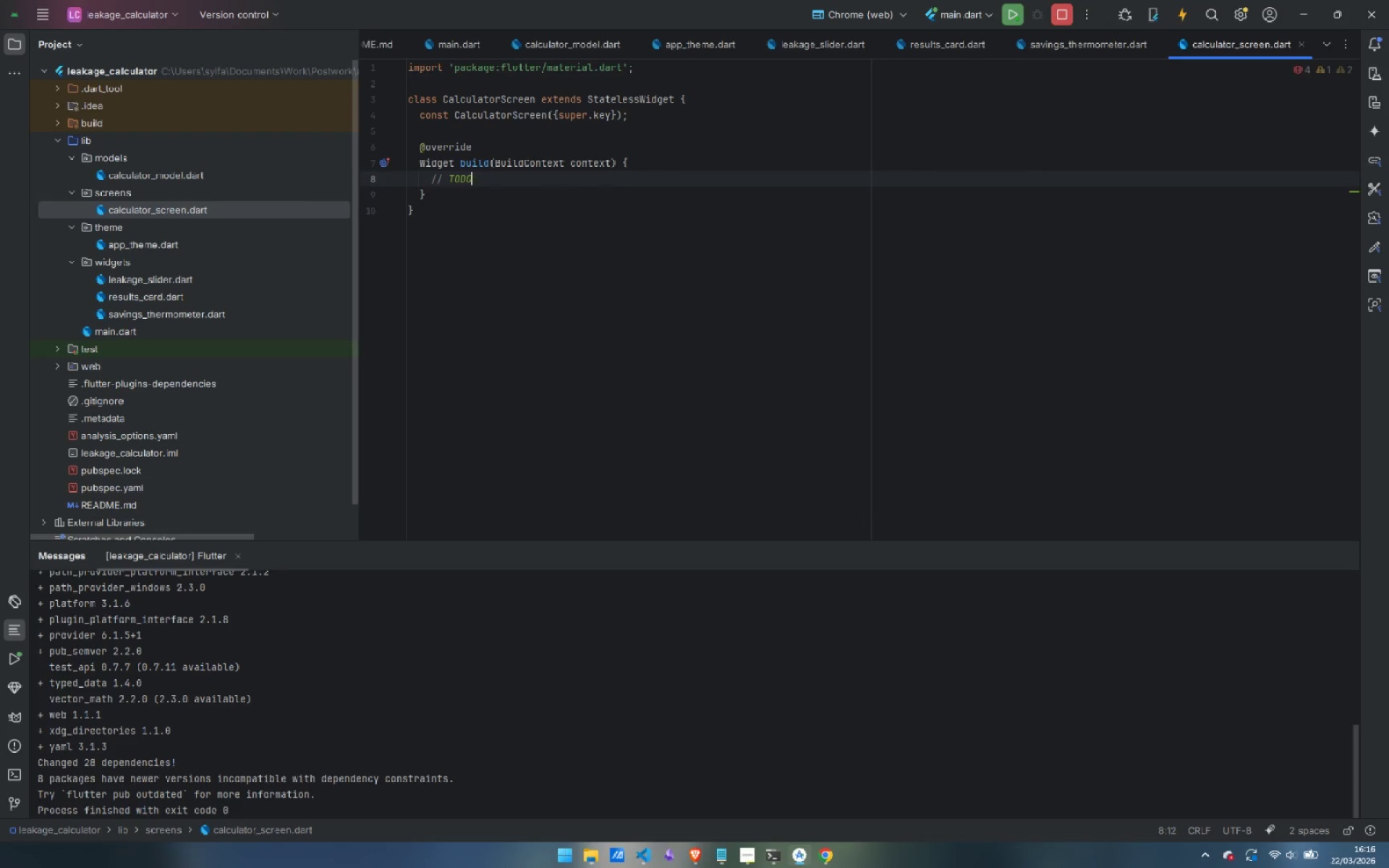 
key(Control+Backspace)
 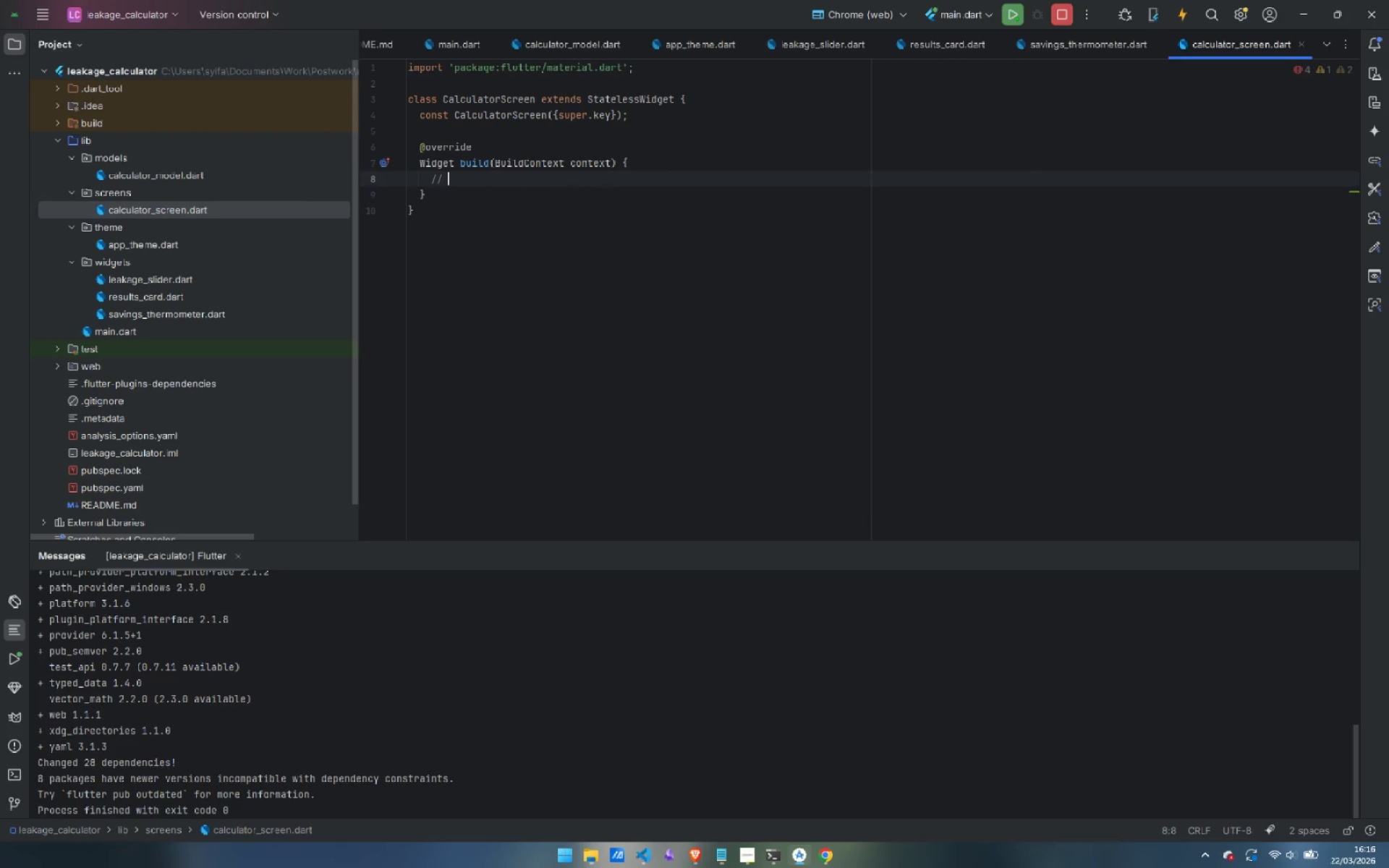 
key(Control+Backspace)
 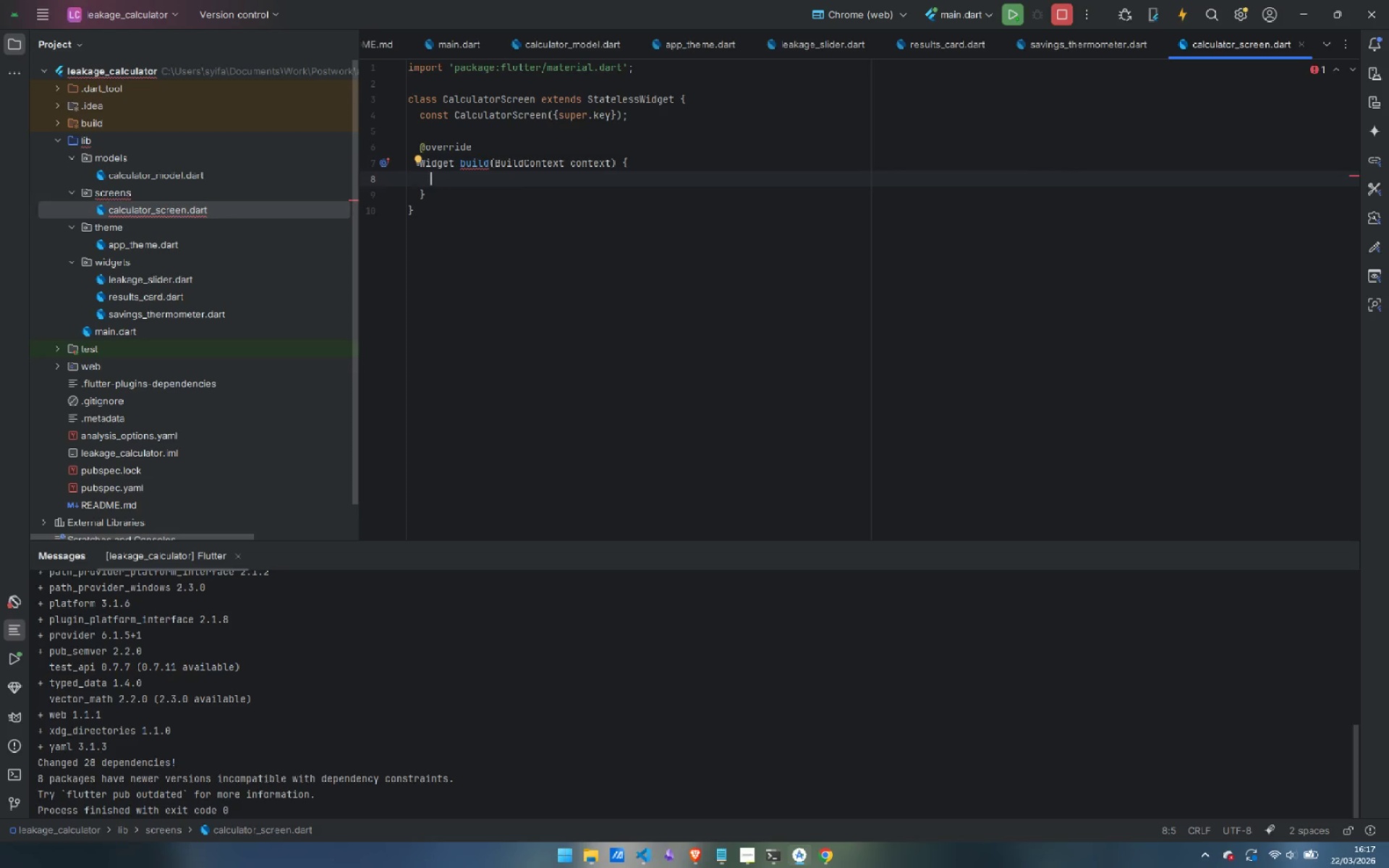 
wait(32.51)
 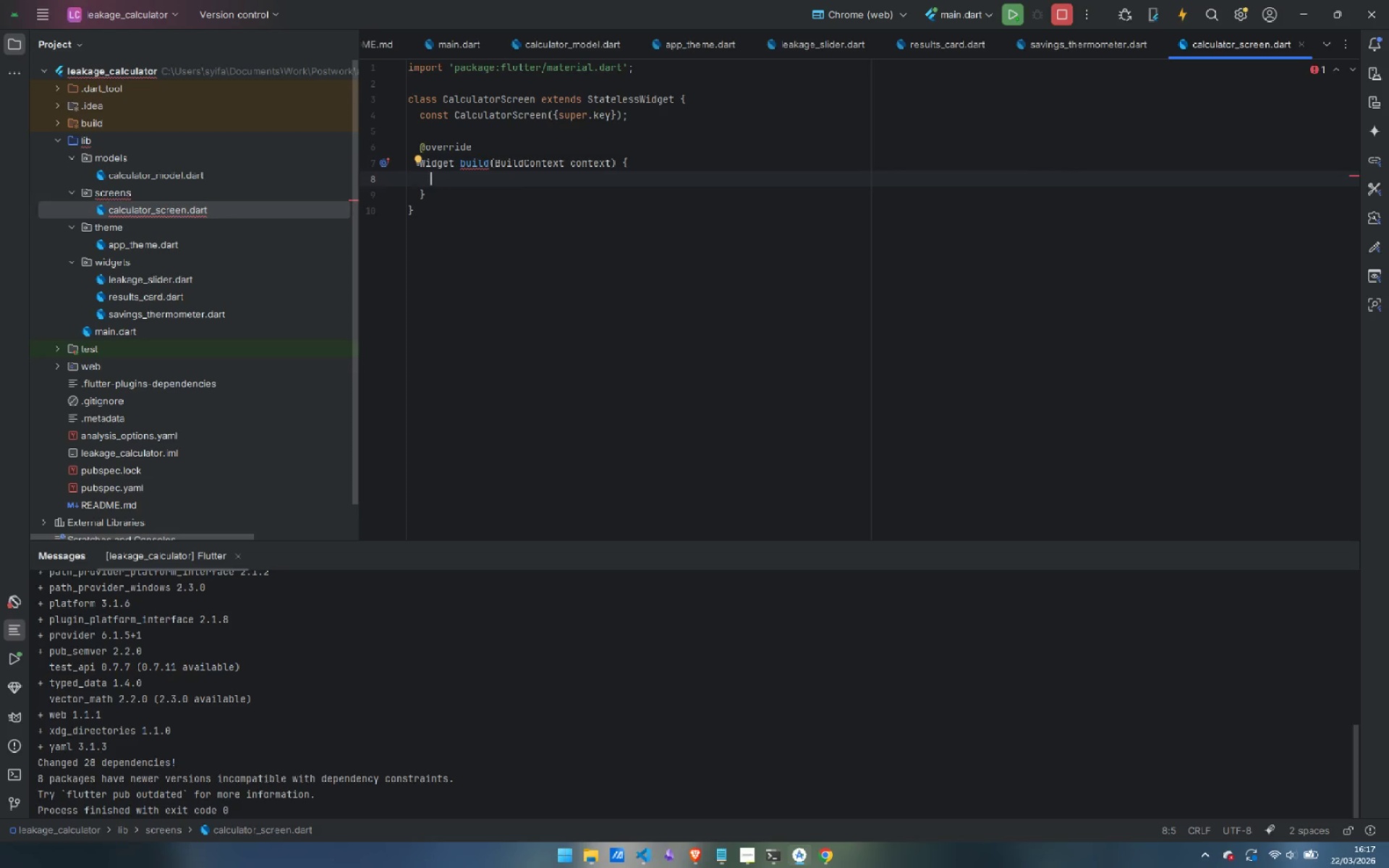 
type(return Scaffor )
key(Backspace)
key(Backspace)
type(ld )
 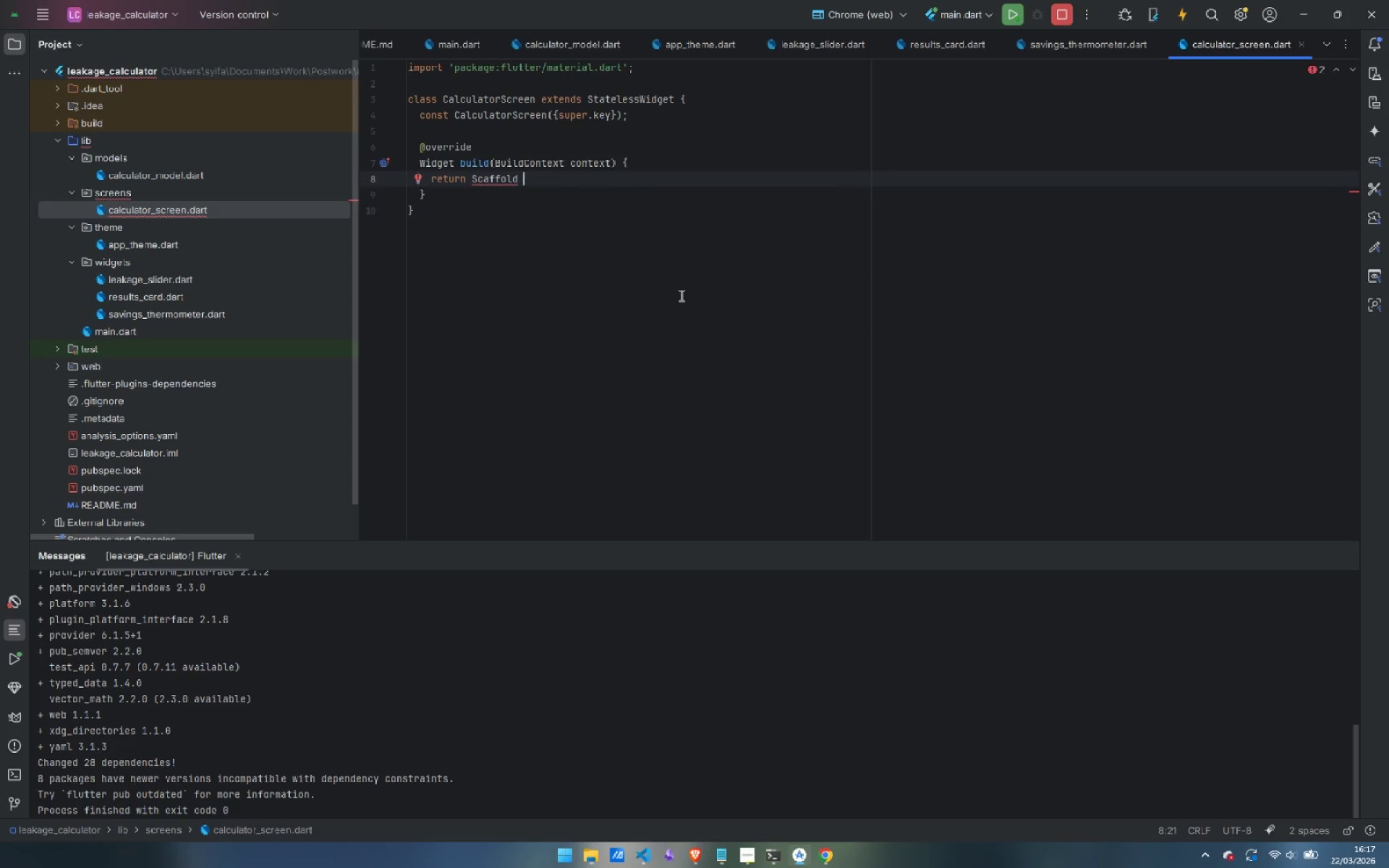 
wait(10.97)
 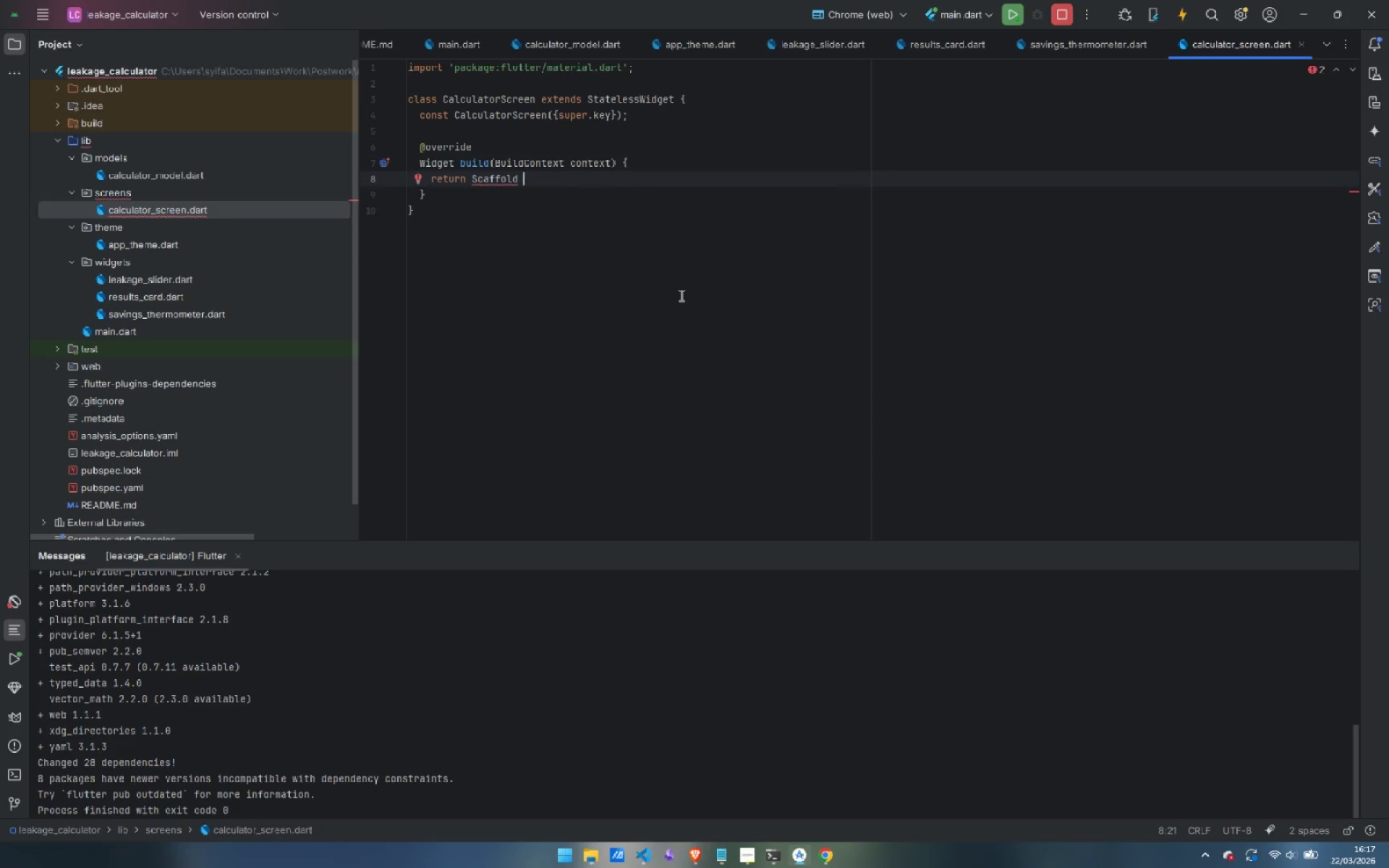 
key(Backspace)
 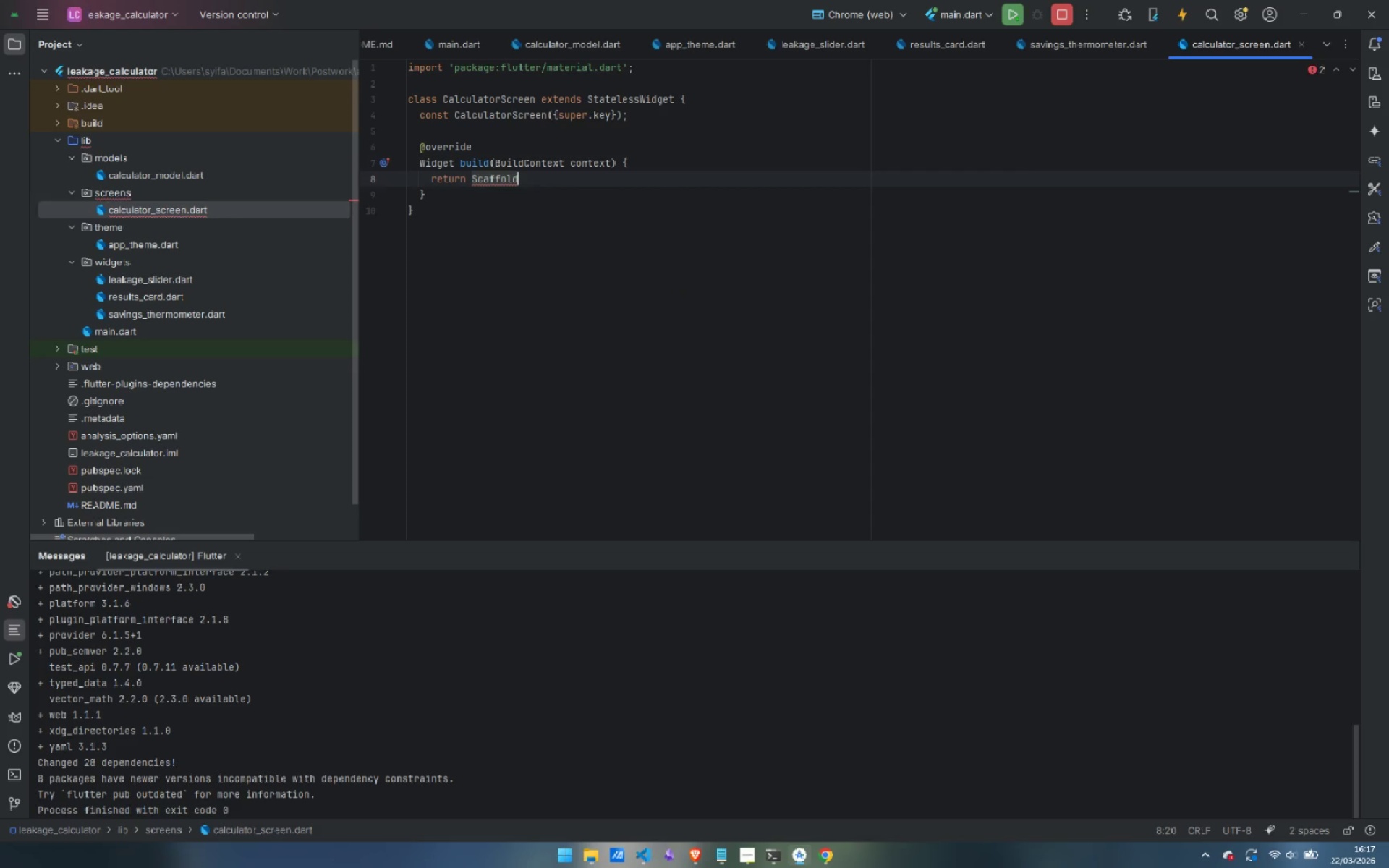 
key(Shift+9)
 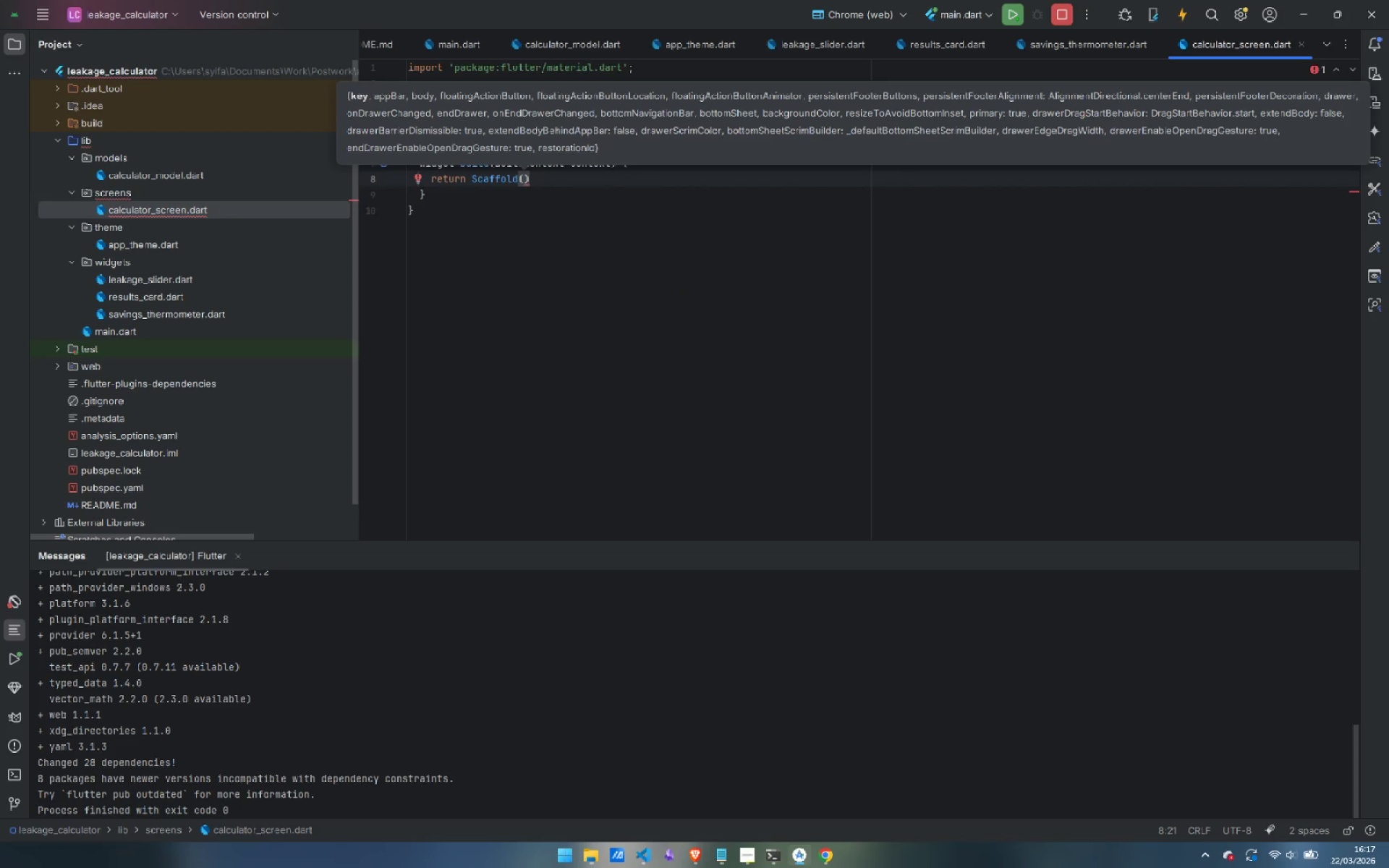 
key(Enter)
 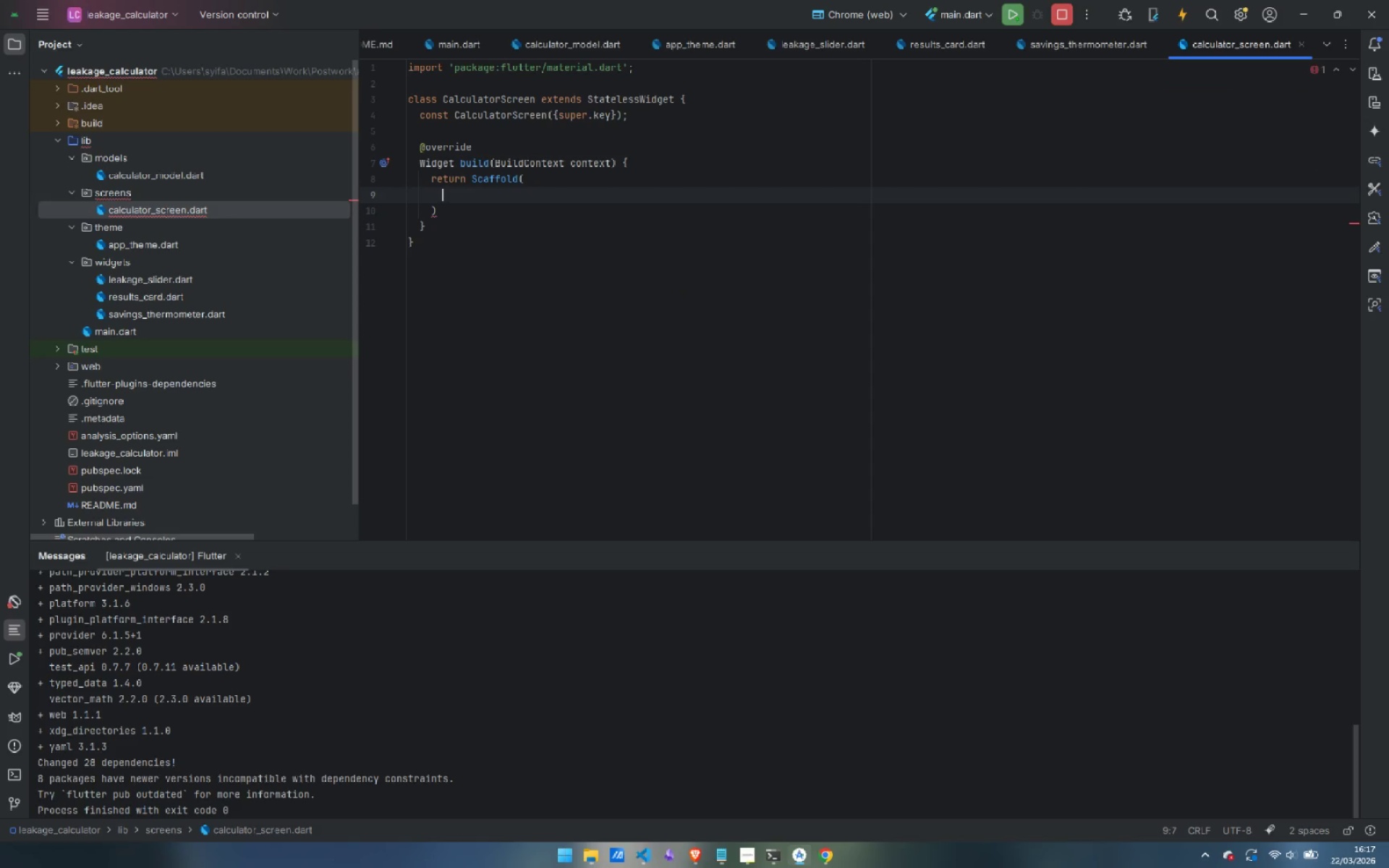 
type(backgroundColor: AppColors.deep)
 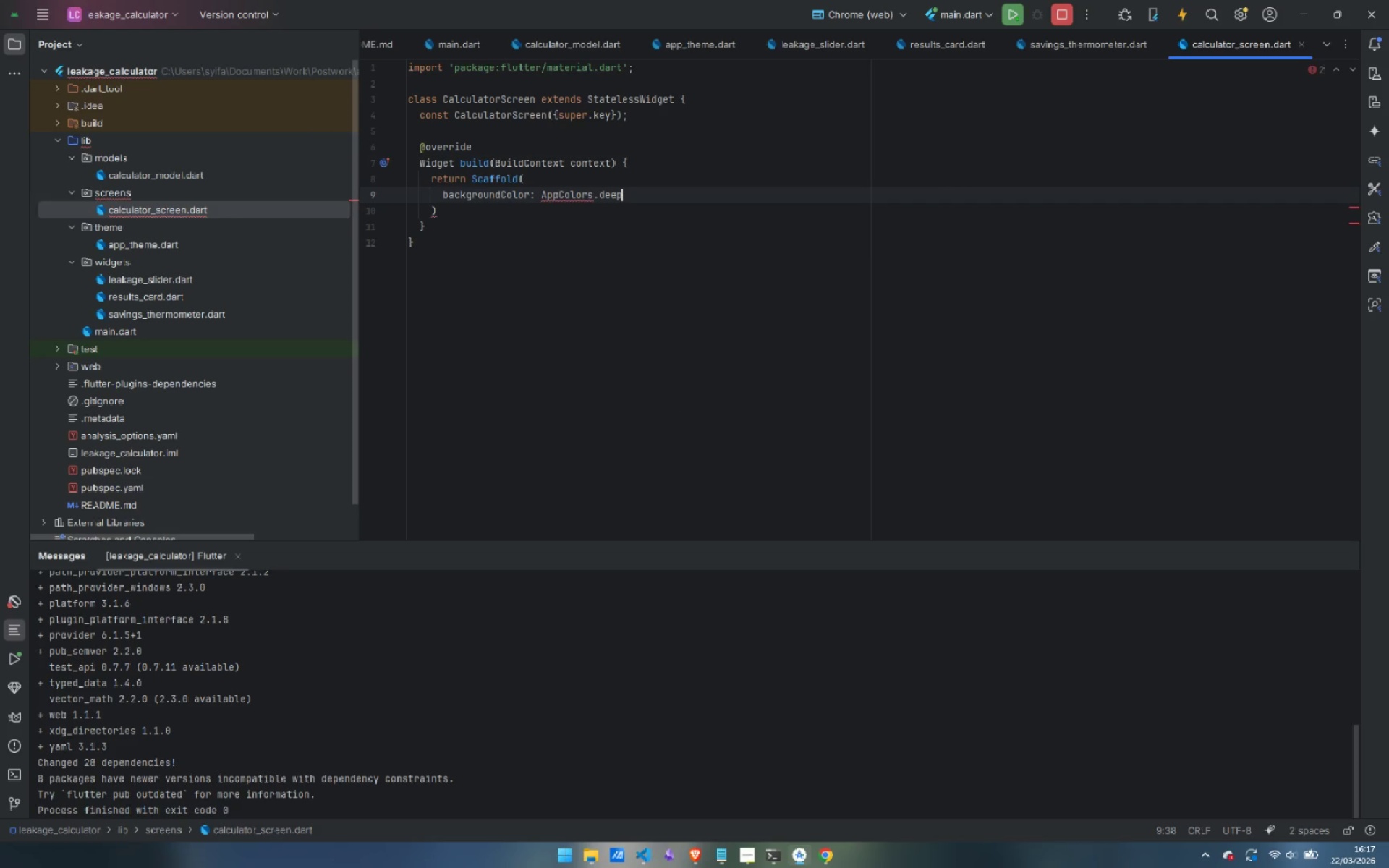 
key(Control+Backspace)
 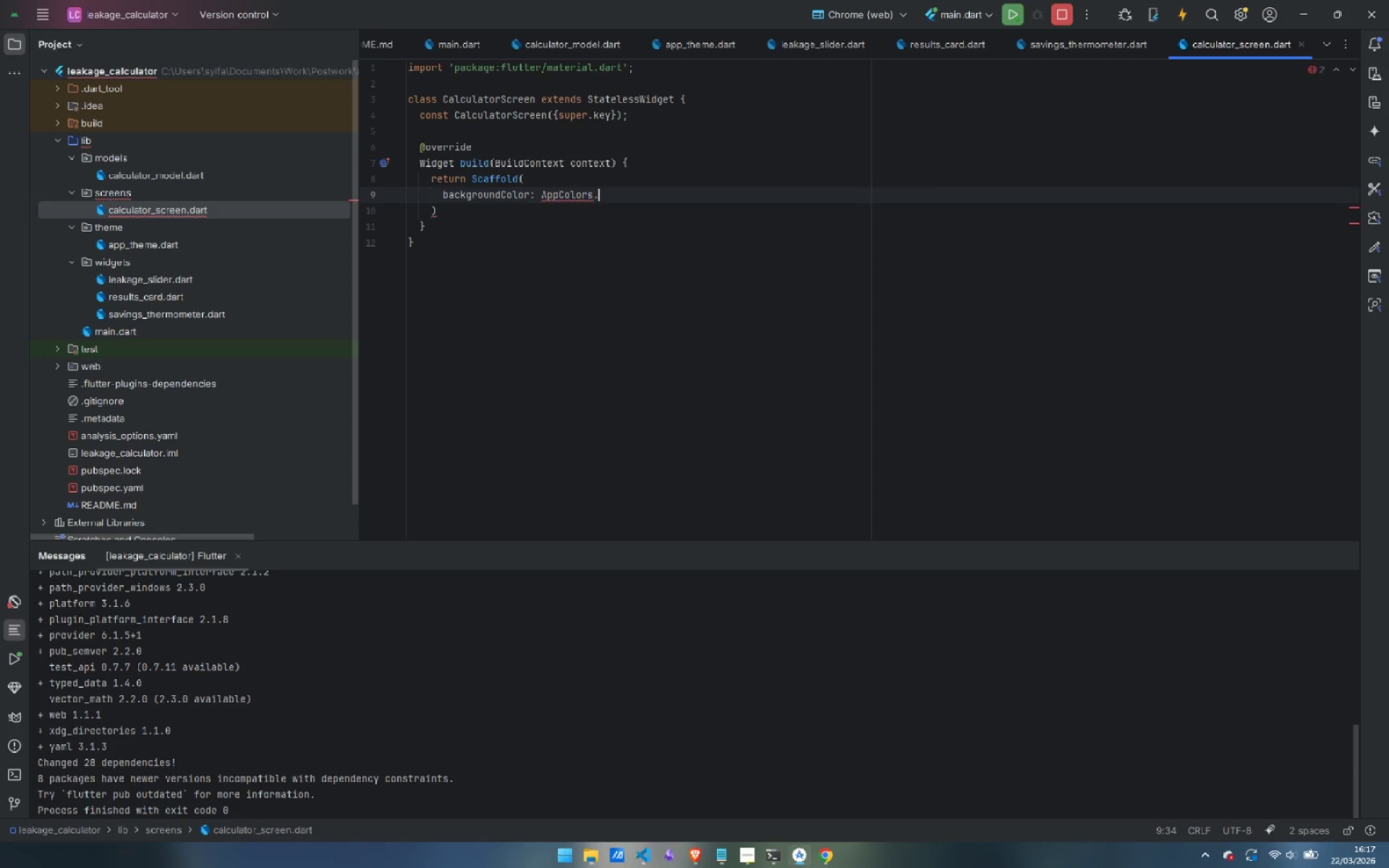 
key(Backspace)
 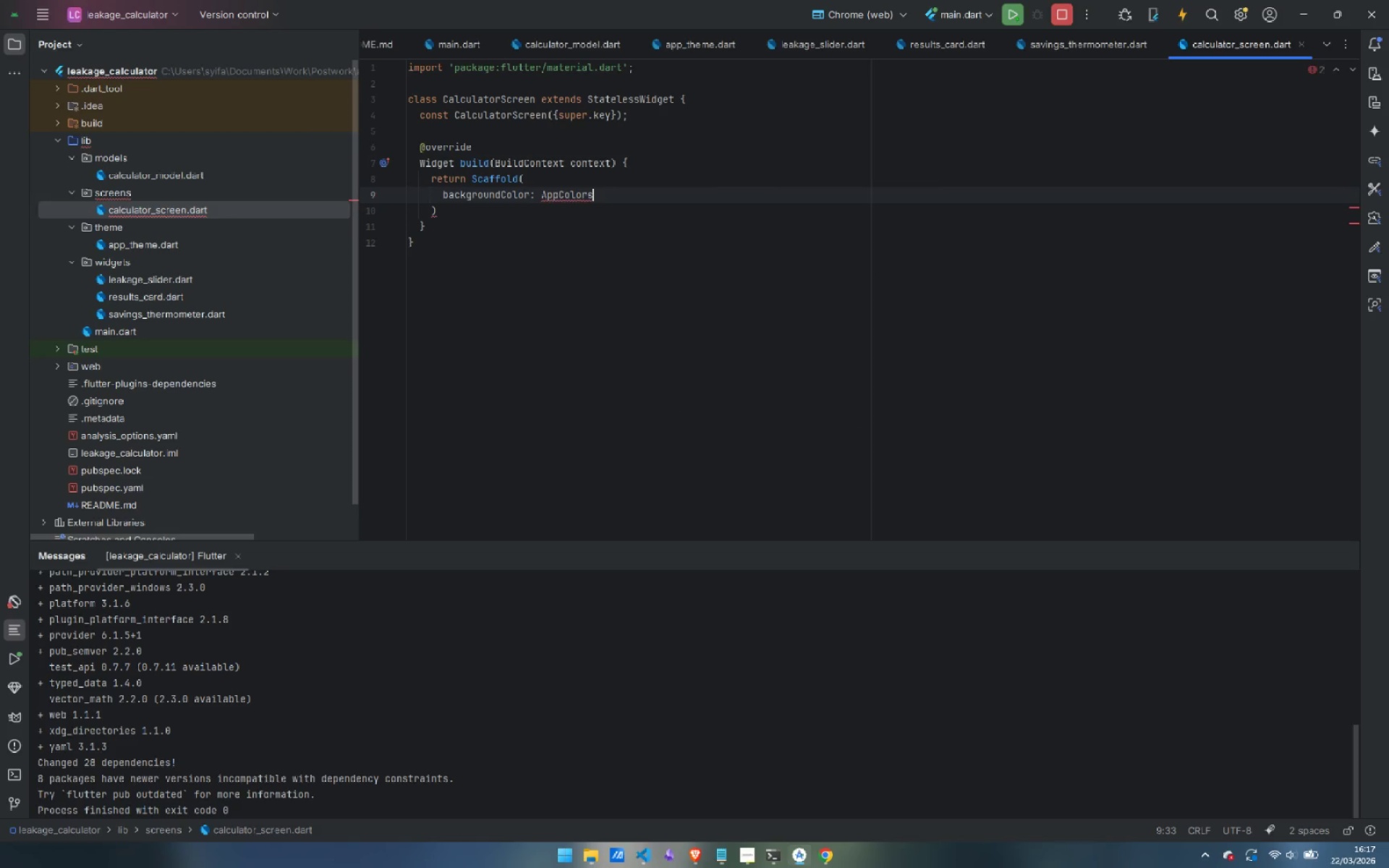 
key(Backspace)
 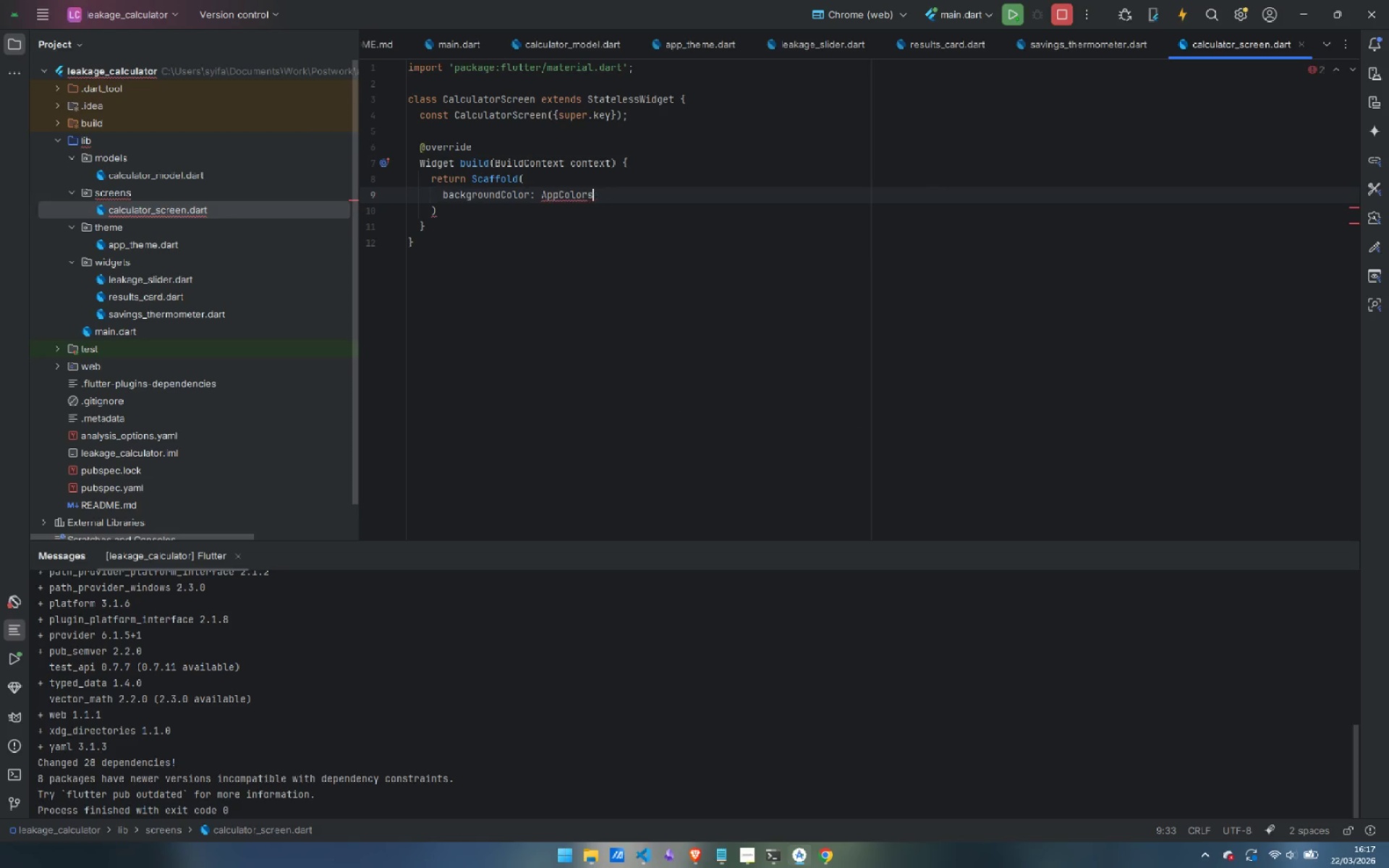 
key(S)
 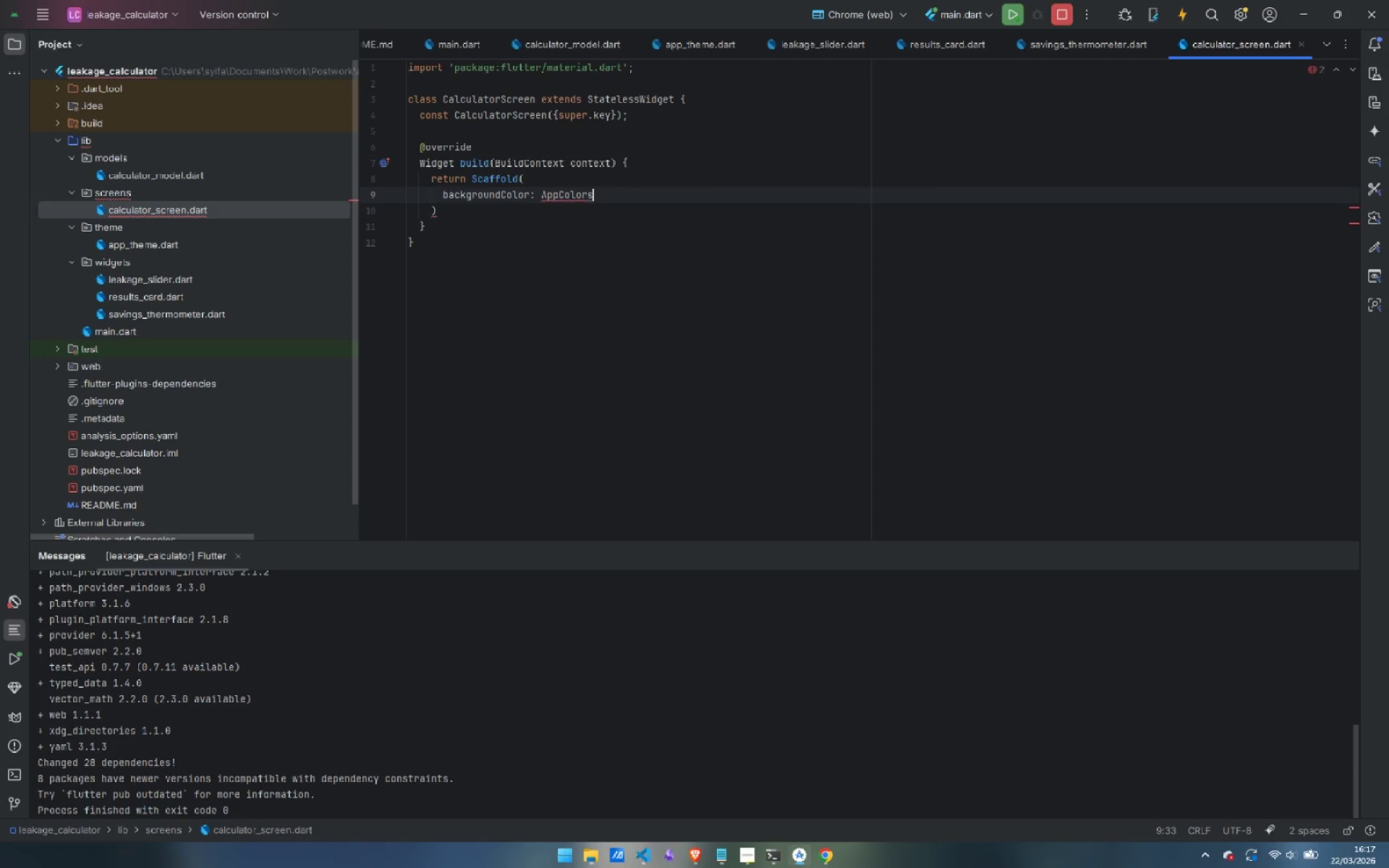 
key(Control+ControlLeft)
 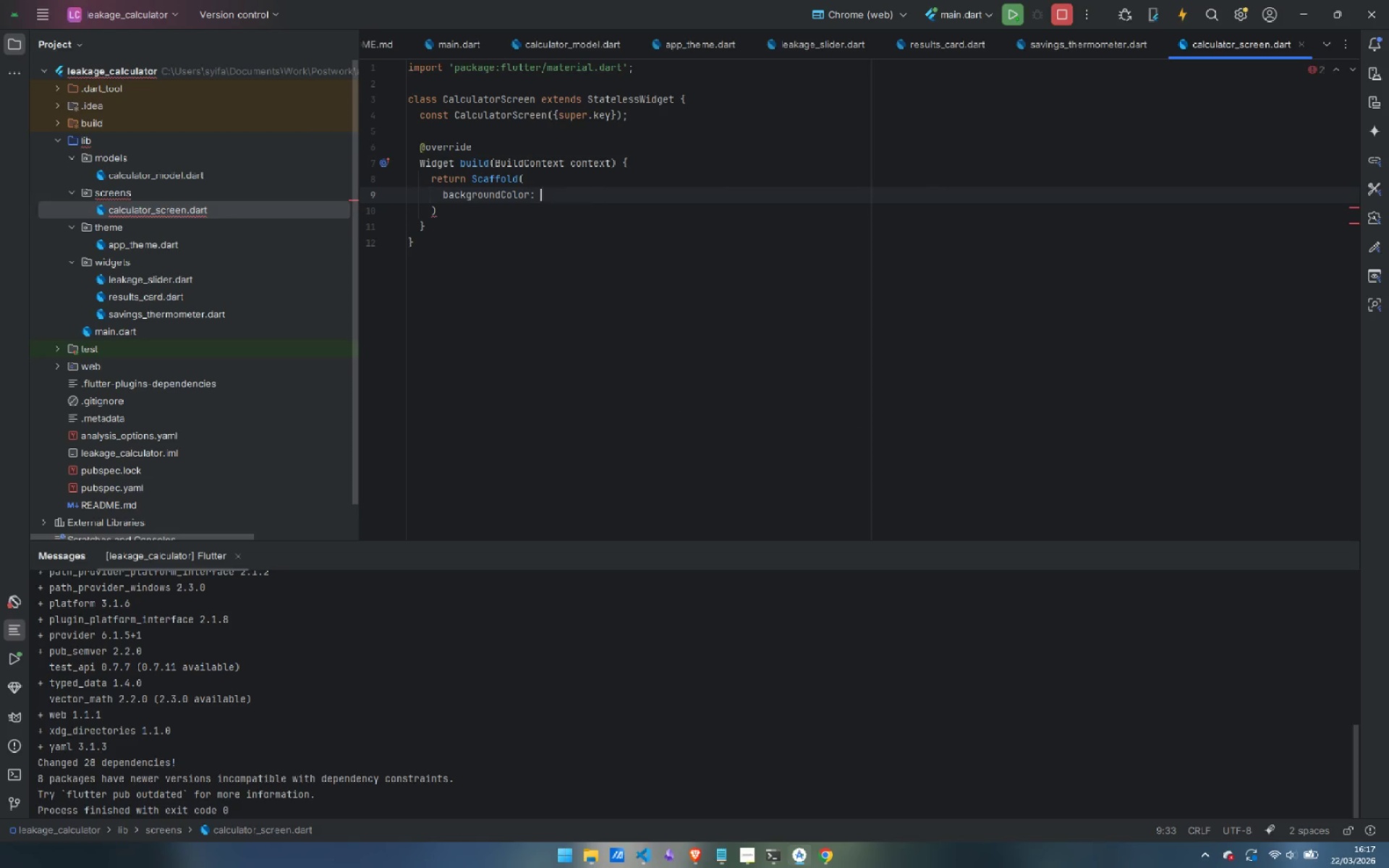 
key(Control+Backspace)
 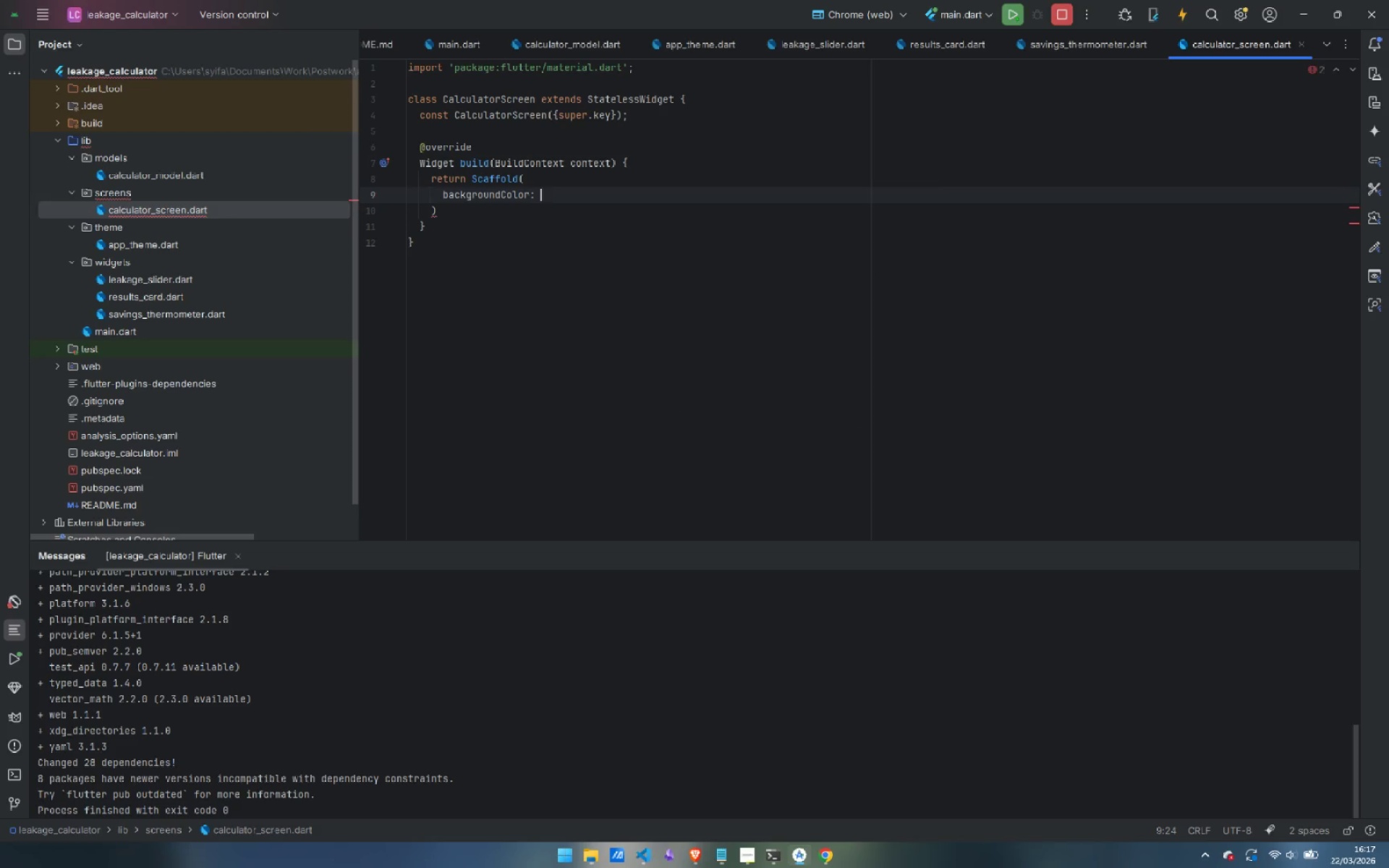 
type(AppColor)
 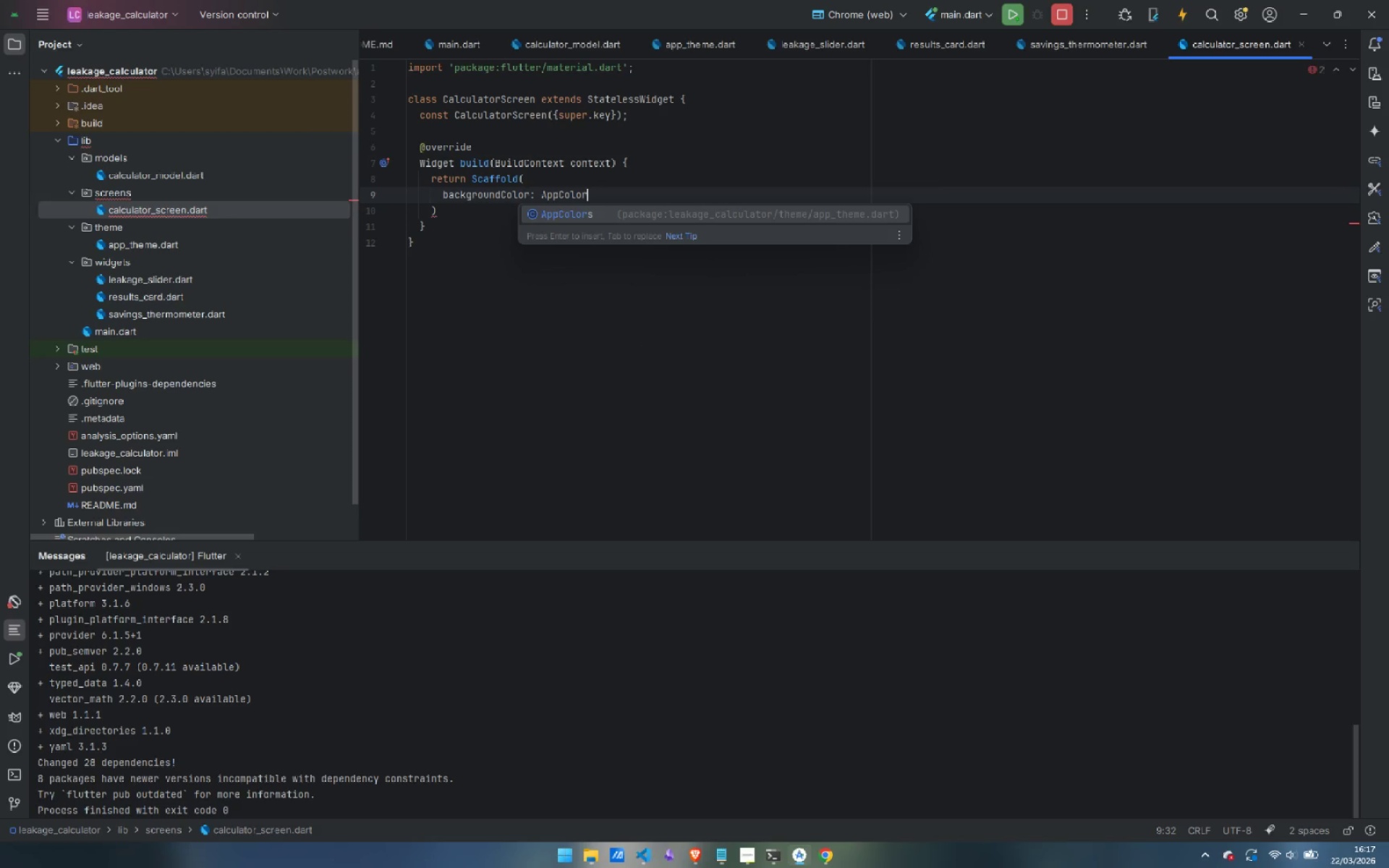 
key(Enter)
 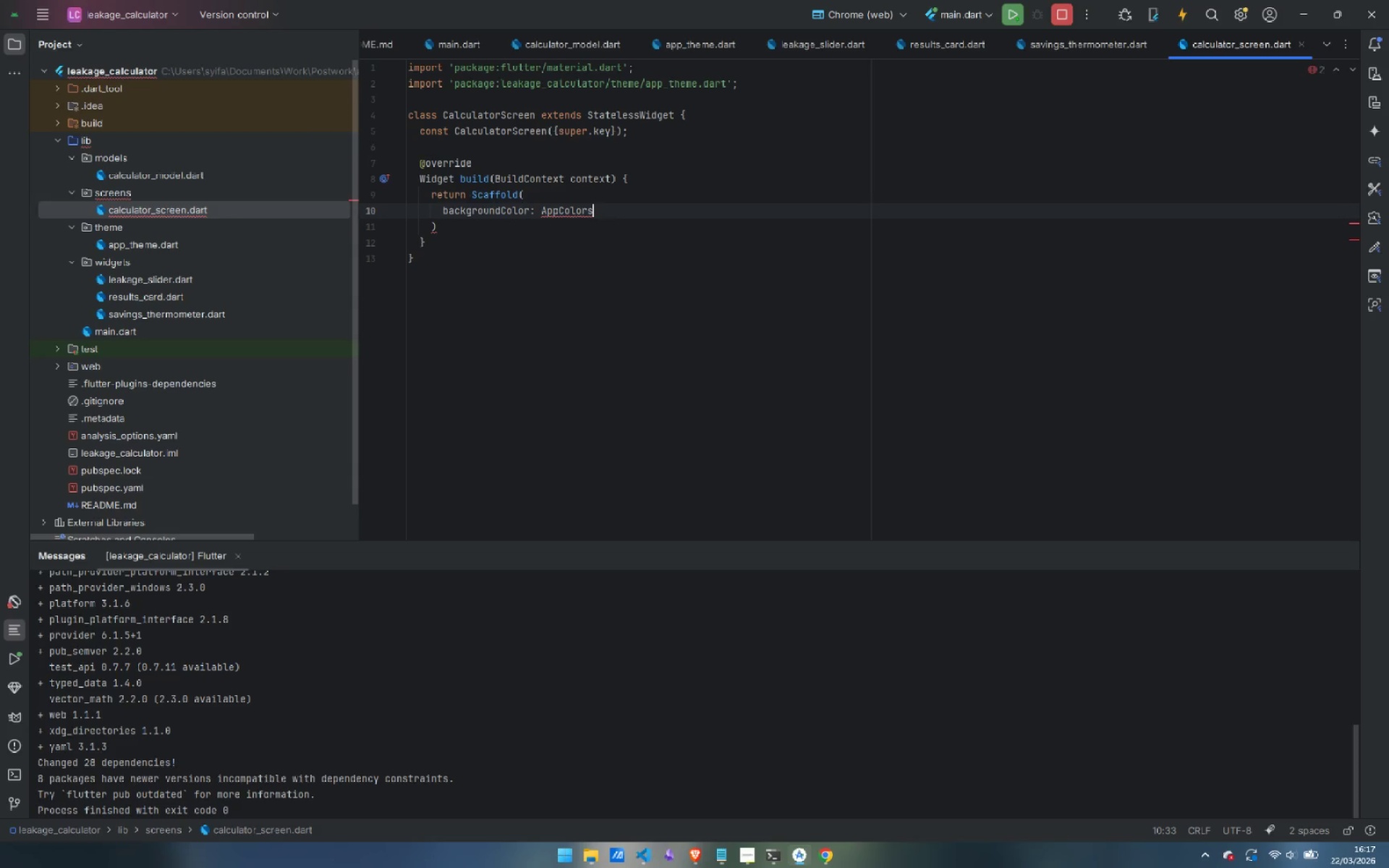 
type(.deepNavy,)
 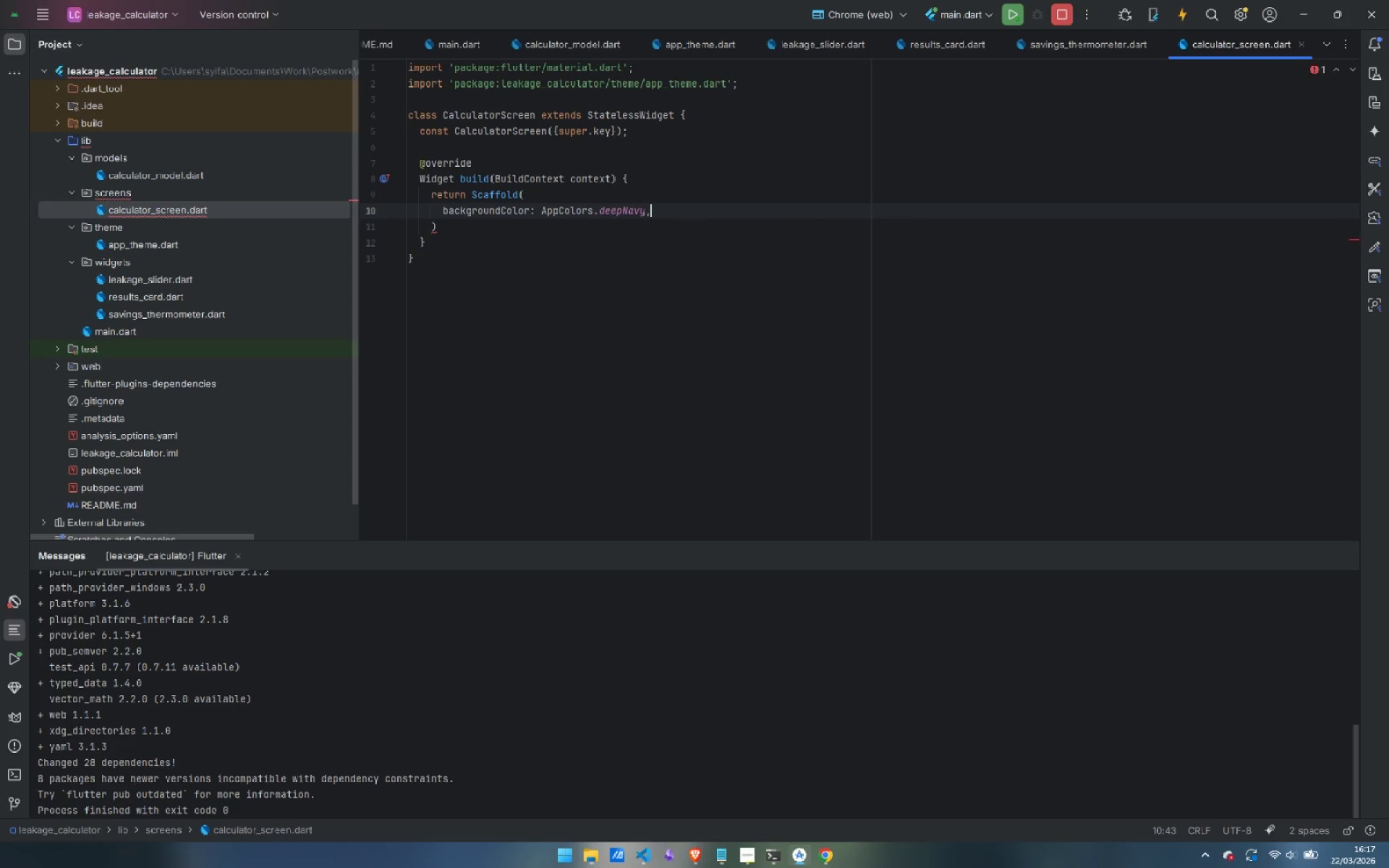 
key(Enter)
 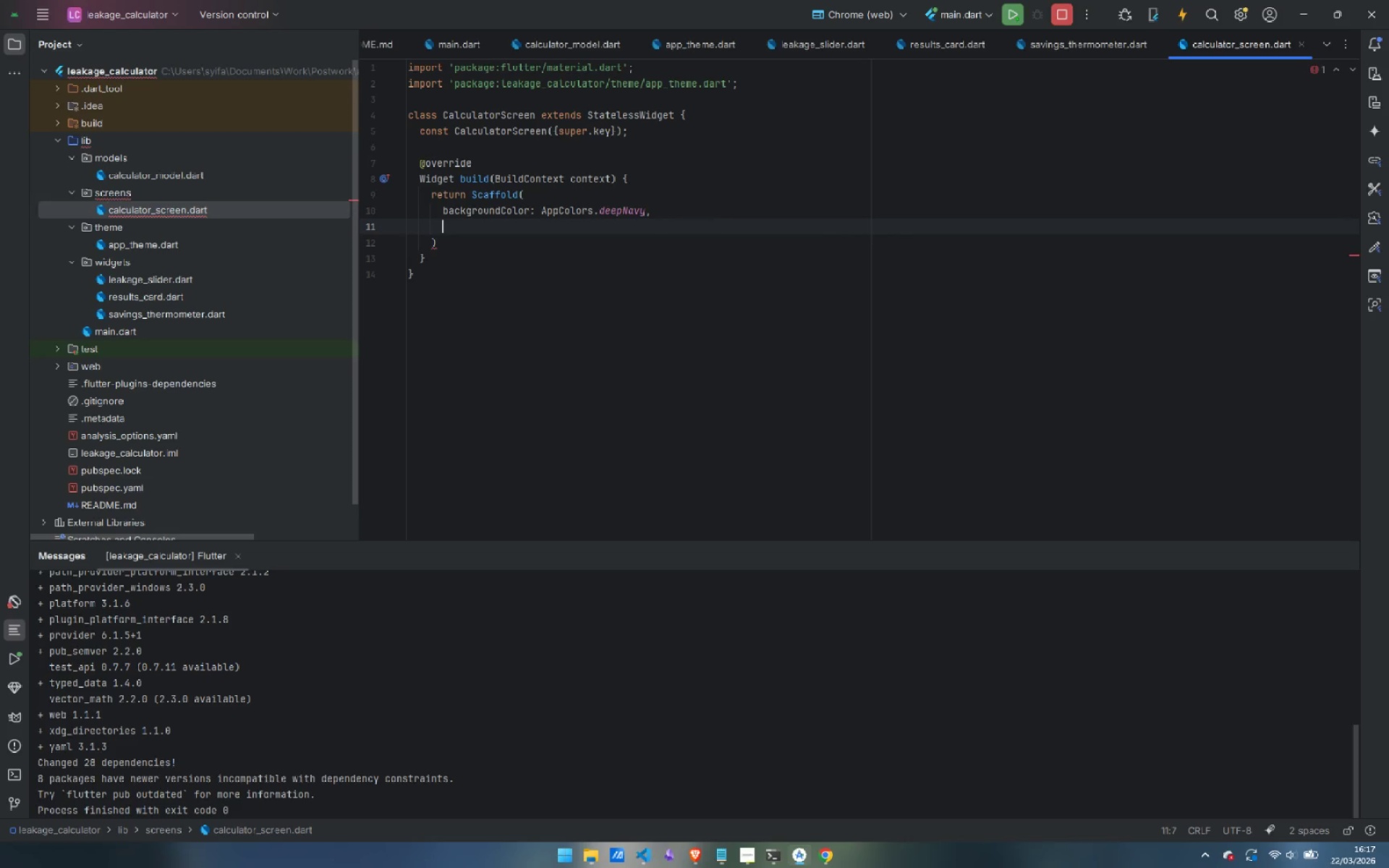 
type(body: )
 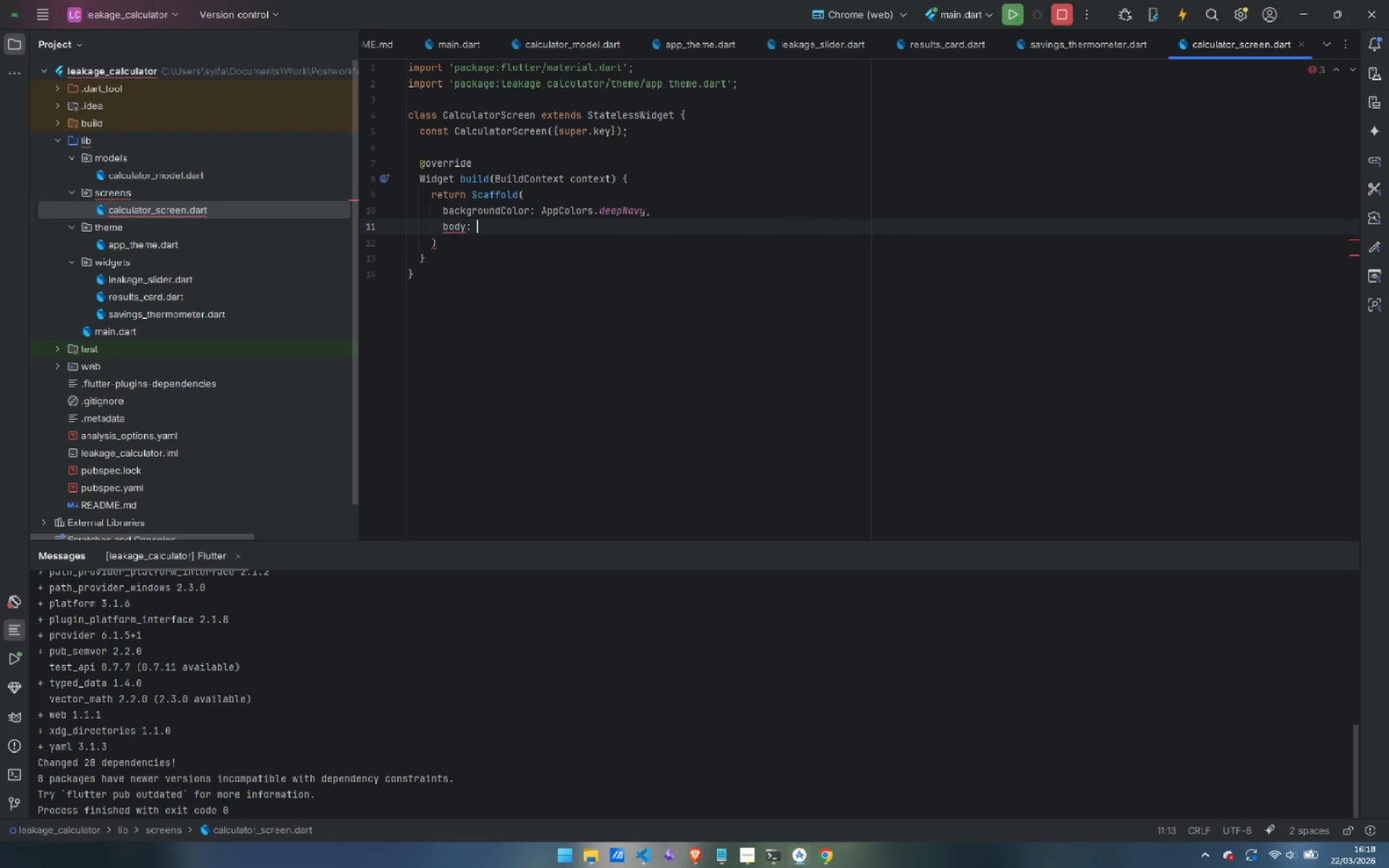 
wait(5.34)
 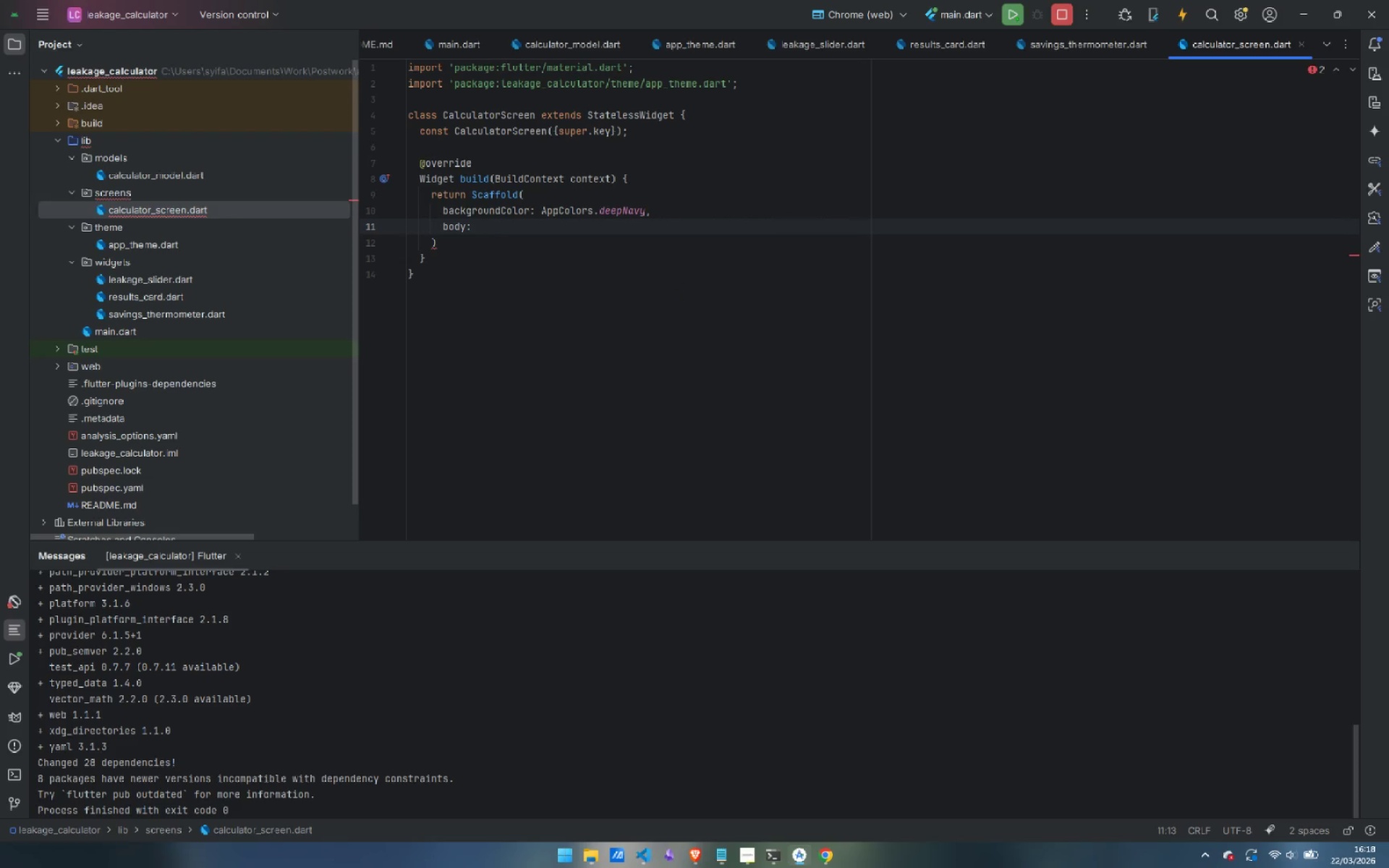 
type(SingleChildScrollView)
 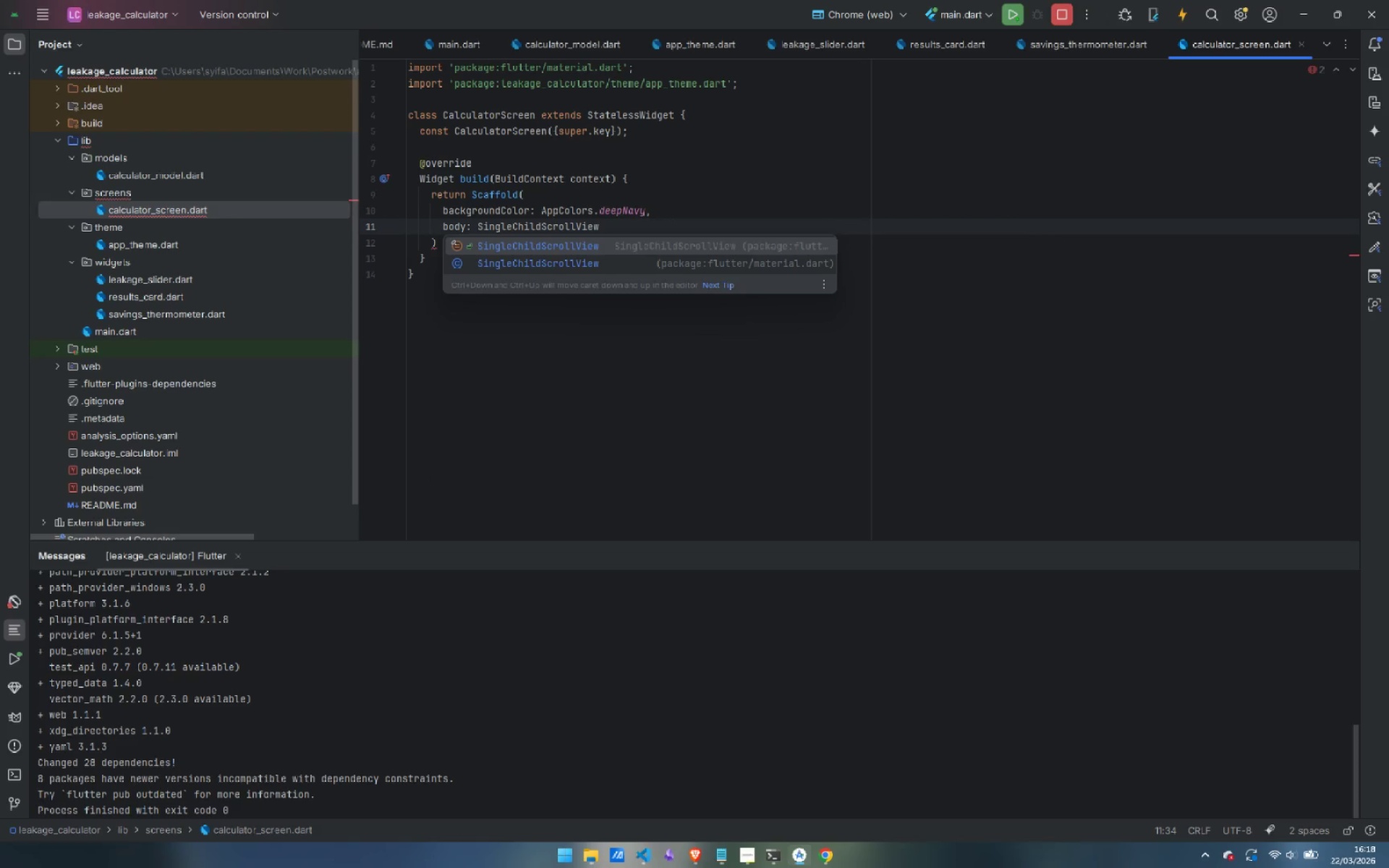 
key(Shift+9)
 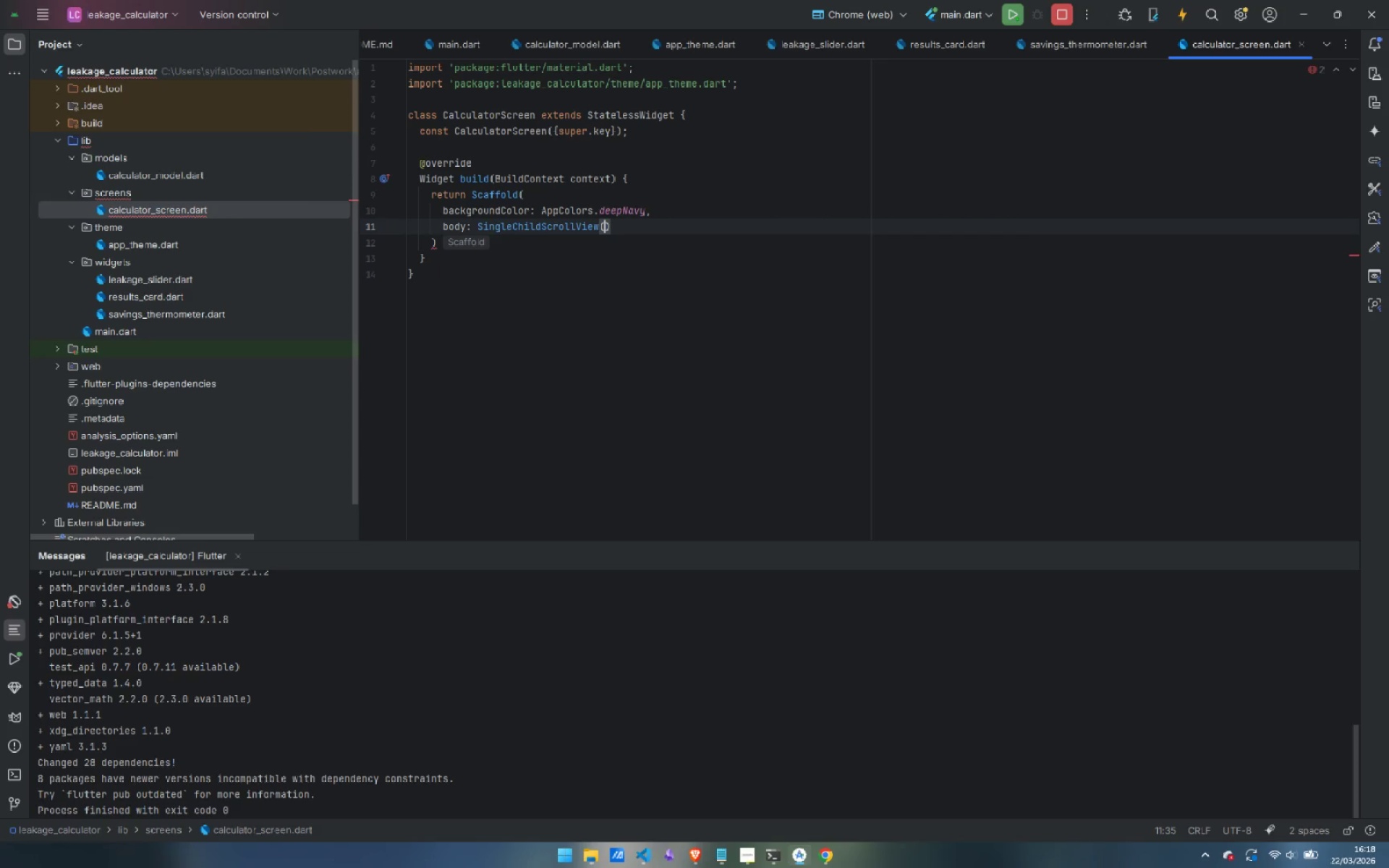 
key(Enter)
 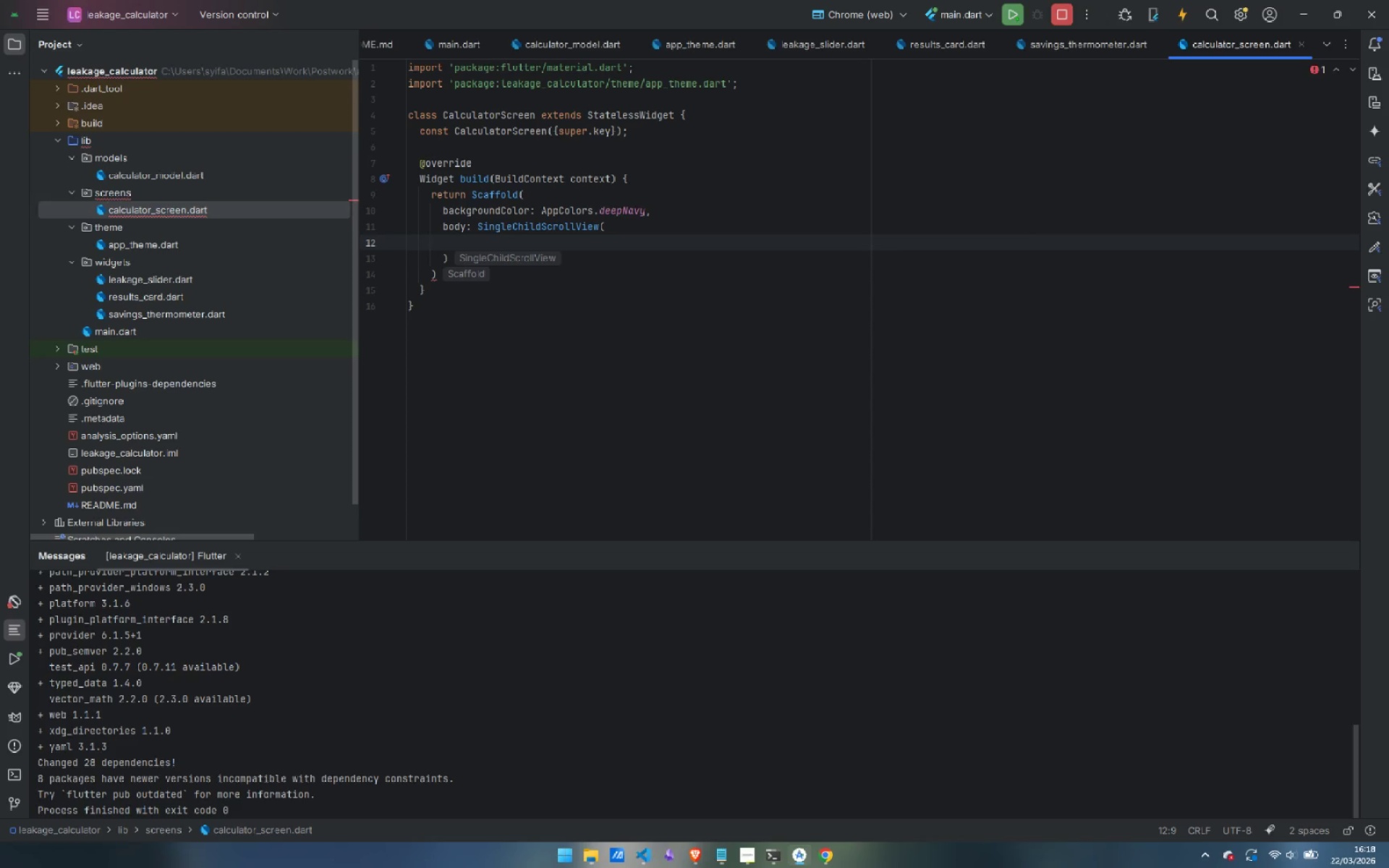 
type(child: Coli)
key(Backspace)
type(umn()
 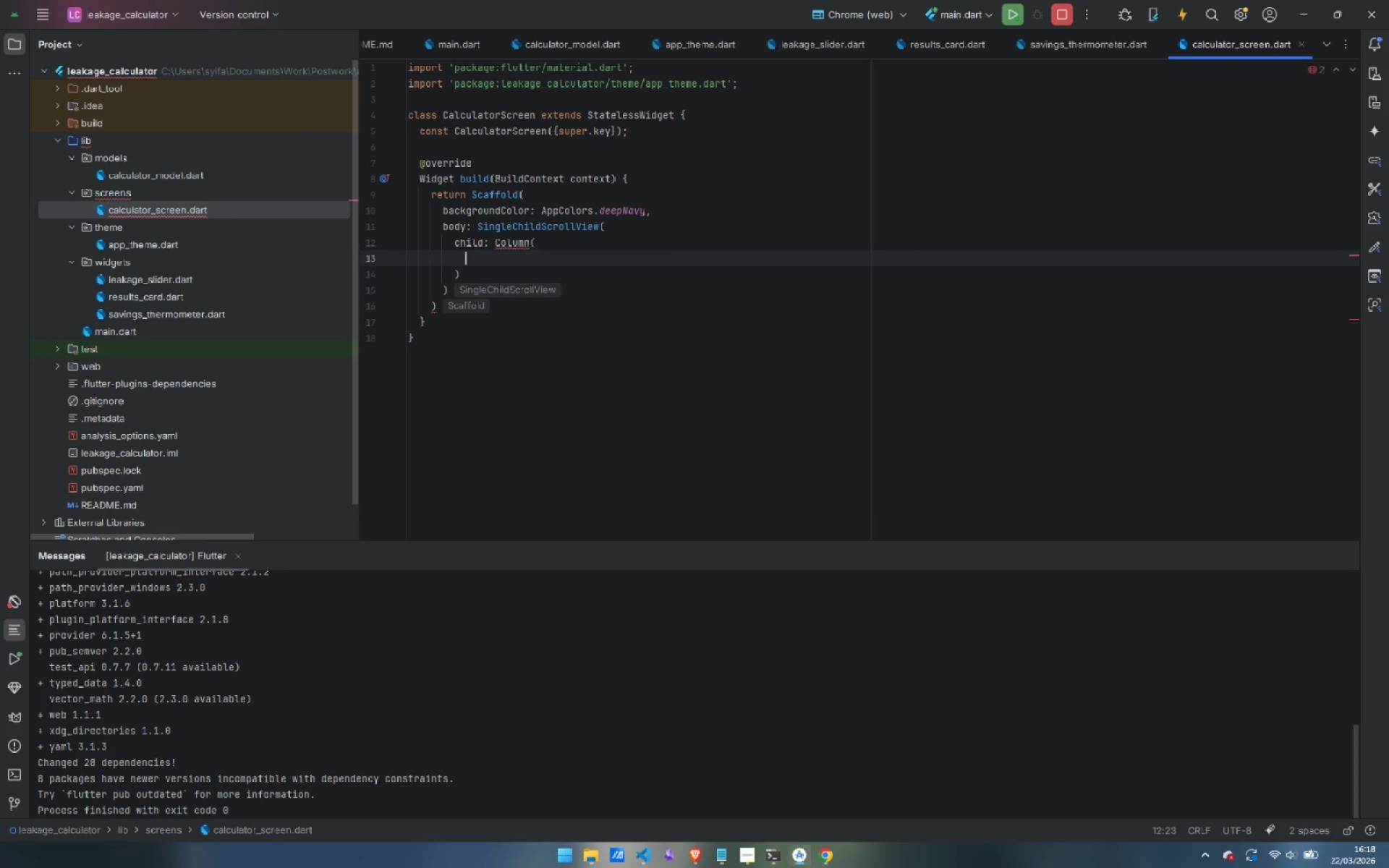 
 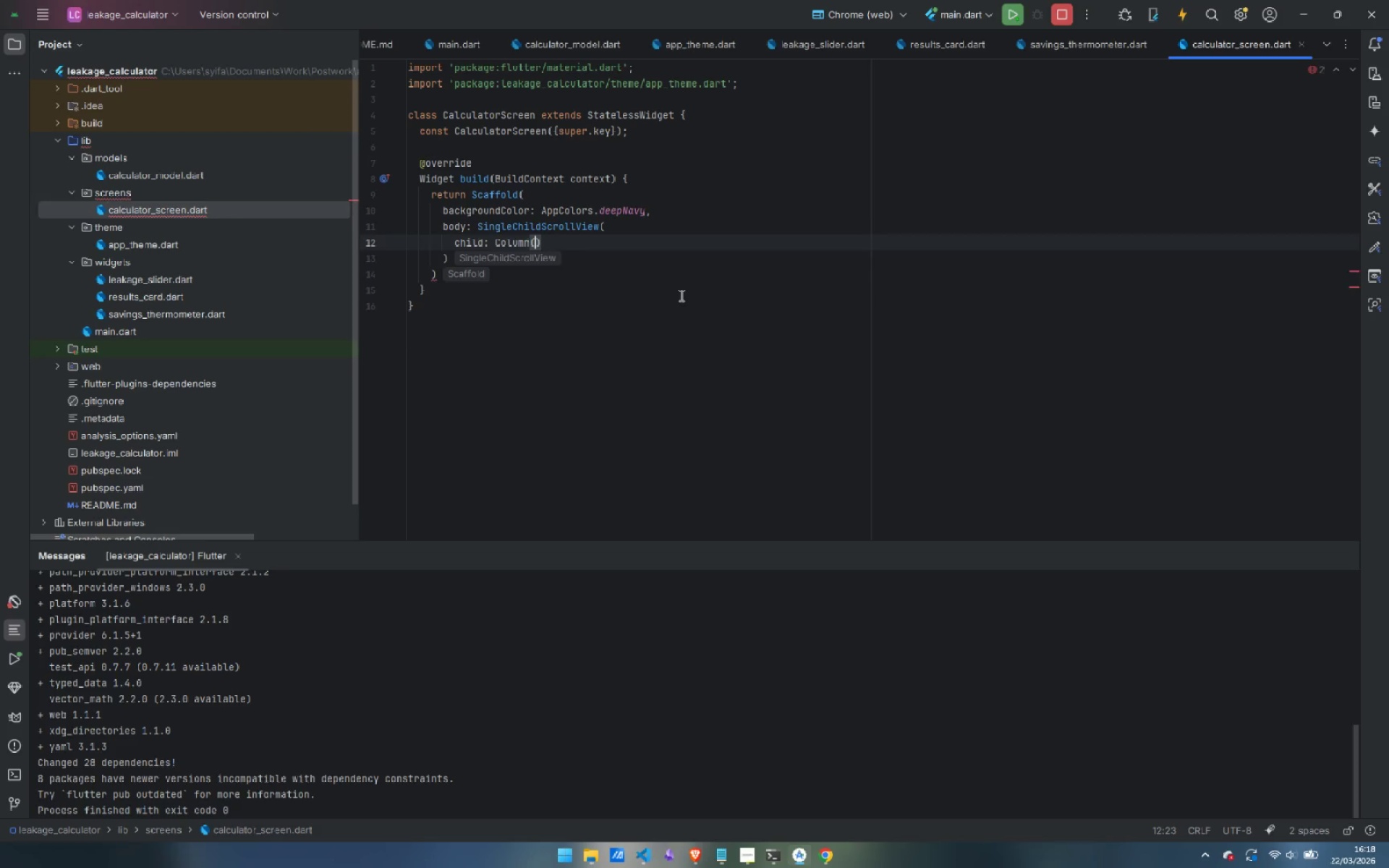 
key(Enter)
 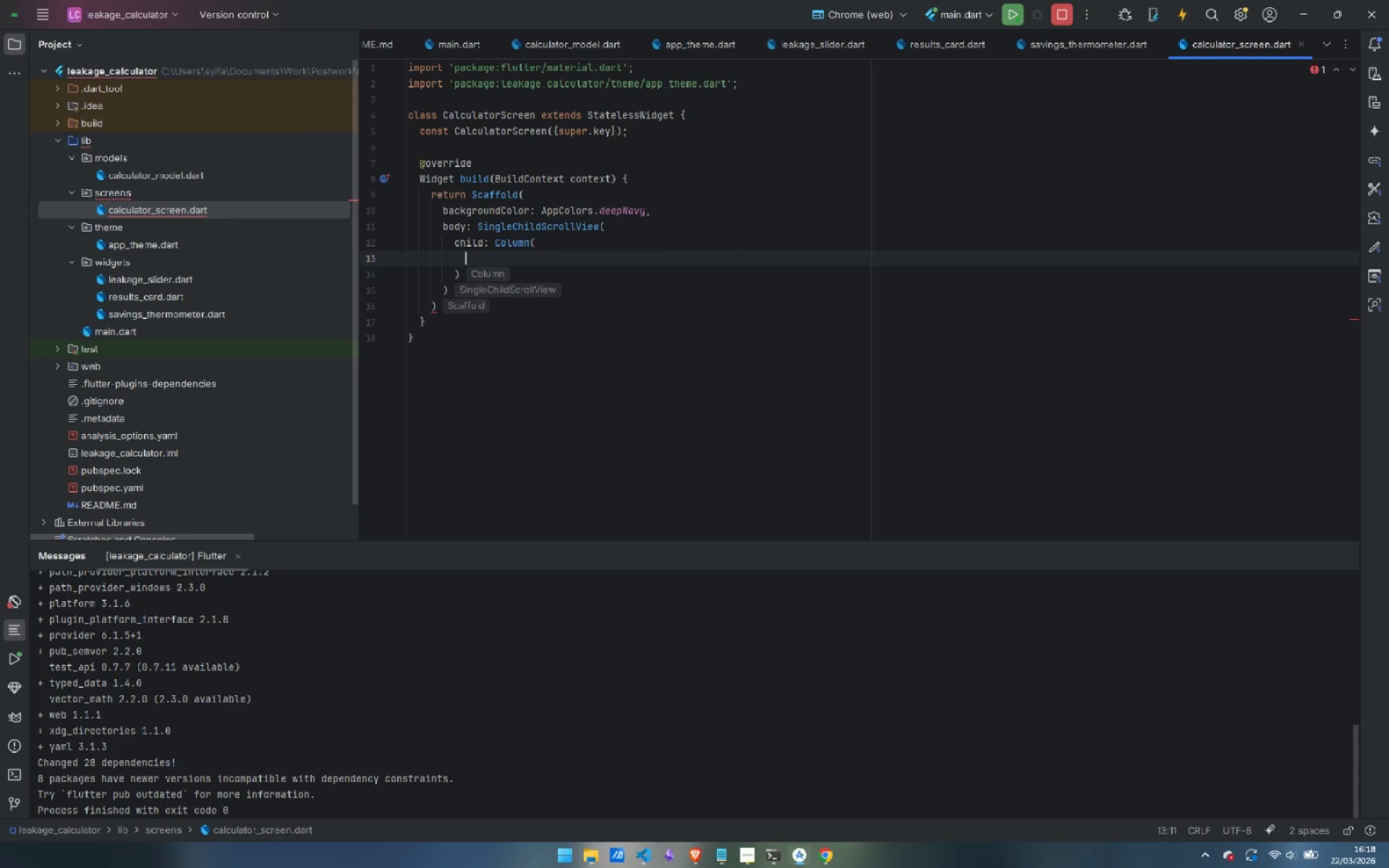 
type(children: [)
 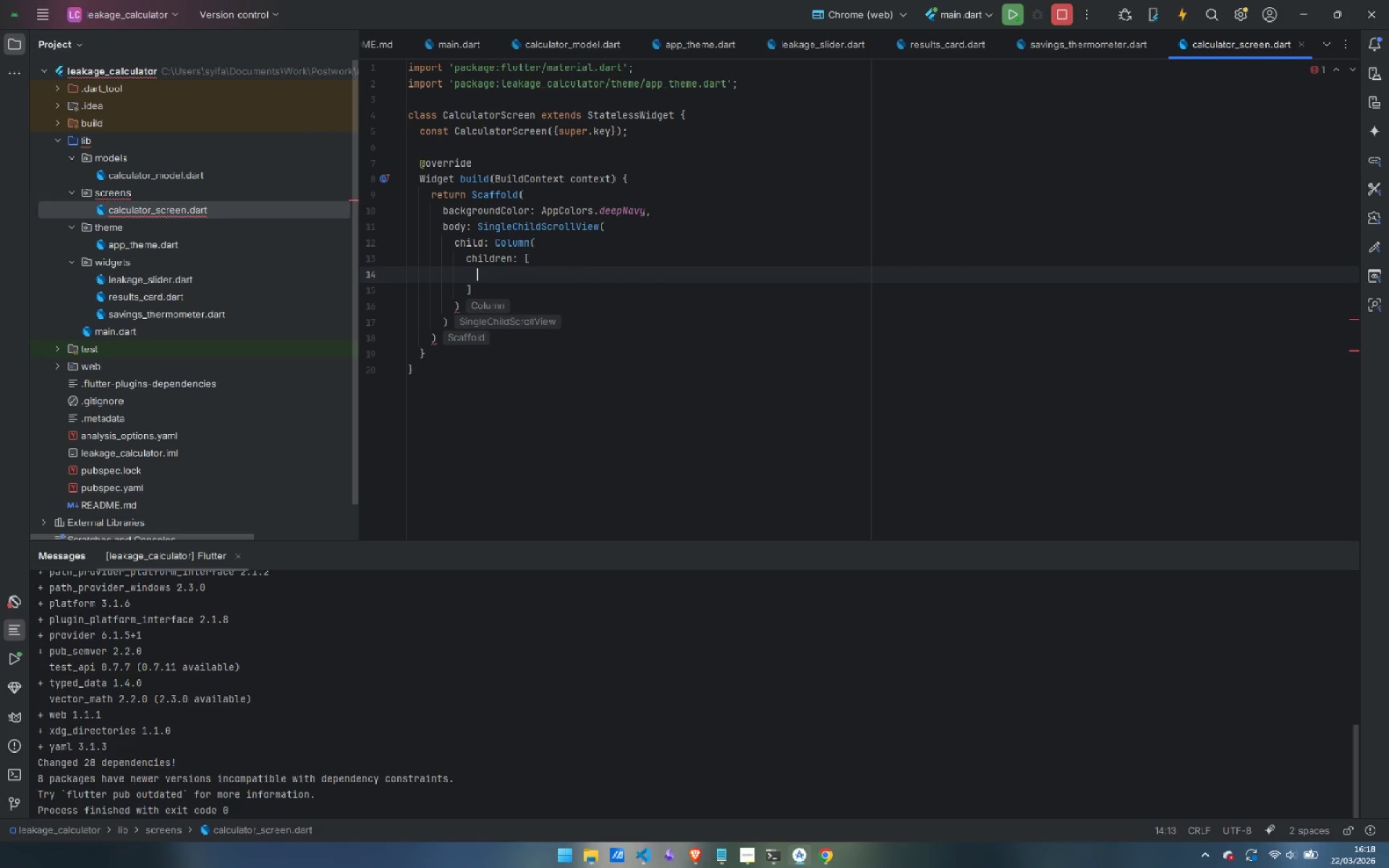 
 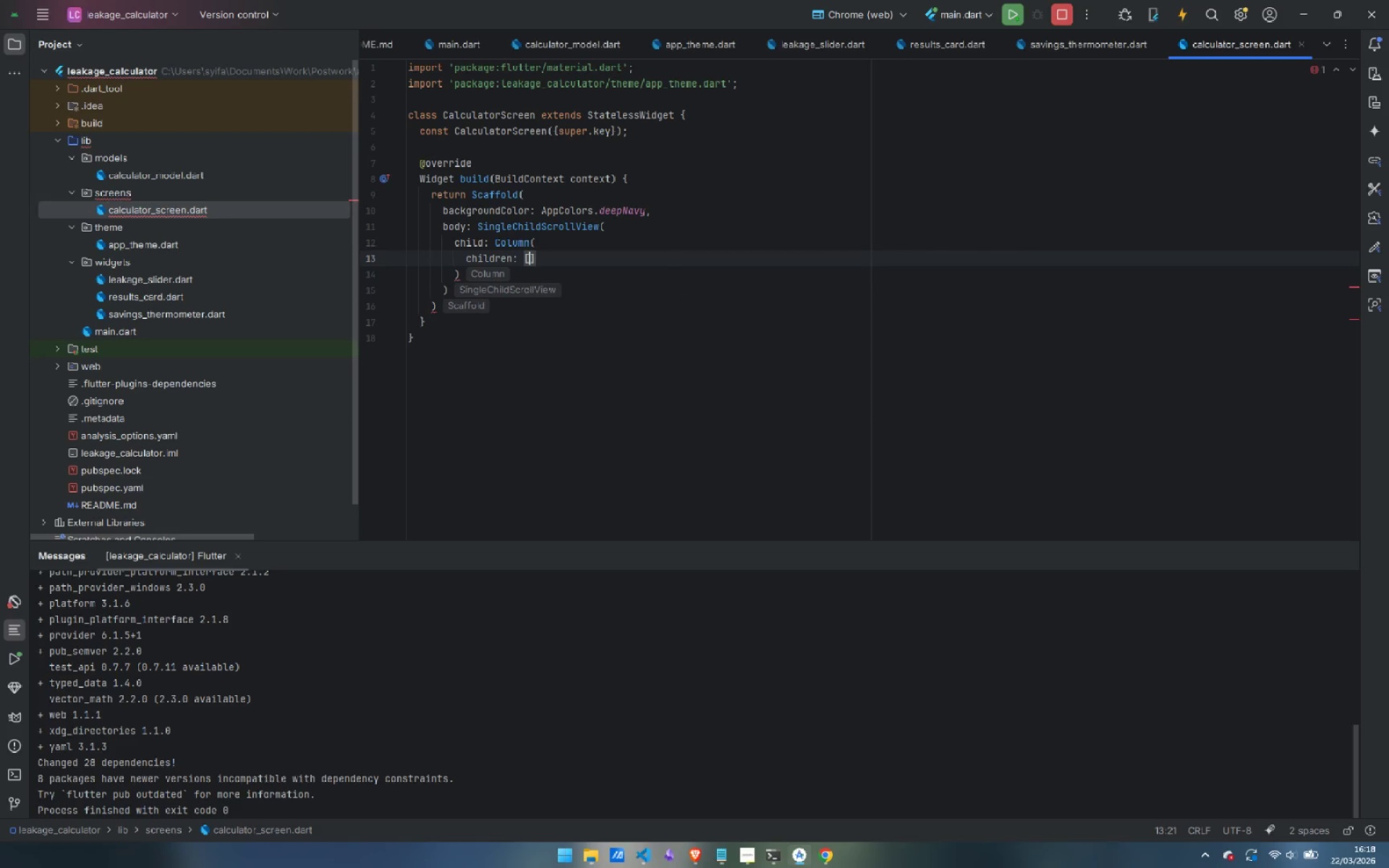 
key(Enter)
 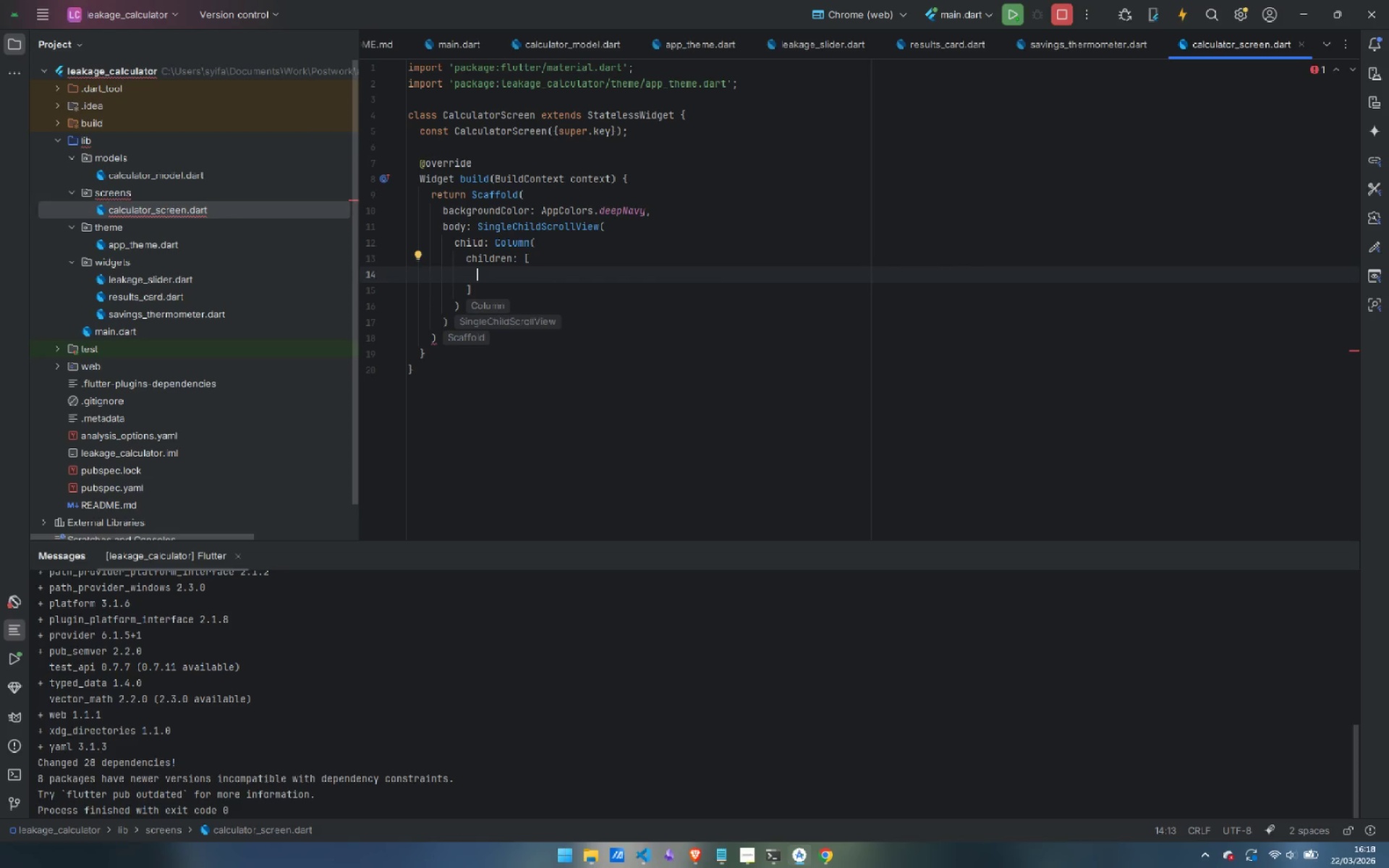 
type(_Heda)
key(Backspace)
key(Backspace)
type(ader)
 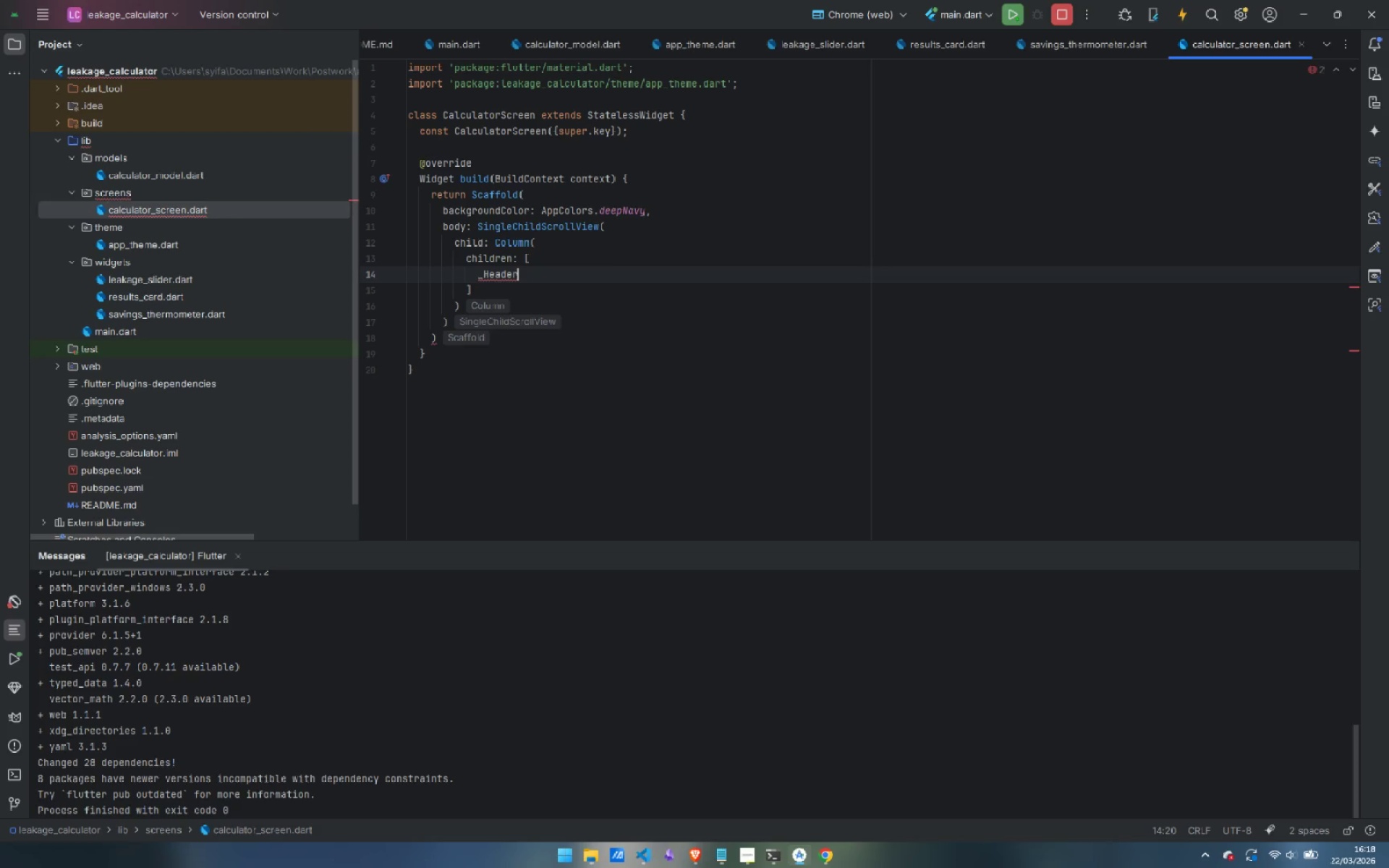 
hold_key(key=ControlLeft, duration=0.48)
 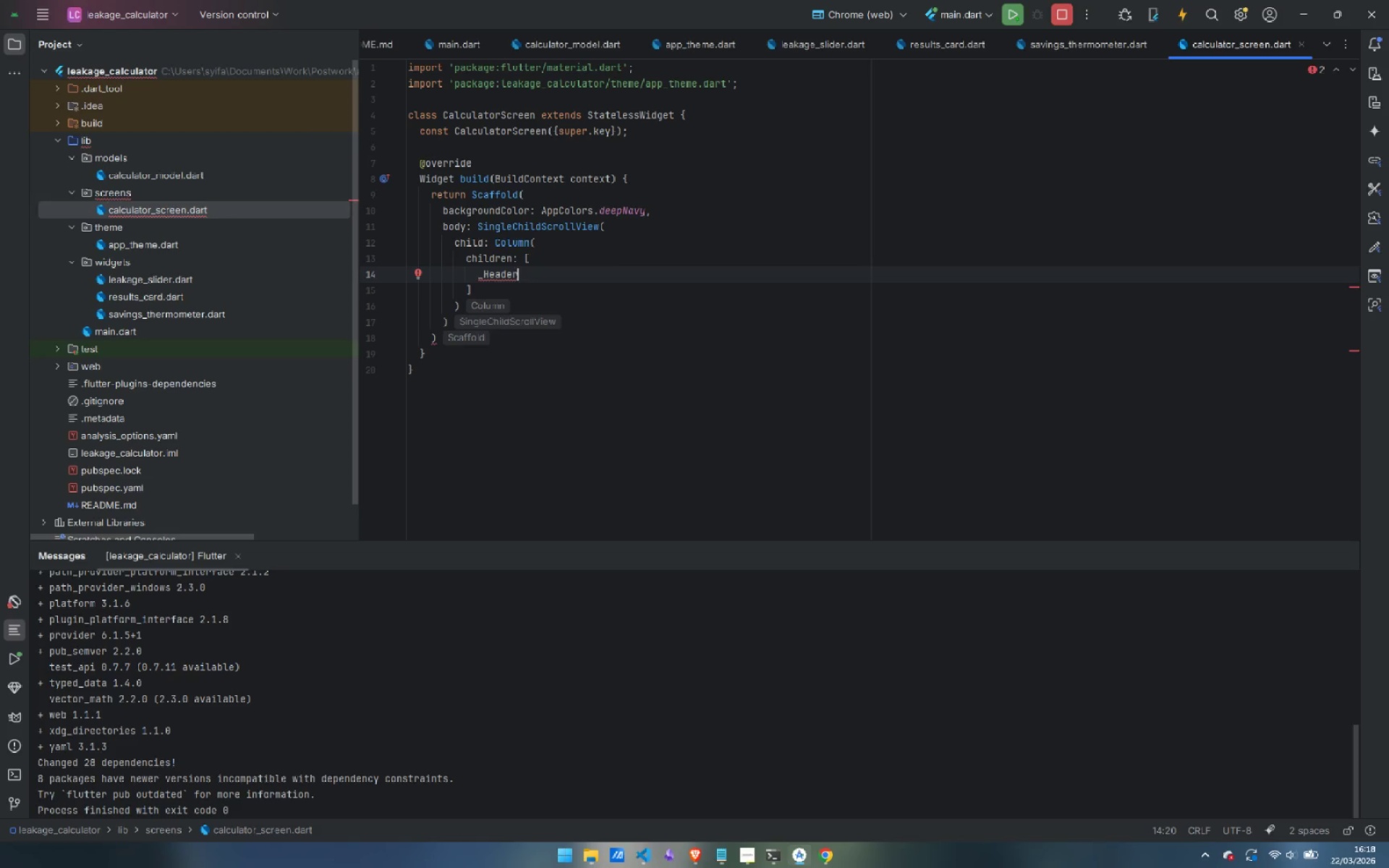 
wait(7.44)
 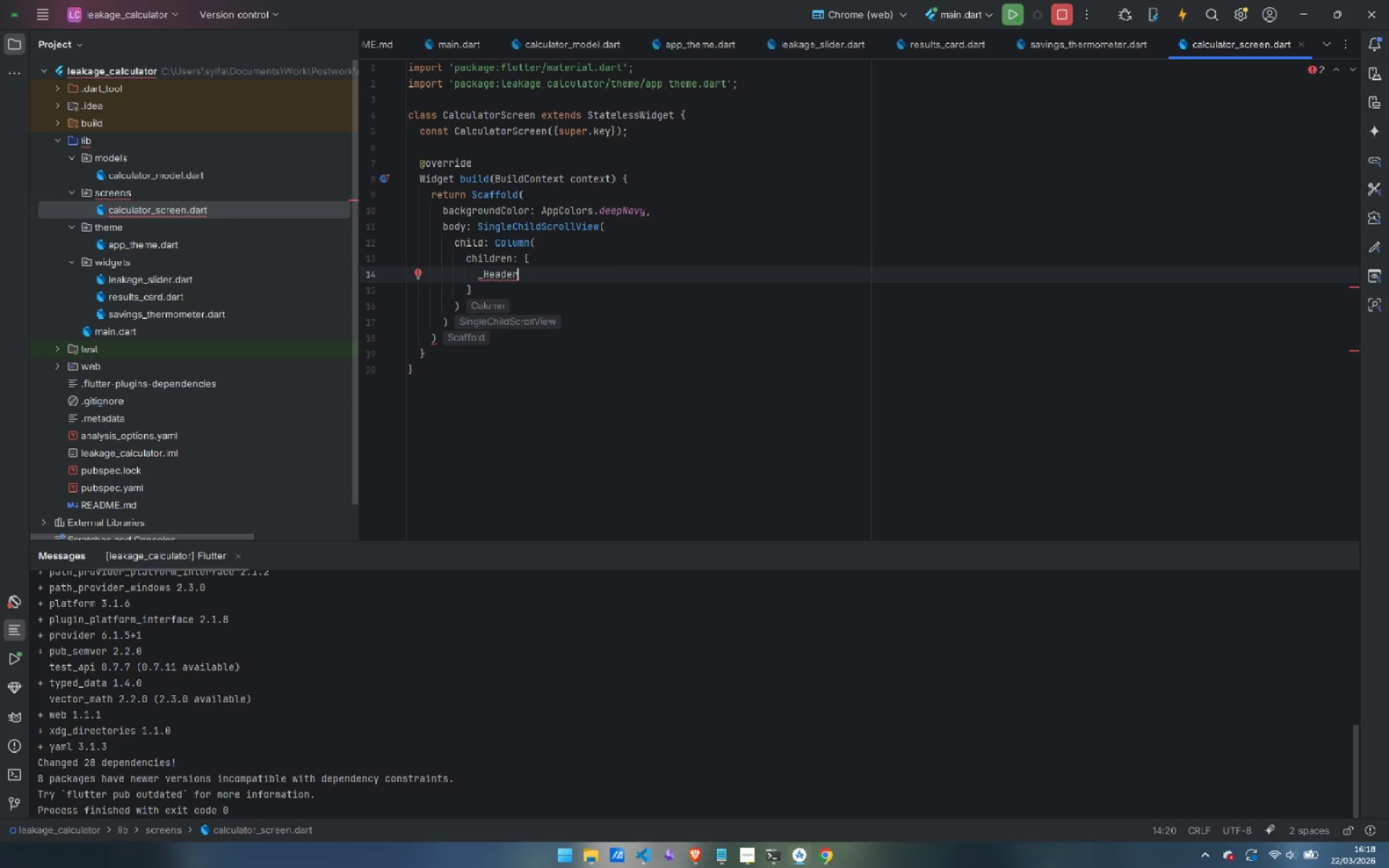 
key(Shift+9)
 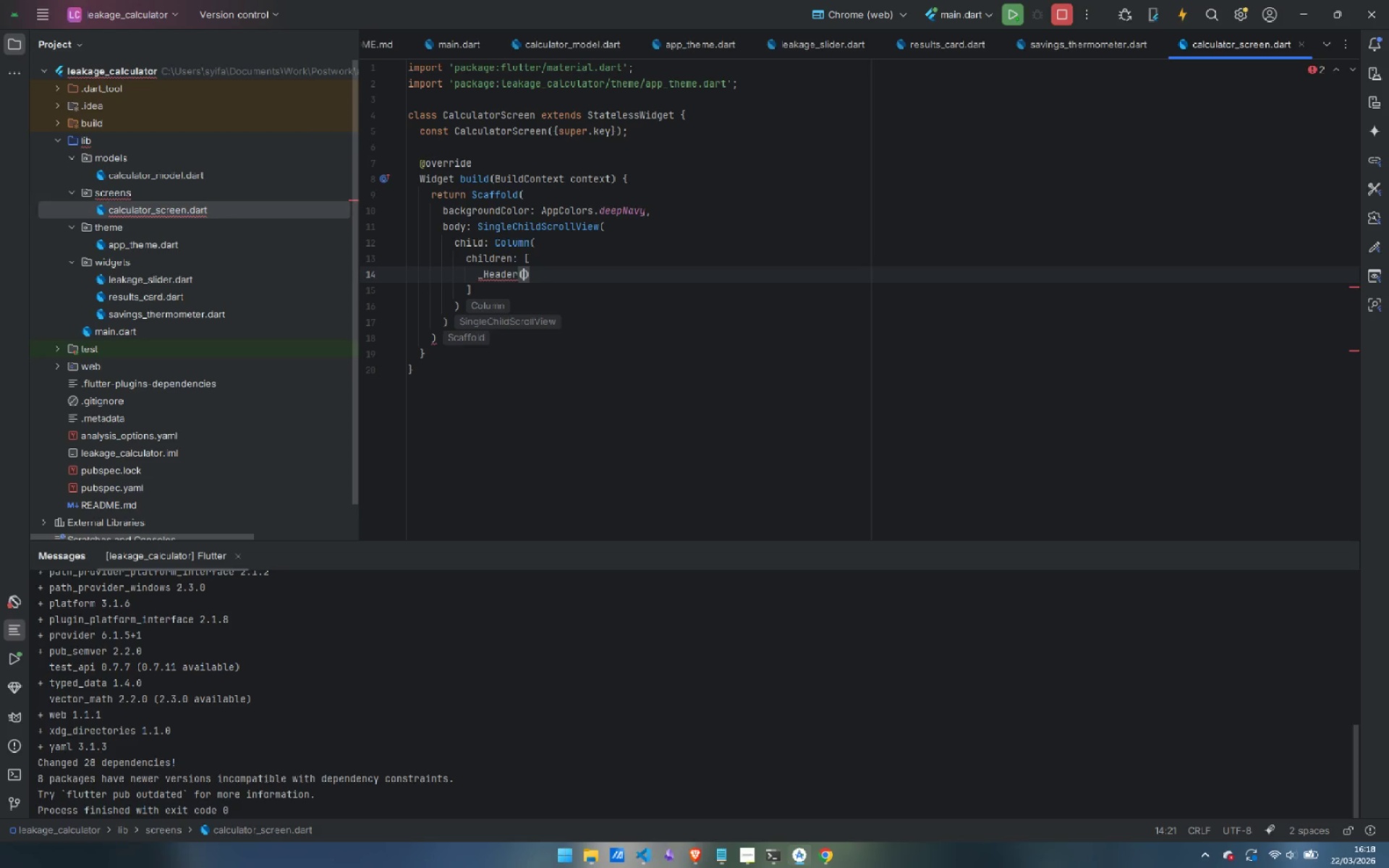 
key(Comma)
 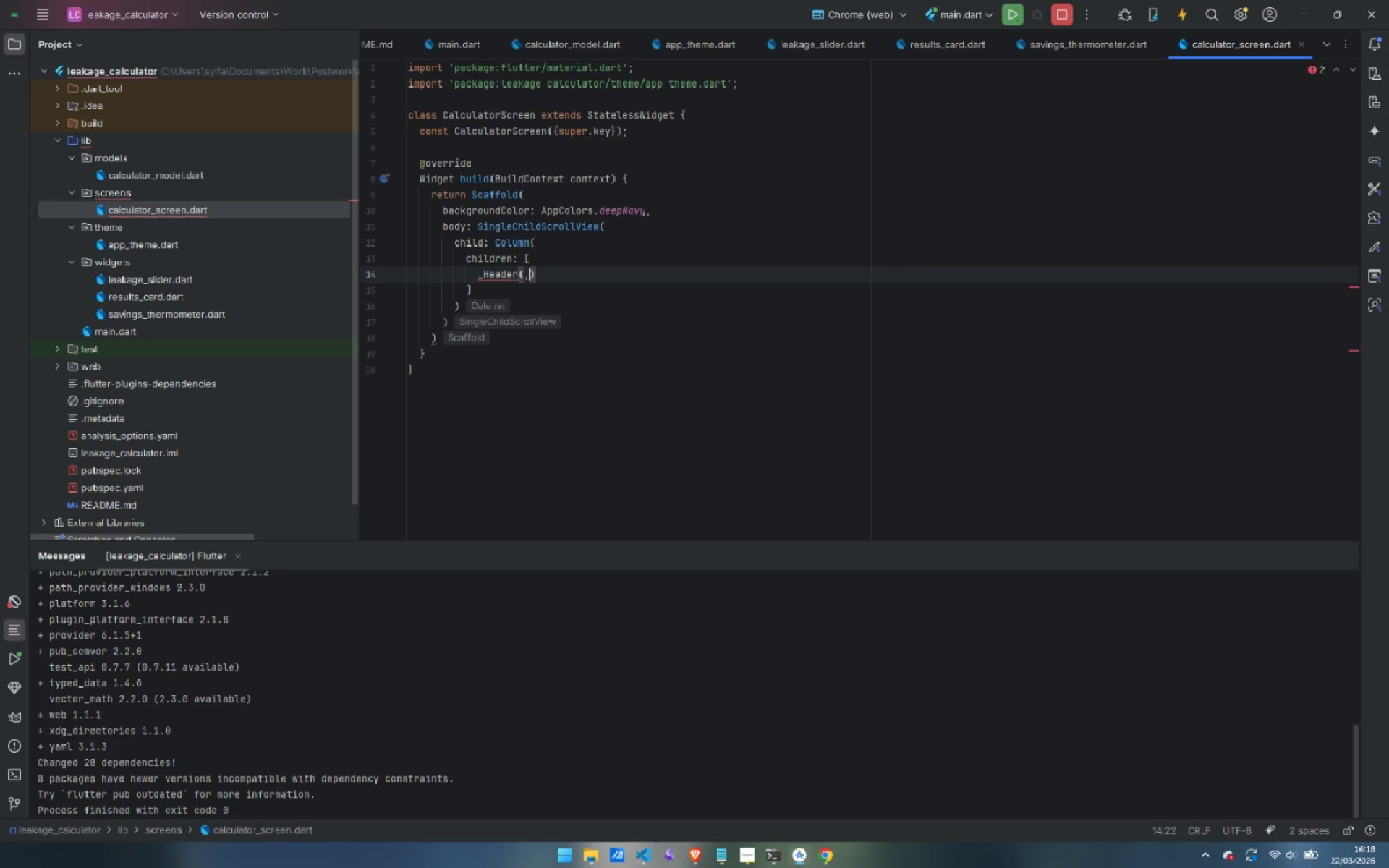 
key(Backspace)
 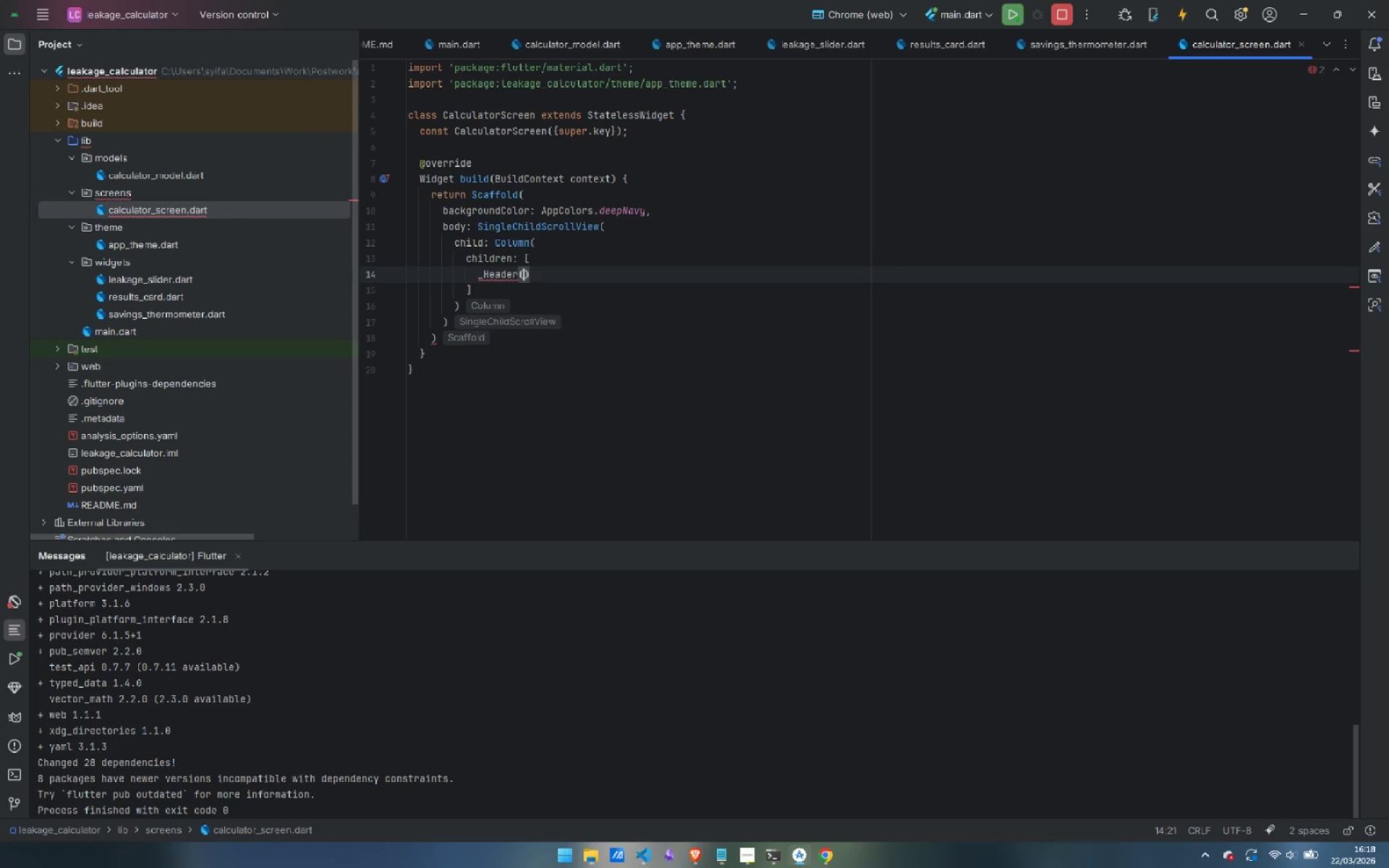 
key(ArrowRight)
 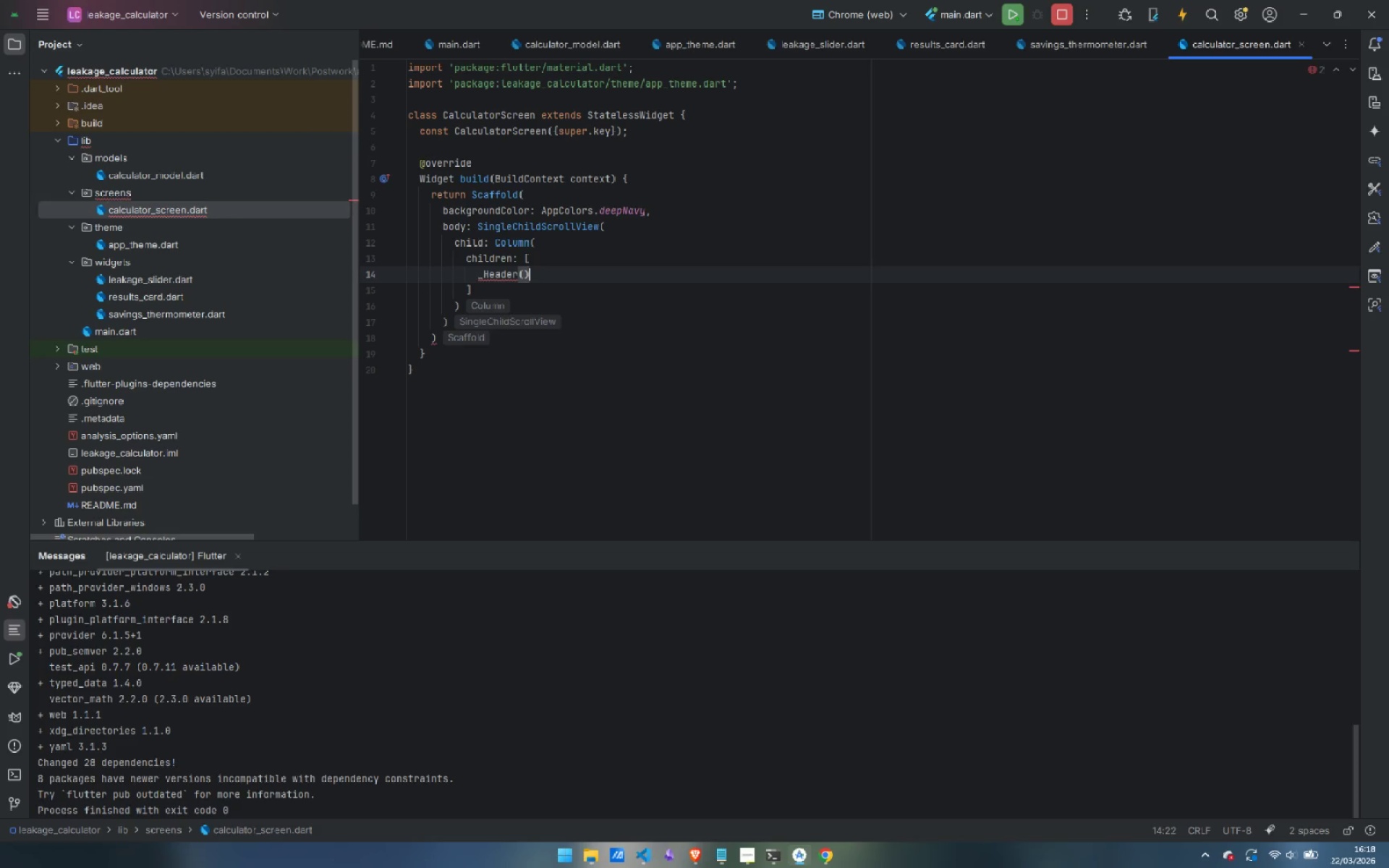 
key(Comma)
 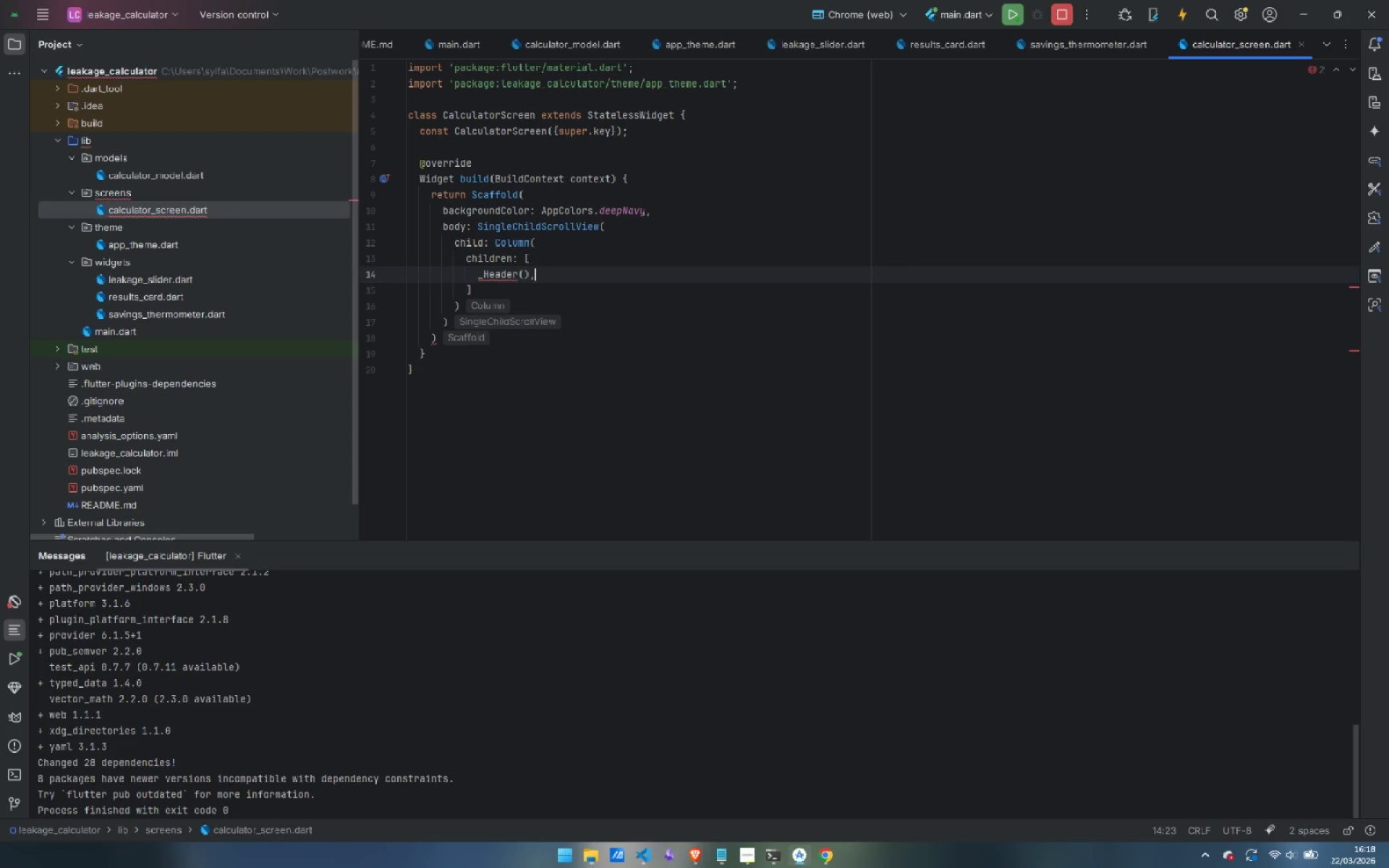 
key(Enter)
 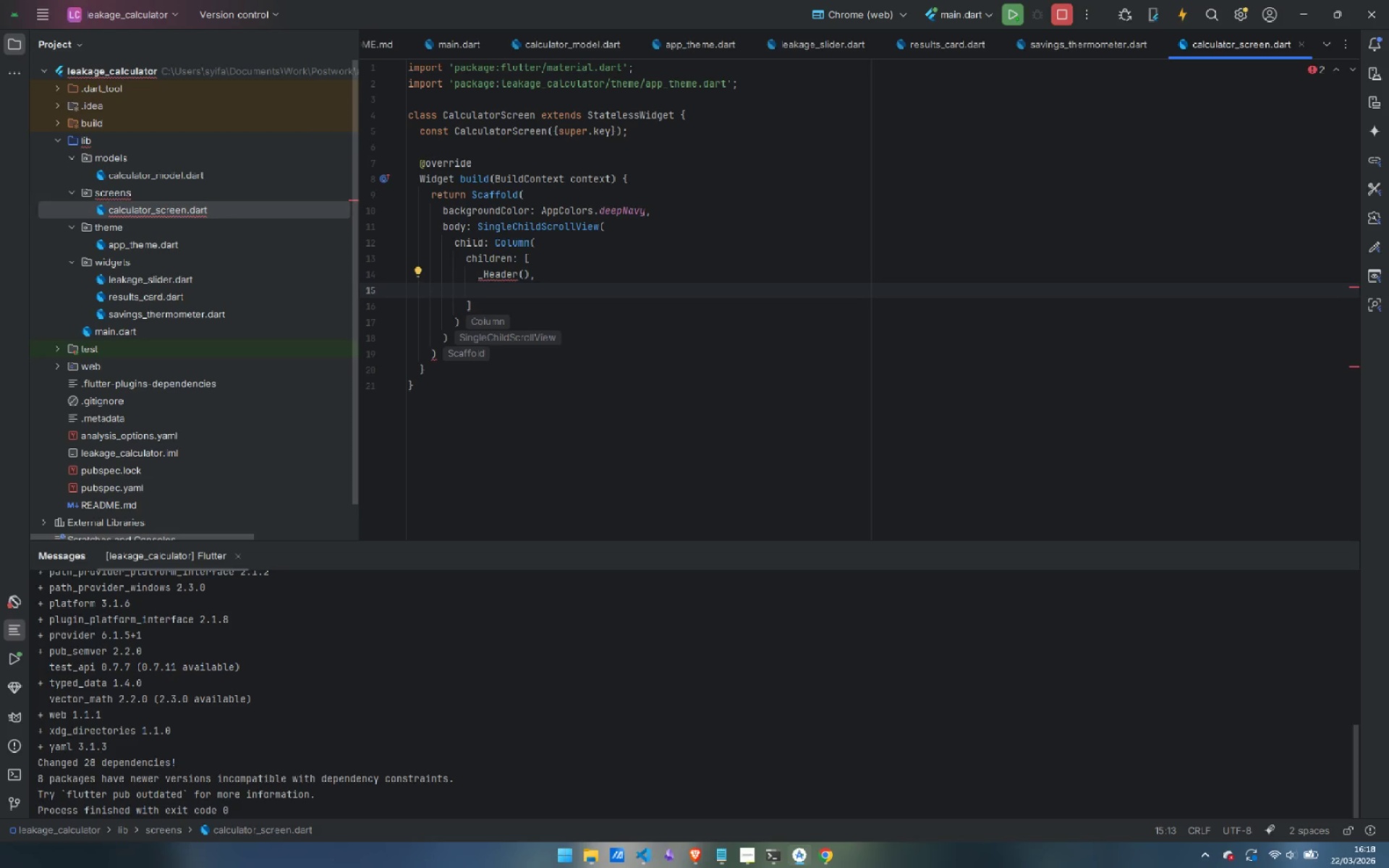 
type(Padding()
 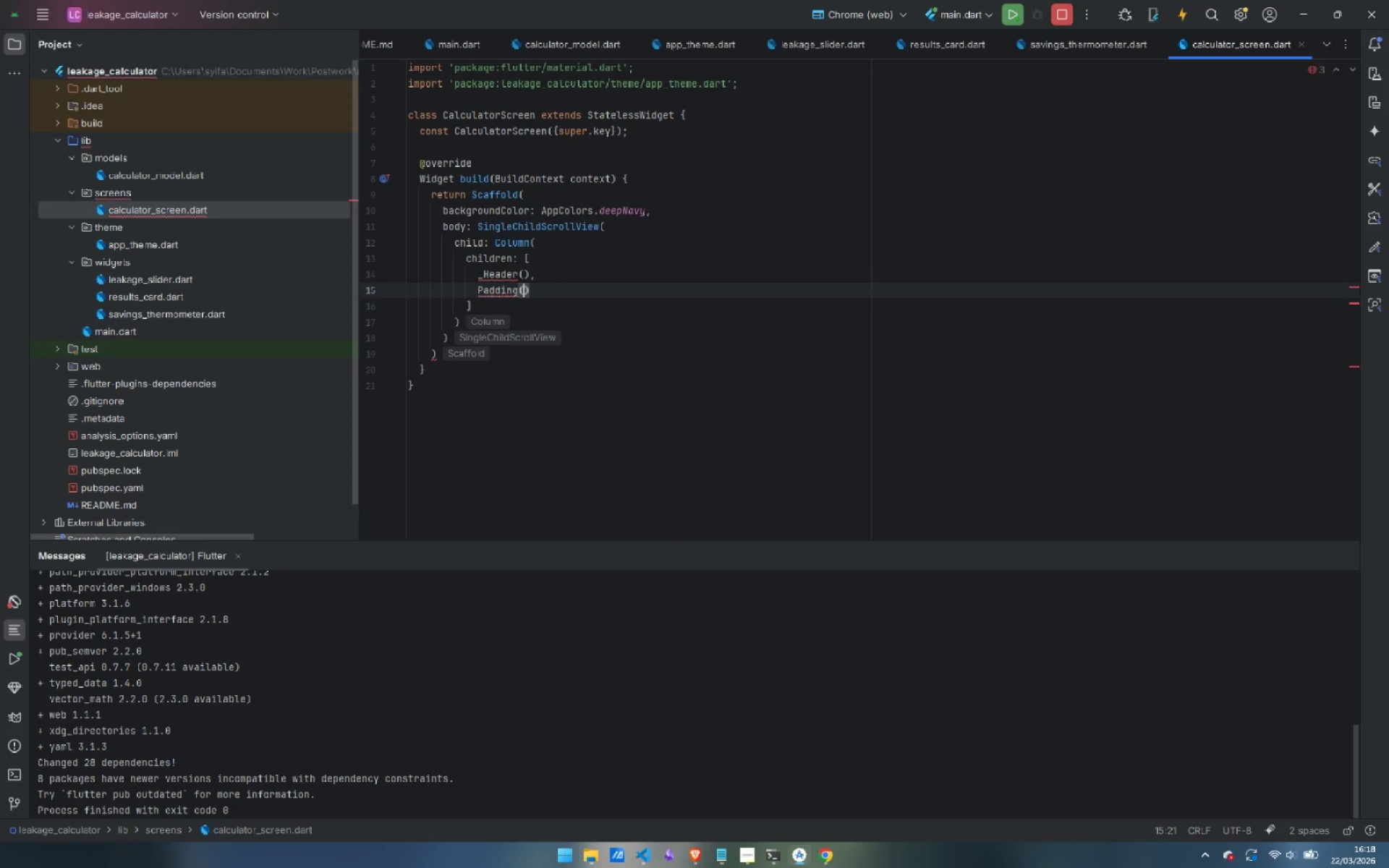 
key(Enter)
 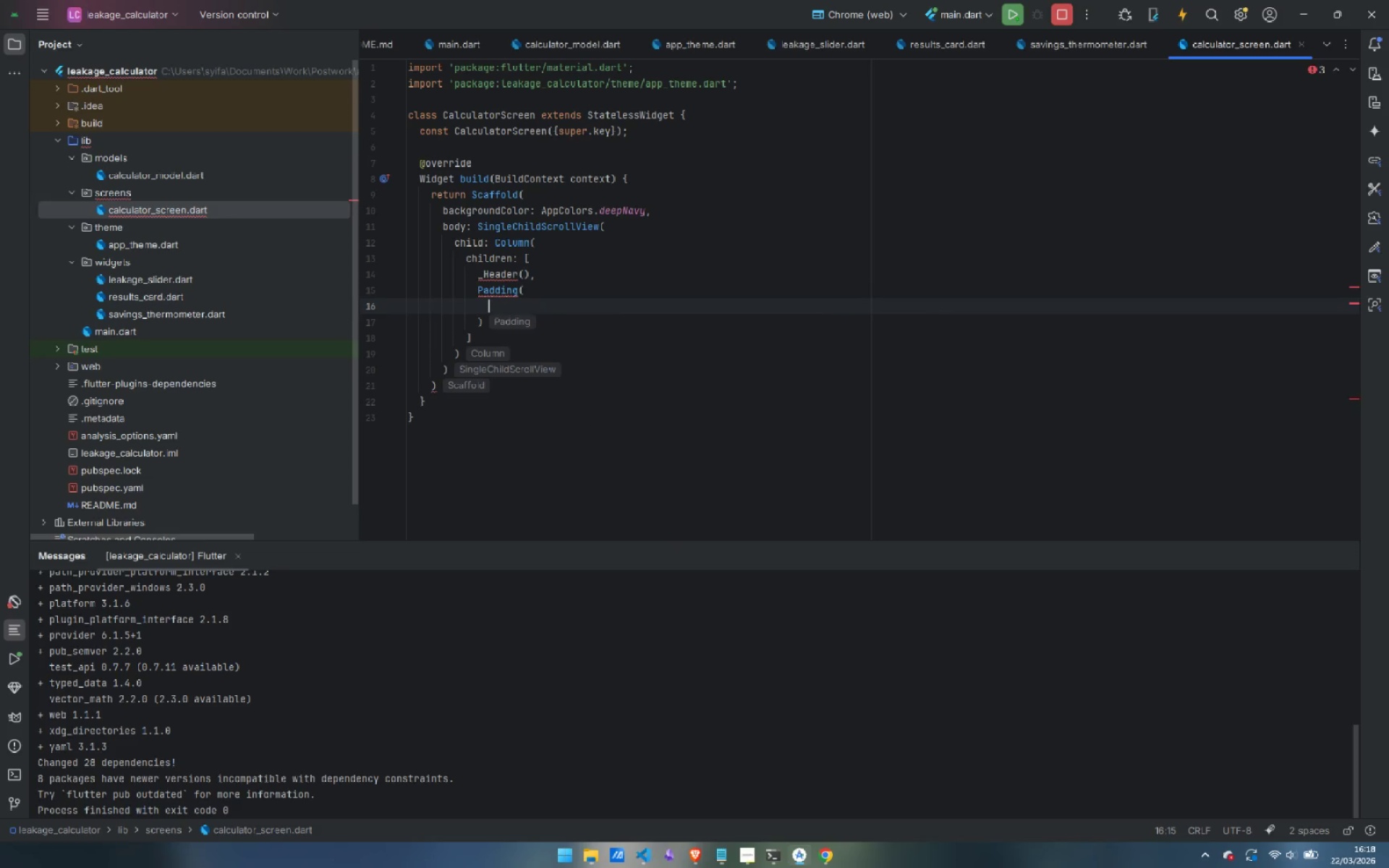 
type(padding: const EdgeInserts.)
key(Backspace)
key(Backspace)
key(Backspace)
key(Backspace)
type(ts.symmetric(horizontal: 24, vertical )
key(Backspace)
type(: 32)
 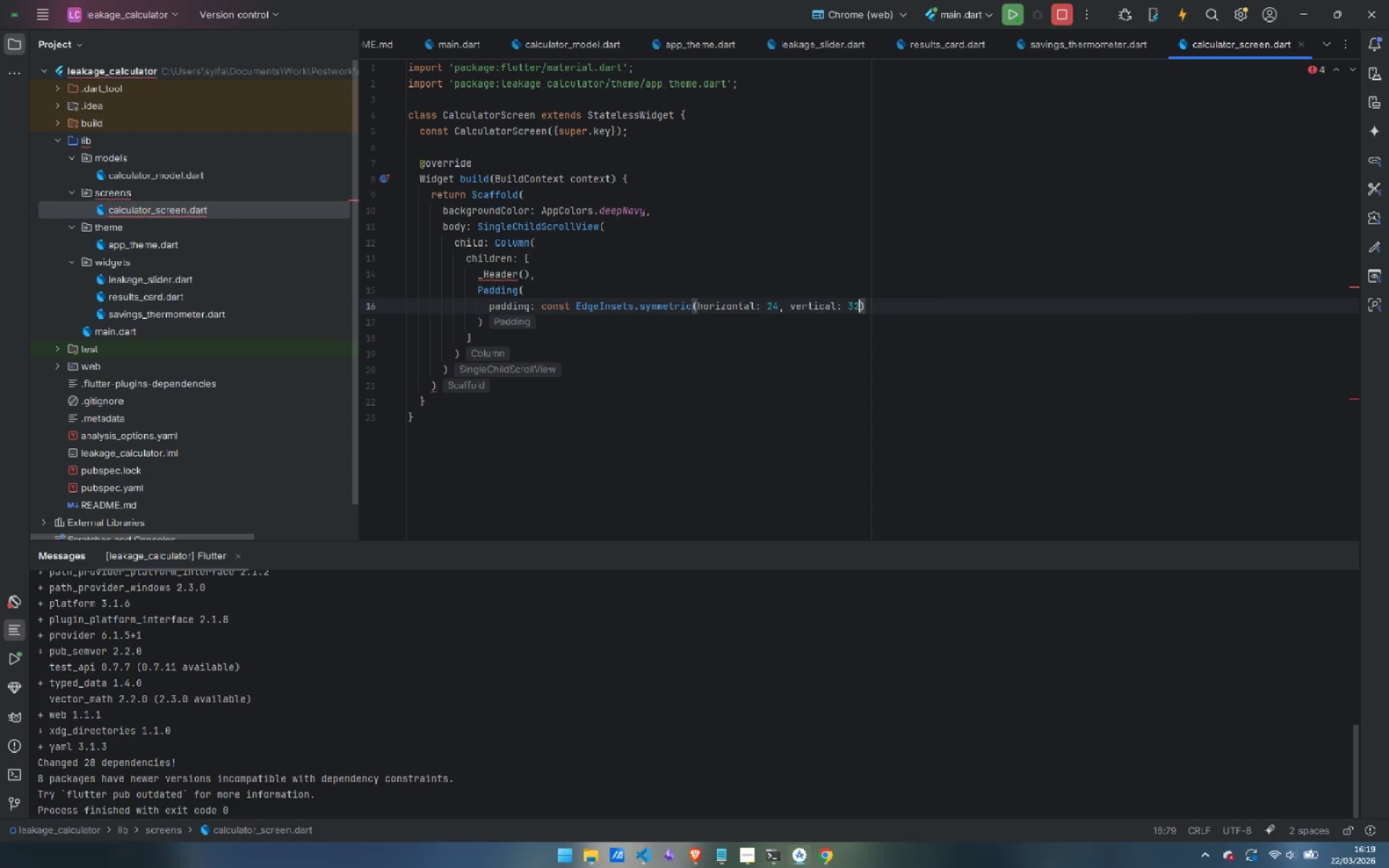 
key(ArrowRight)
 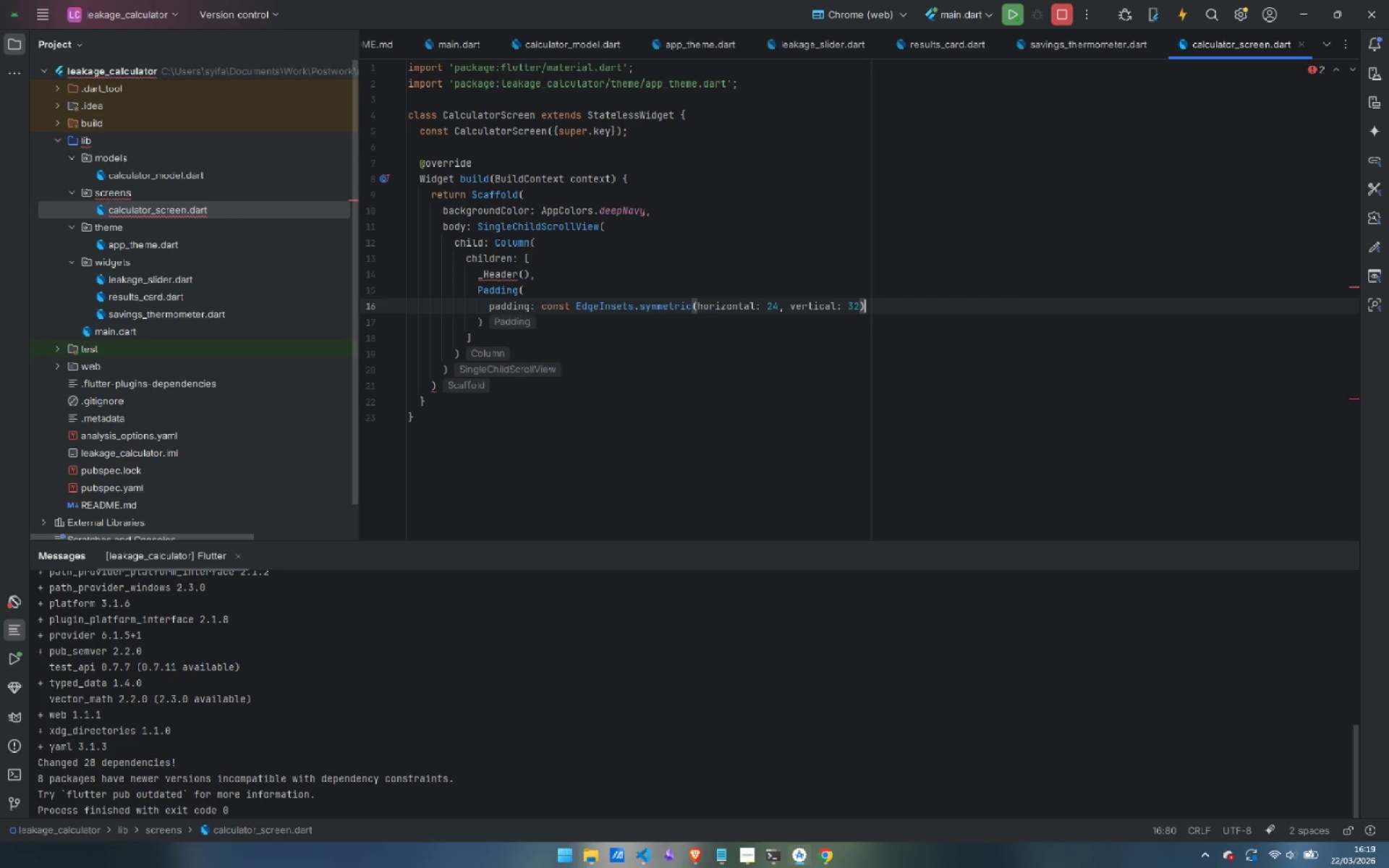 
key(Comma)
 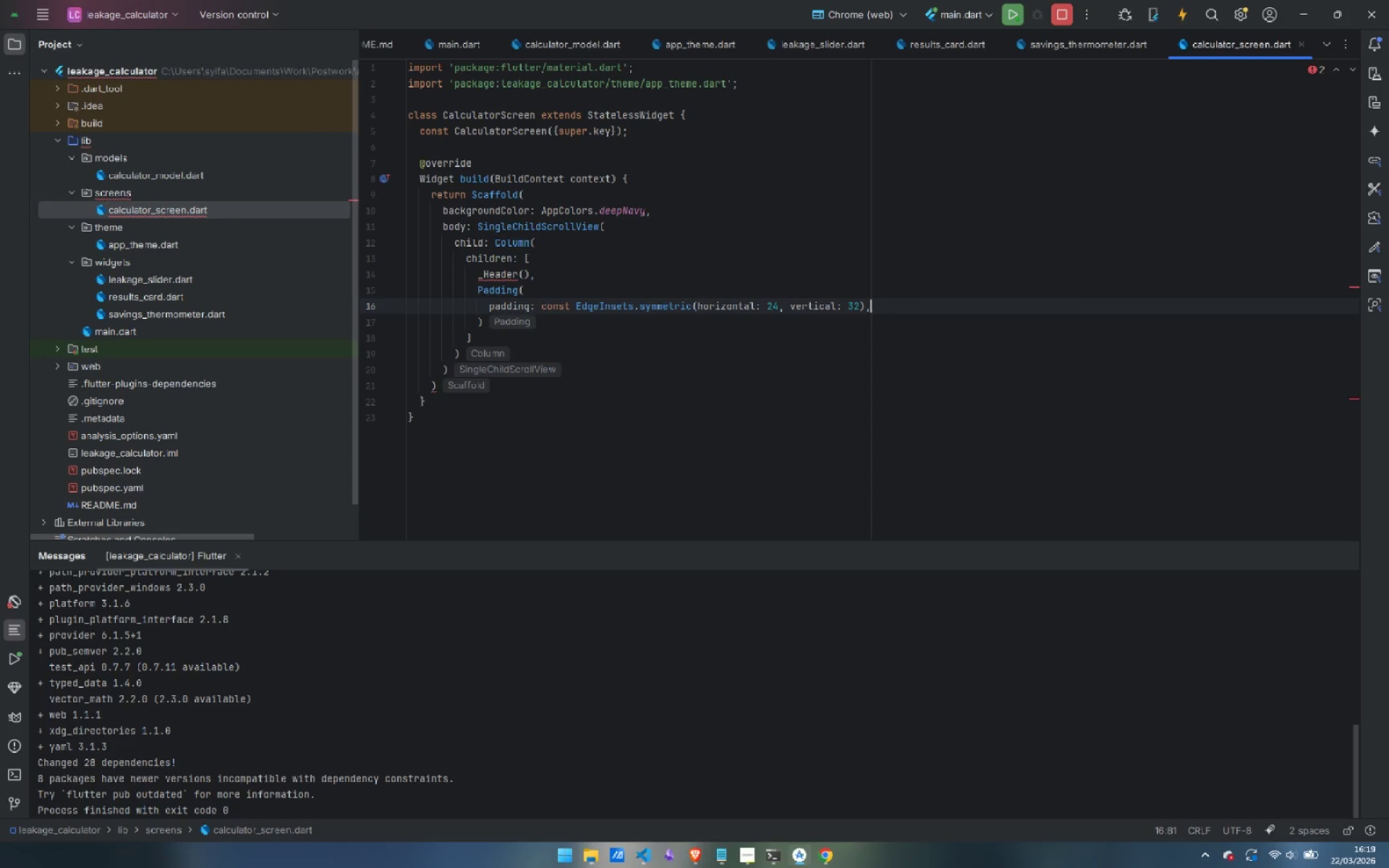 
key(Enter)
 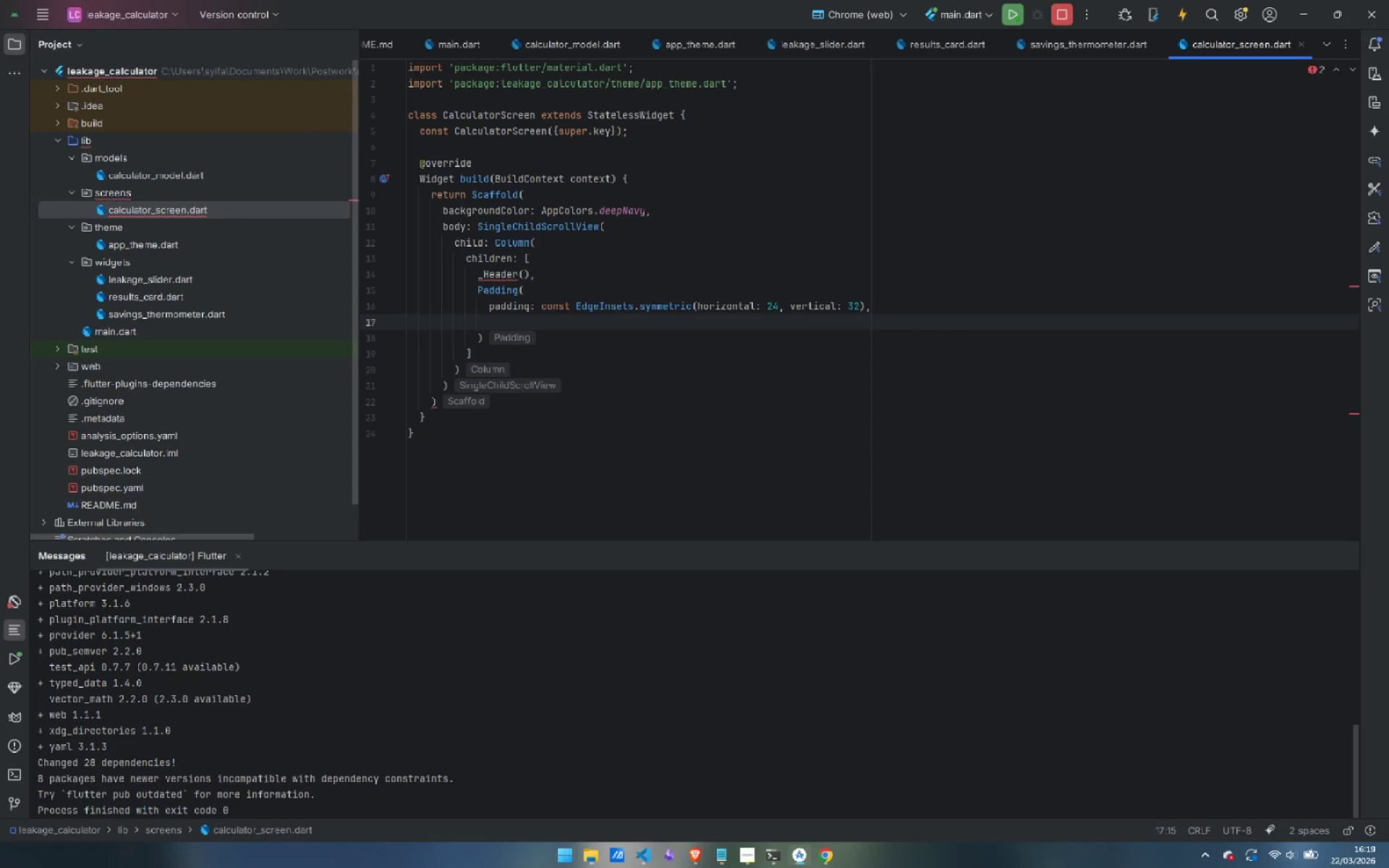 
type(child: Layoutr)
key(Backspace)
type(Builder()
 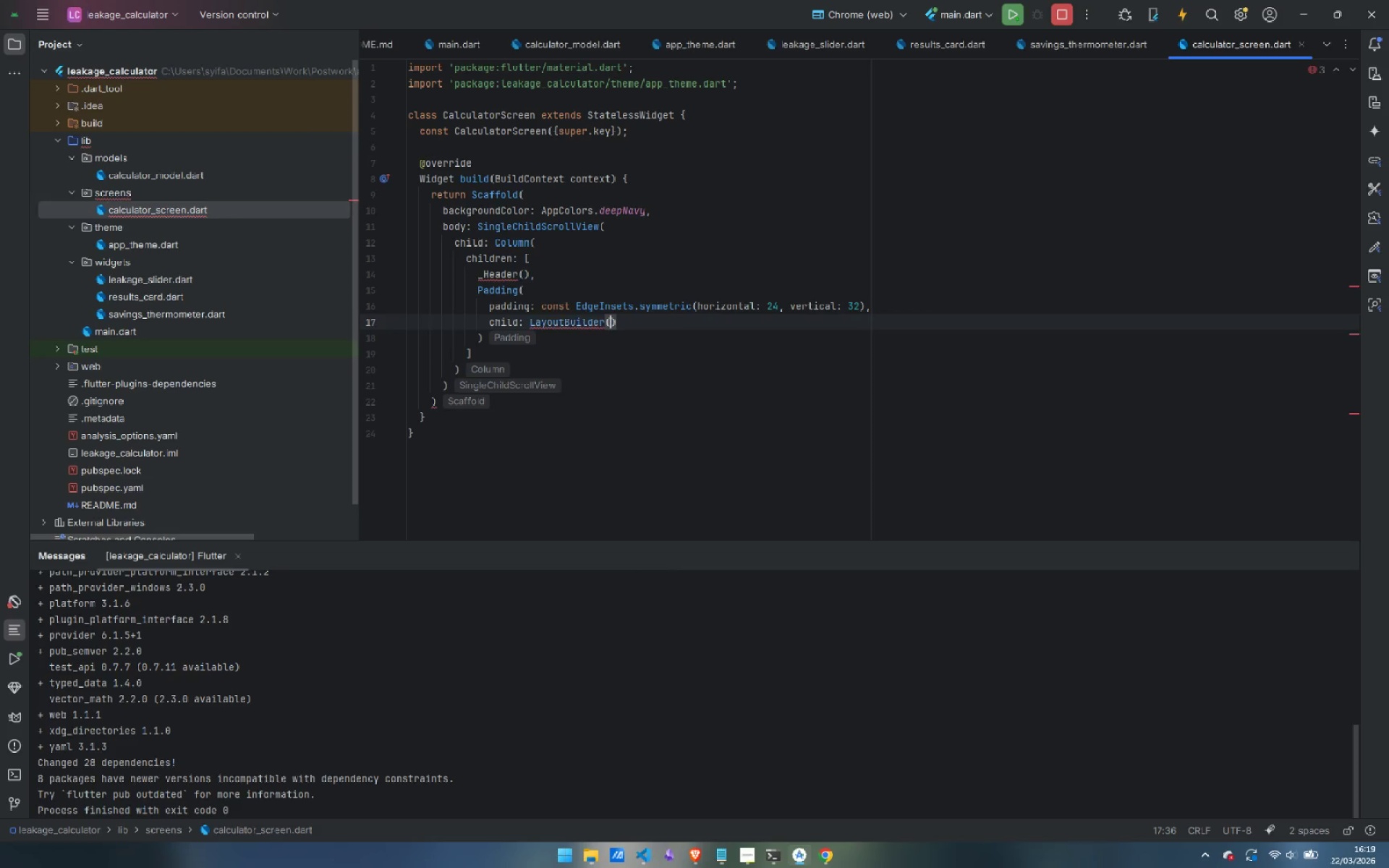 
key(Enter)
 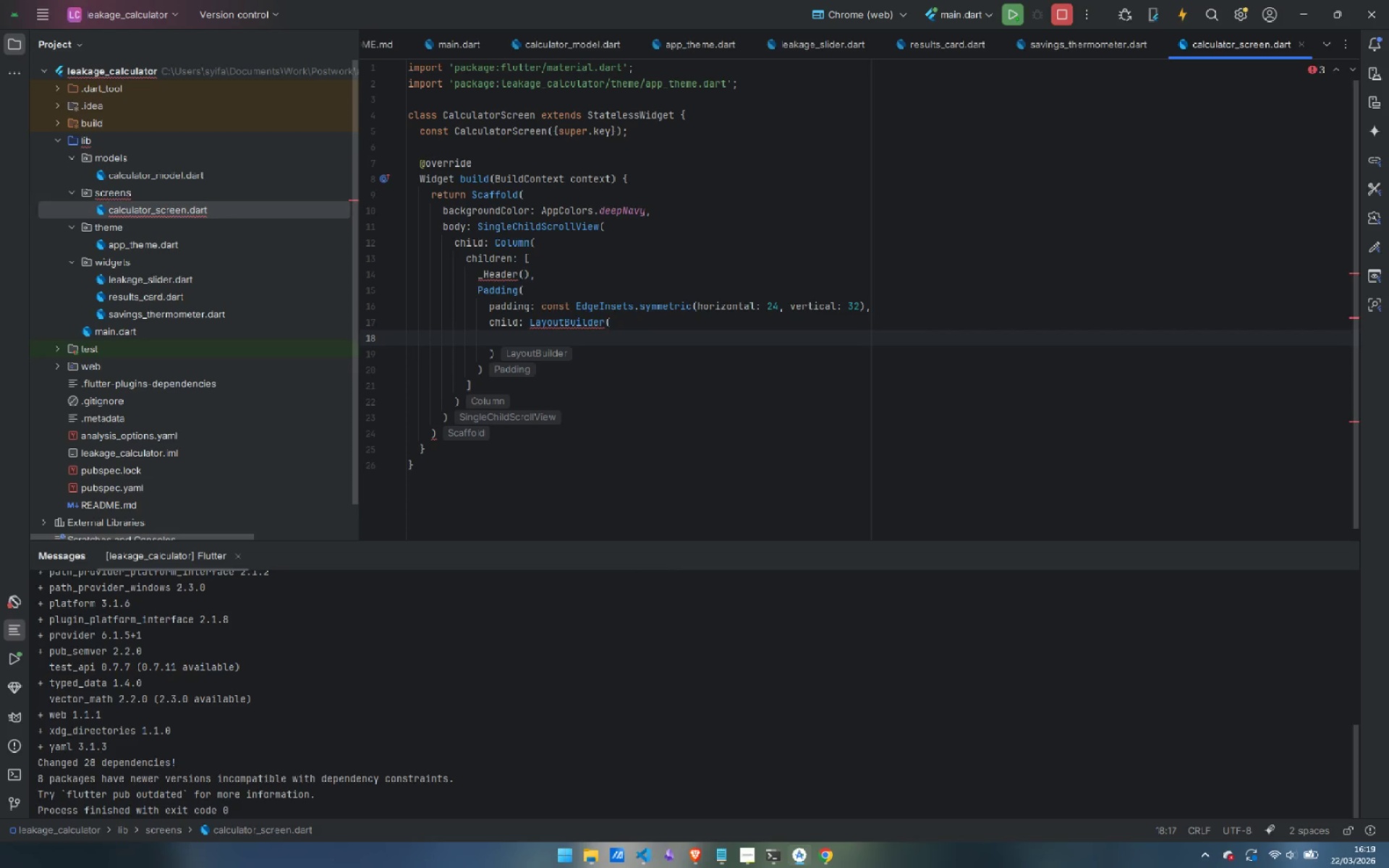 
type(builder: (context, constrac)
key(Backspace)
type(ints)
 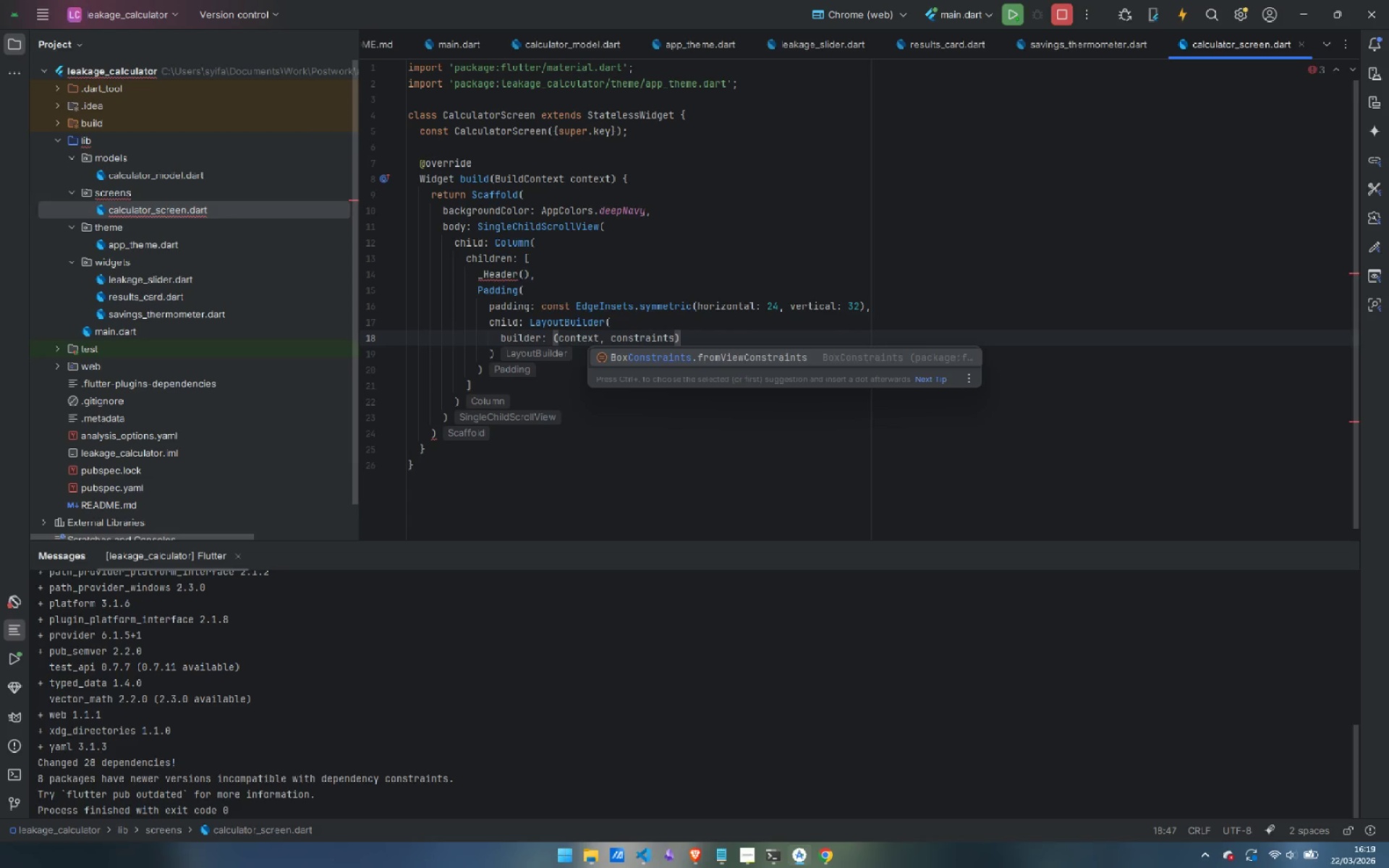 
key(ArrowRight)
 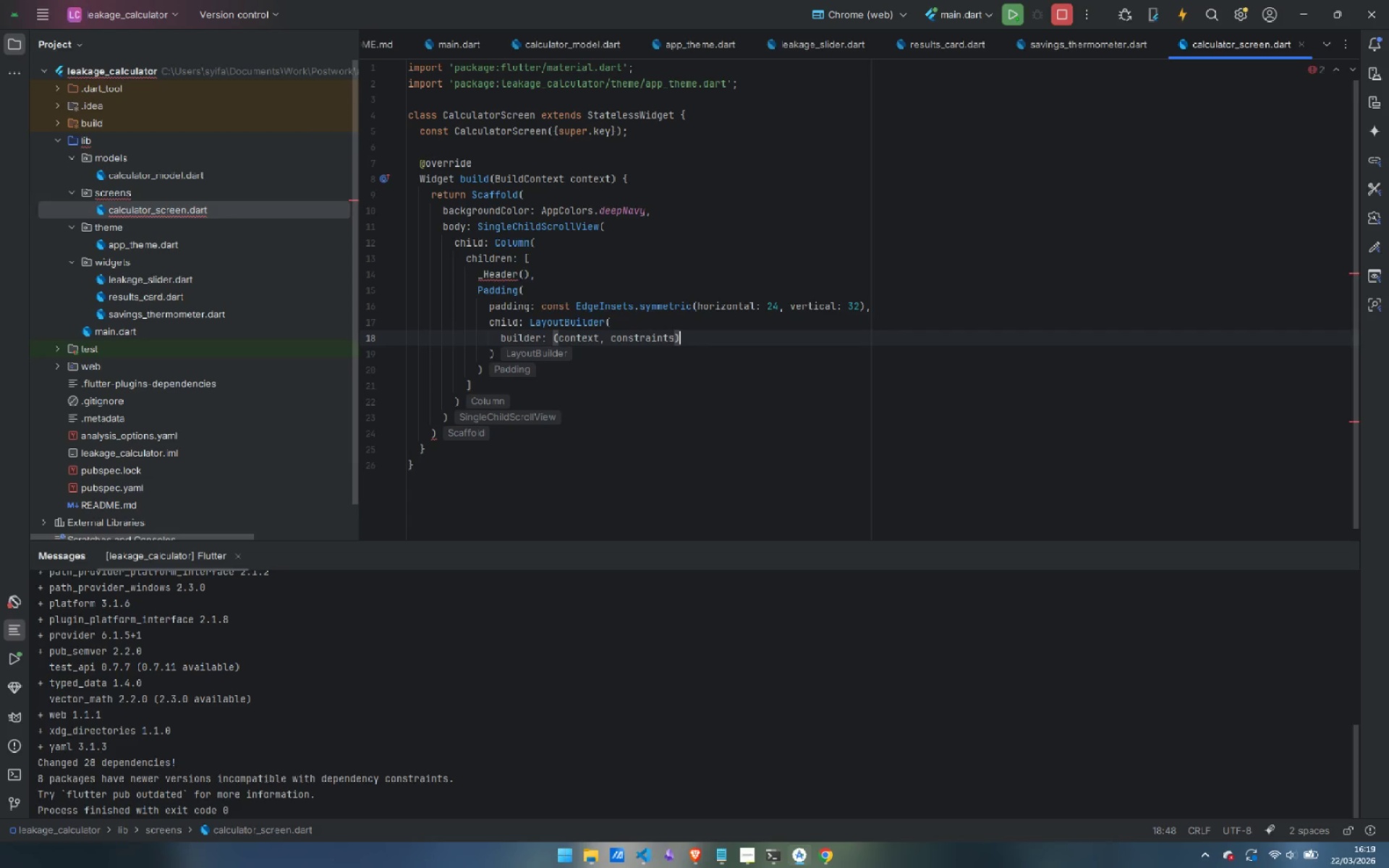 
key(Space)
 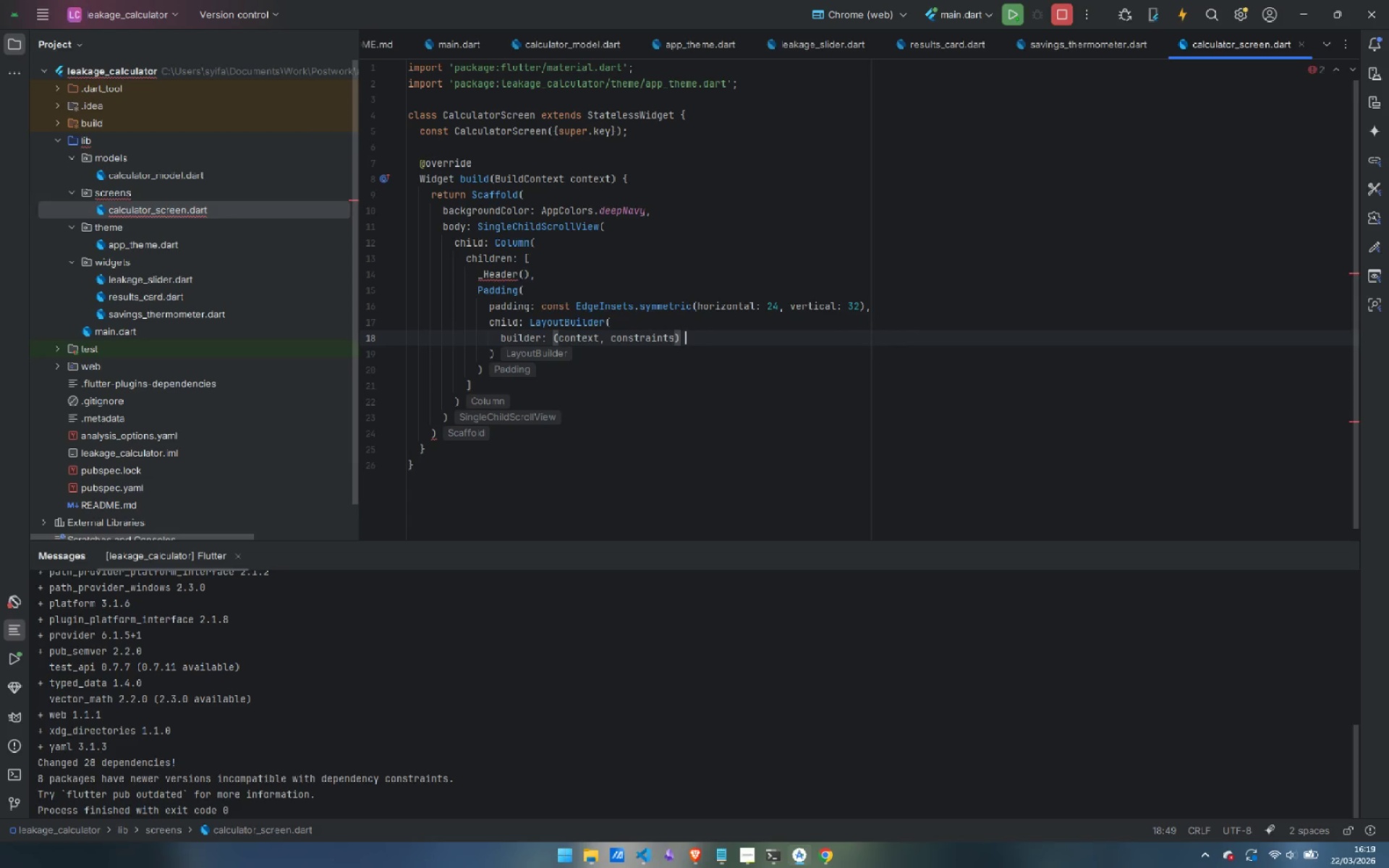 
key(Shift+ShiftLeft)
 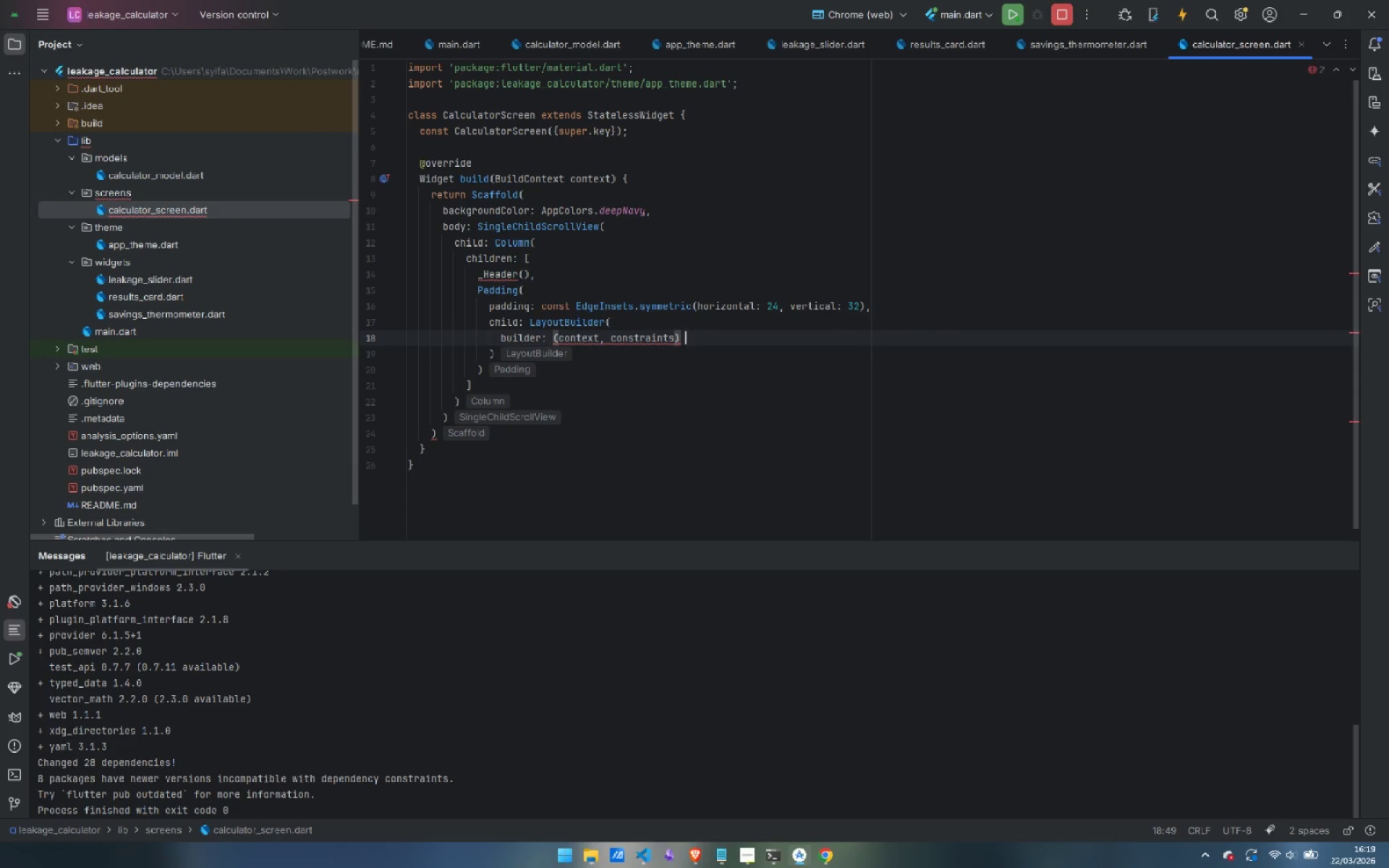 
key(Shift+BracketLeft)
 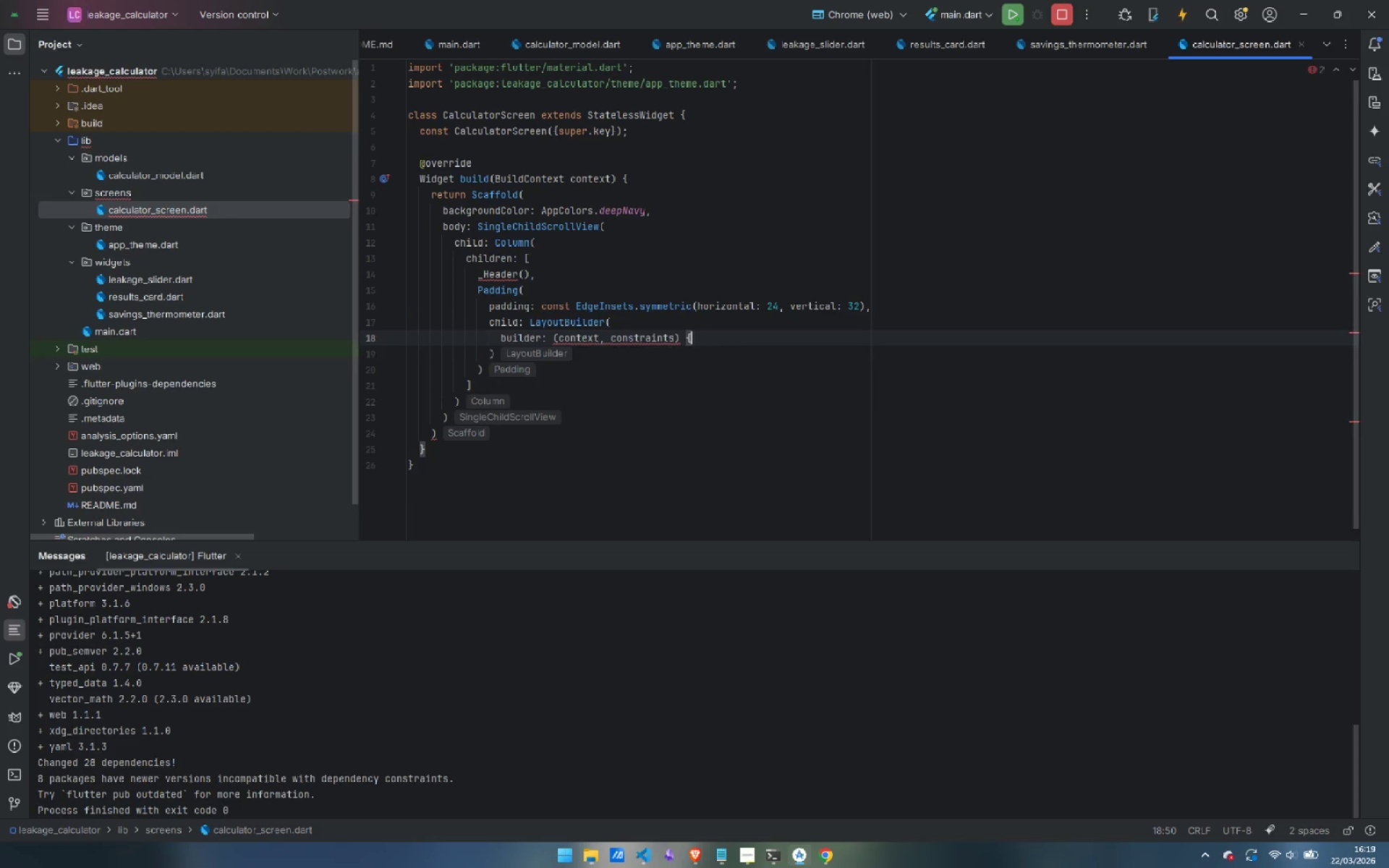 
key(Enter)
 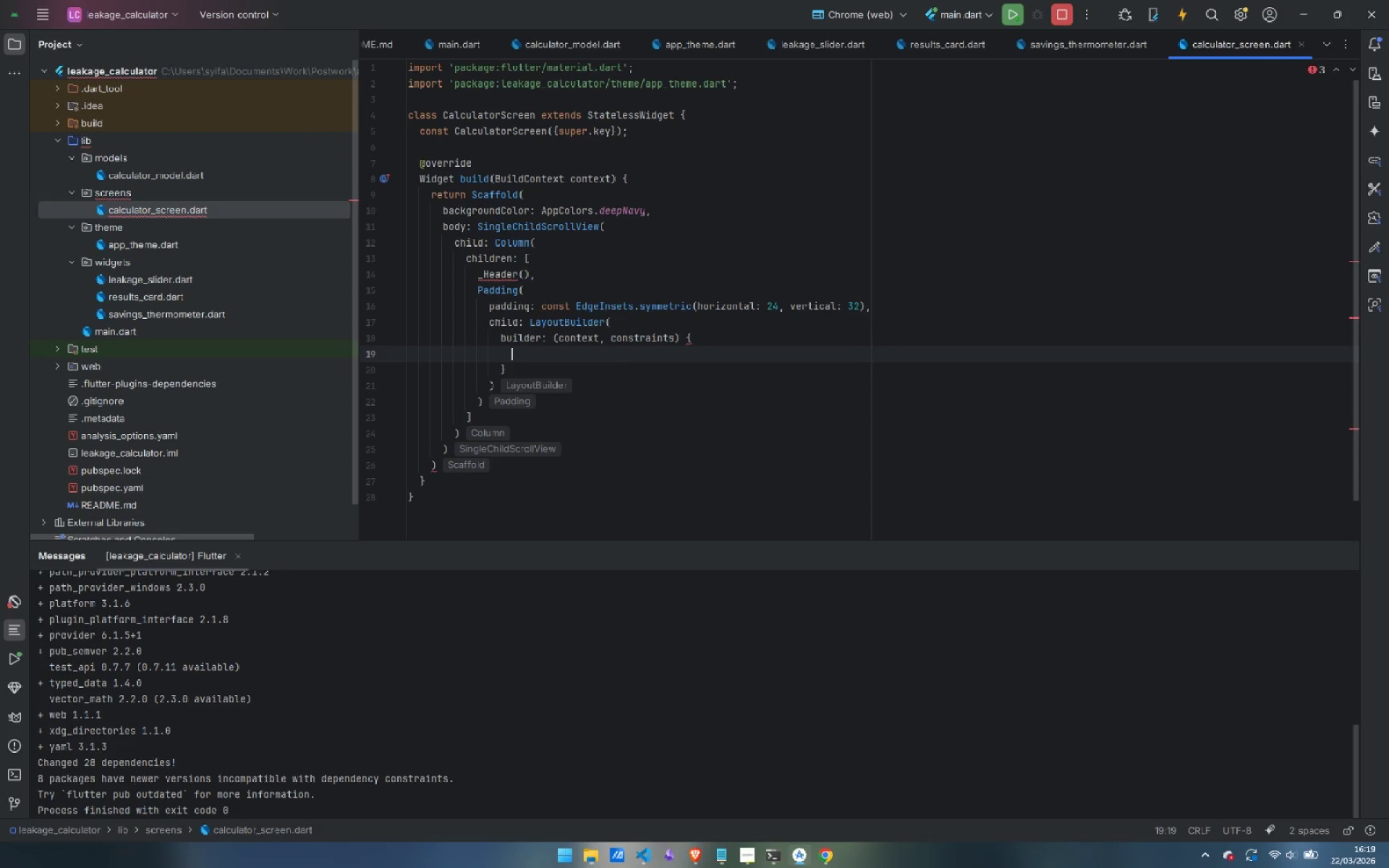 
type(final )
 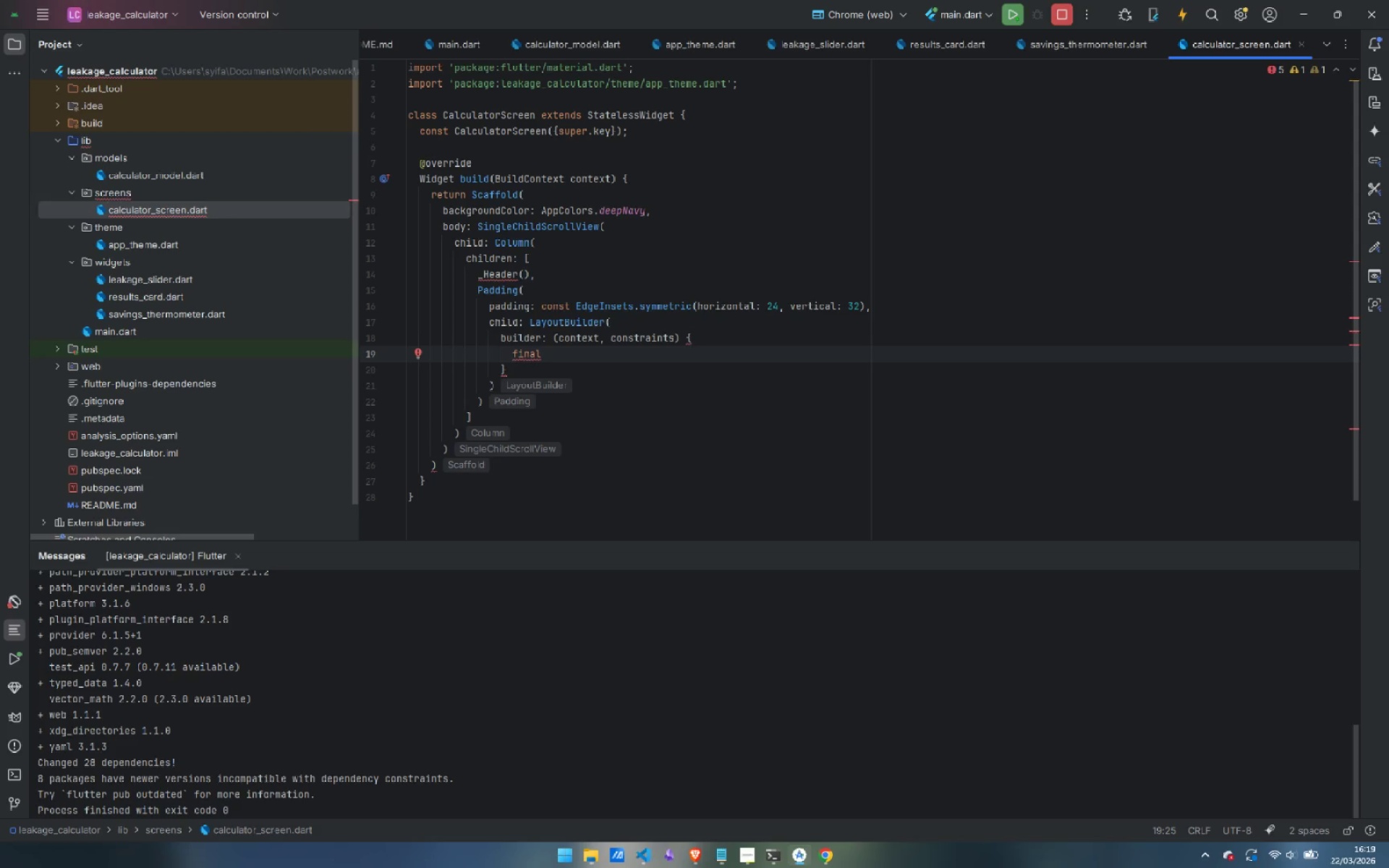 
type(isWide = constrac)
key(Backspace)
type(ints.max)
 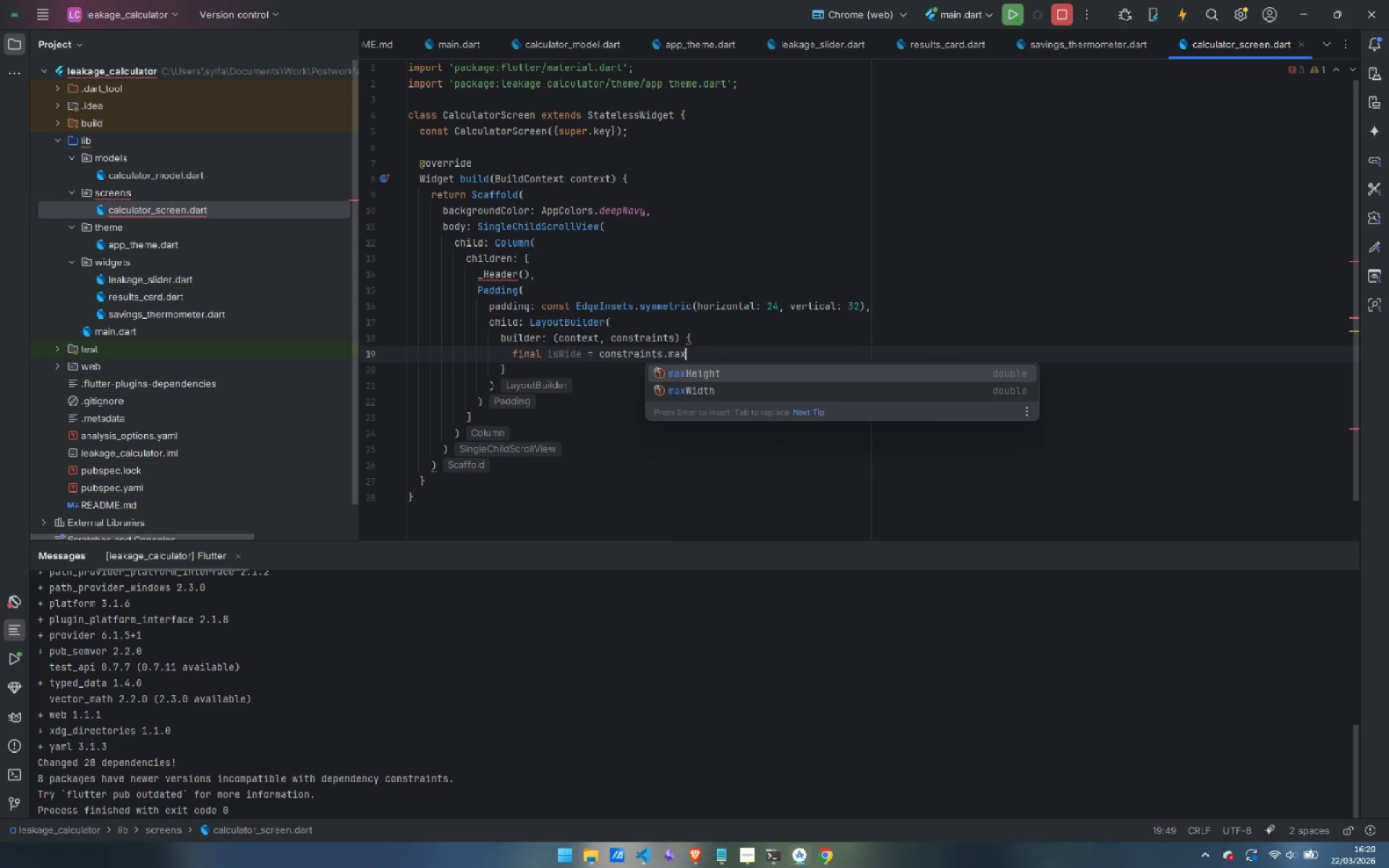 
hold_key(key=ShiftLeft, duration=0.56)
 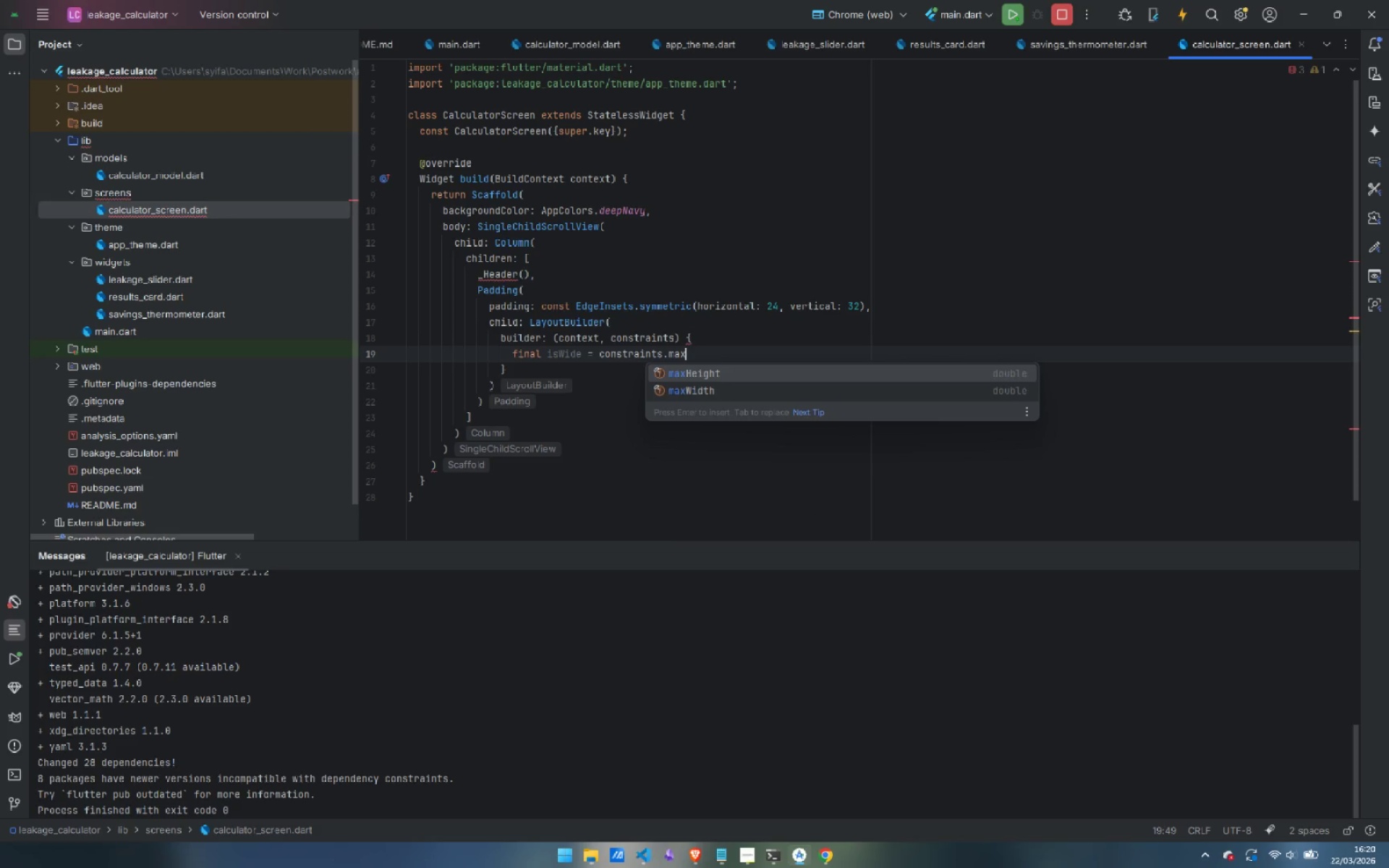 
key(ArrowDown)
 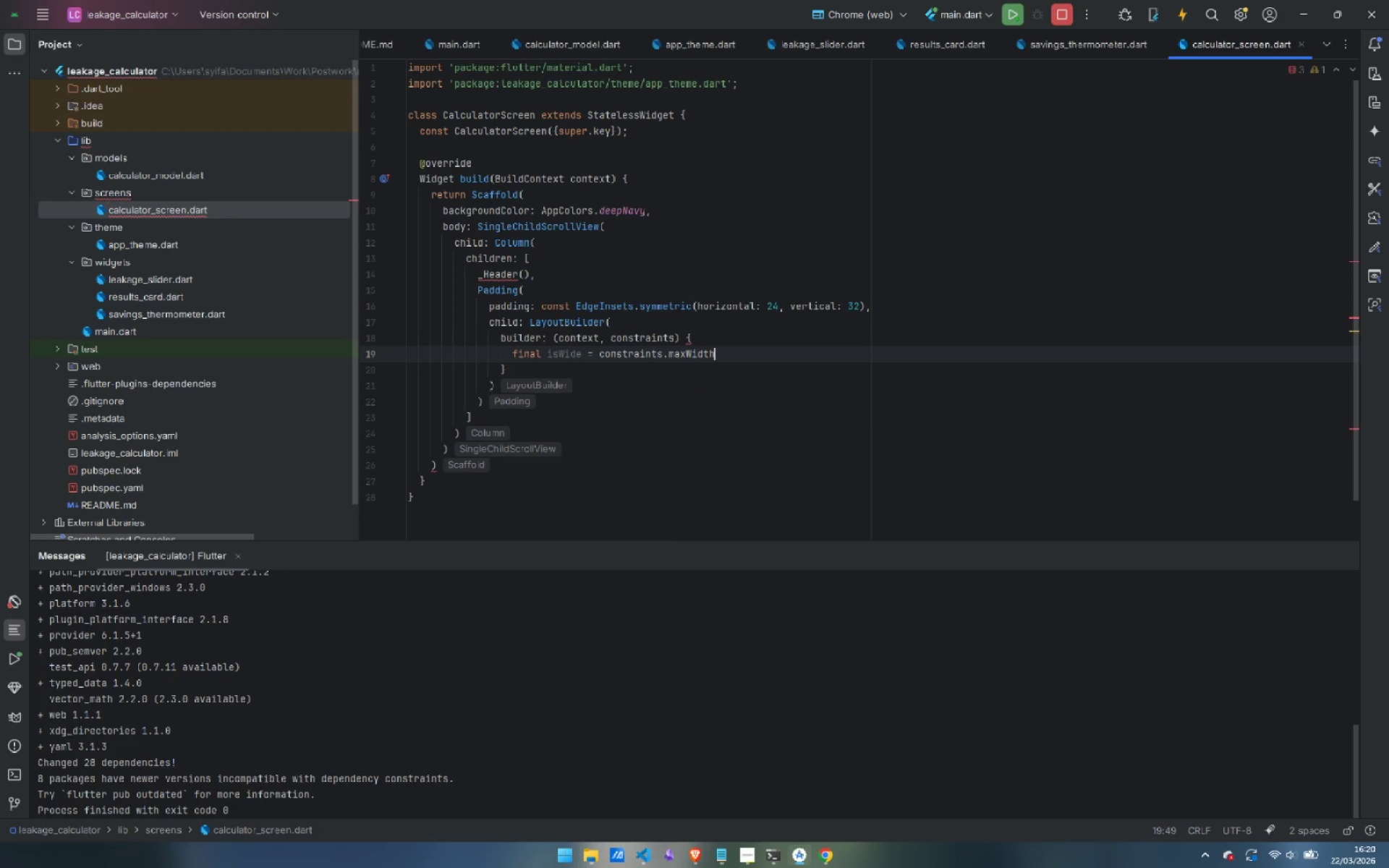 
key(Enter)
 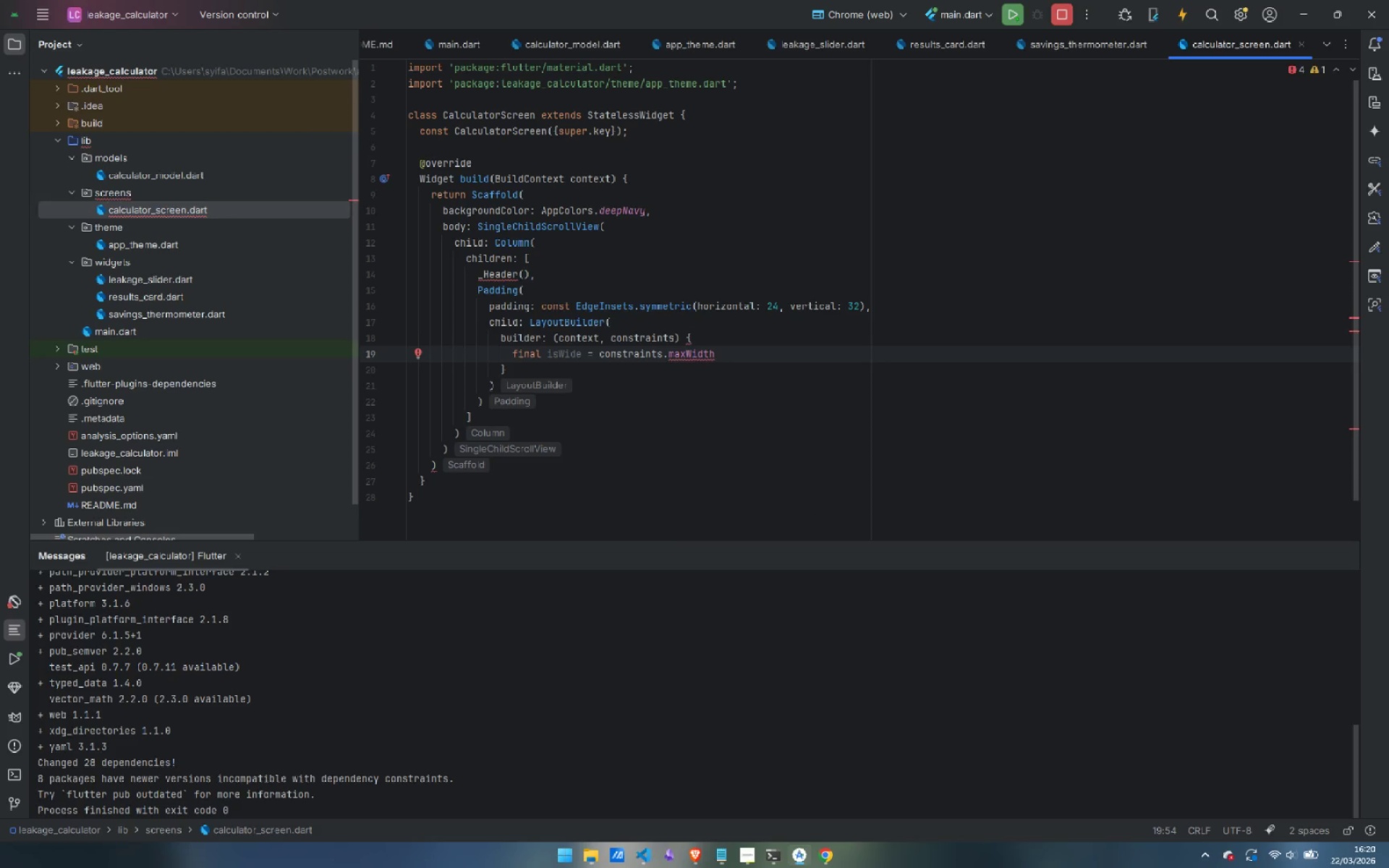 
type( >= 768;)
 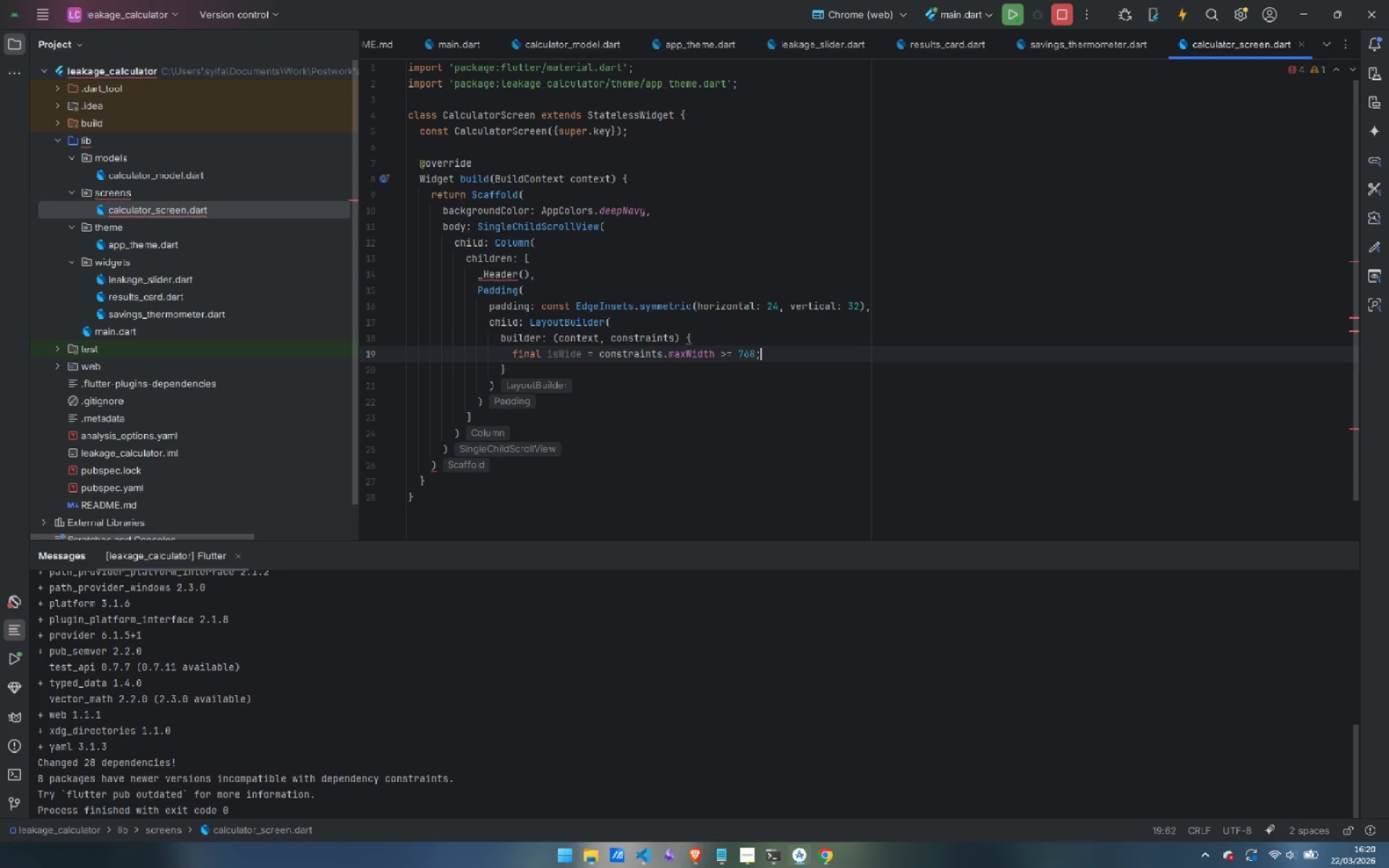 
key(Enter)
 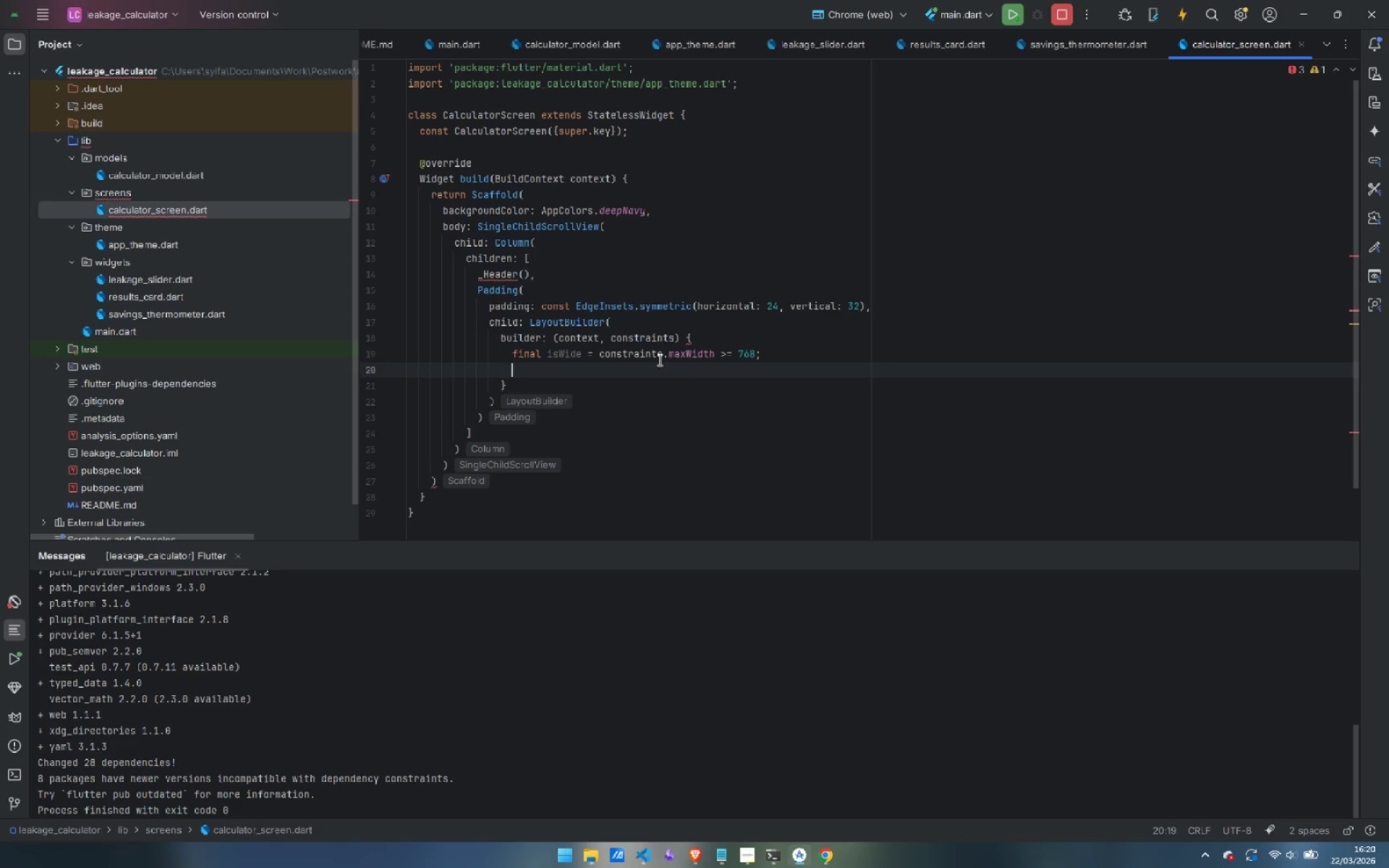 
mouse_move([697, 327])
 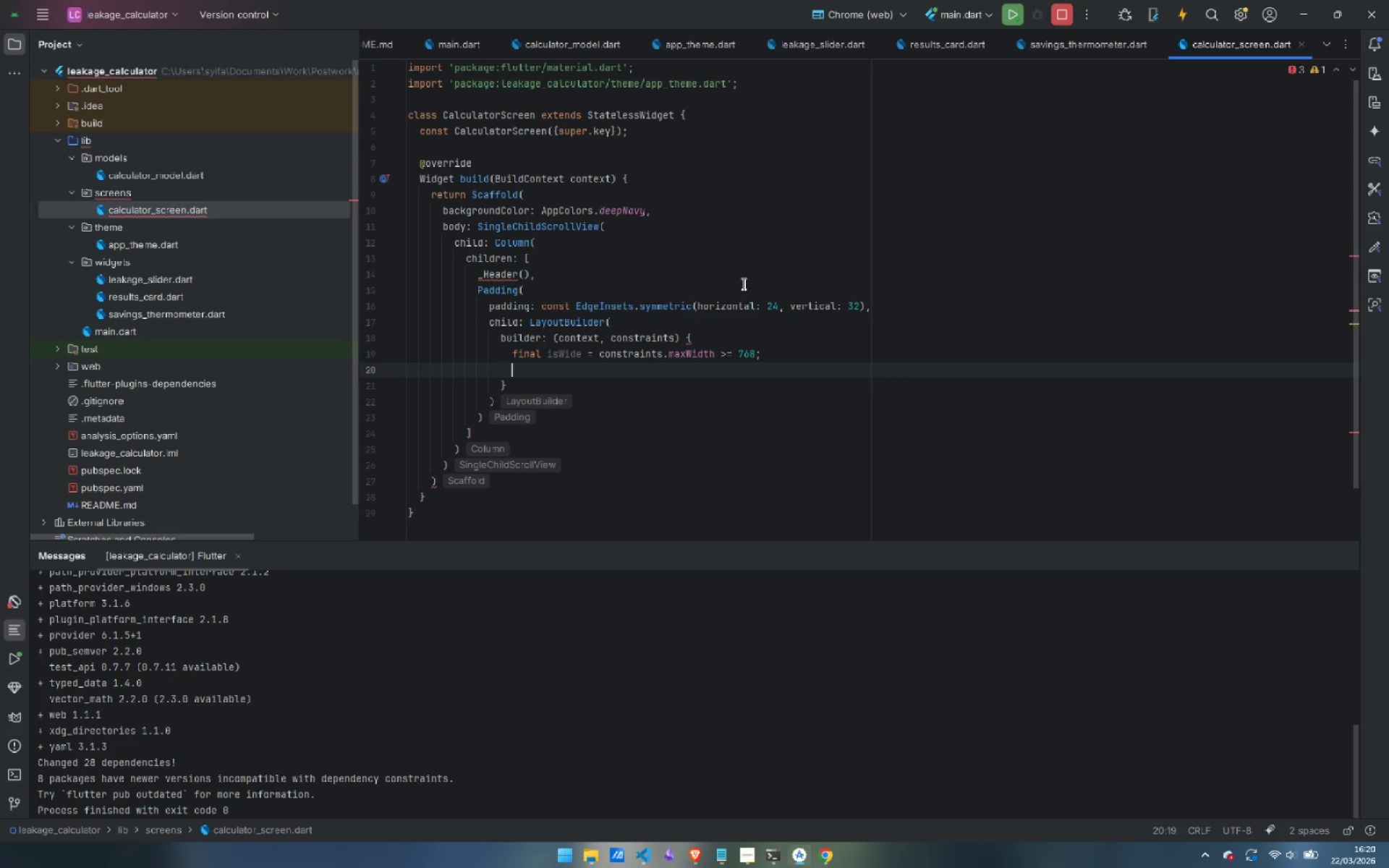 
type(return isWide )
 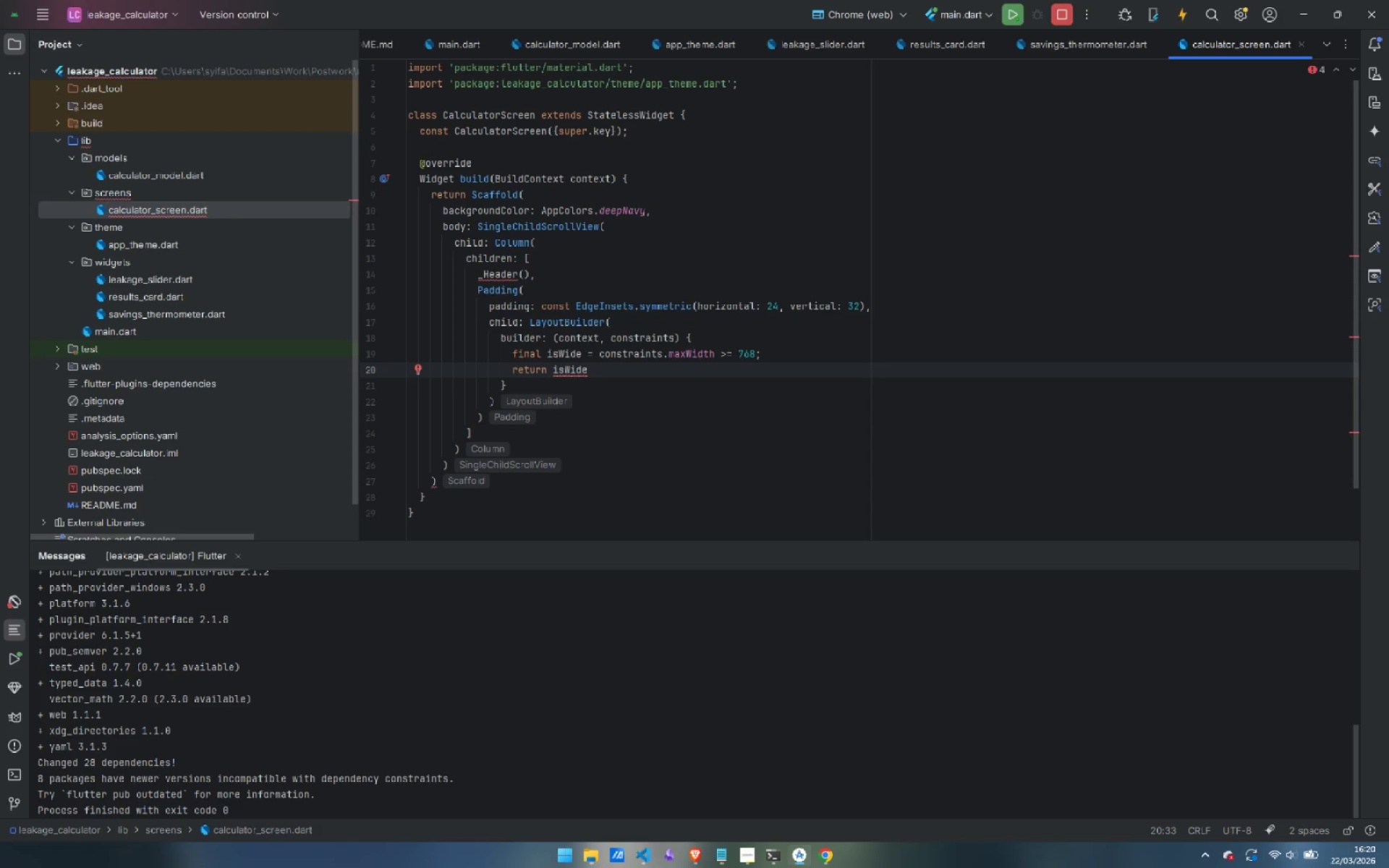 
wait(8.95)
 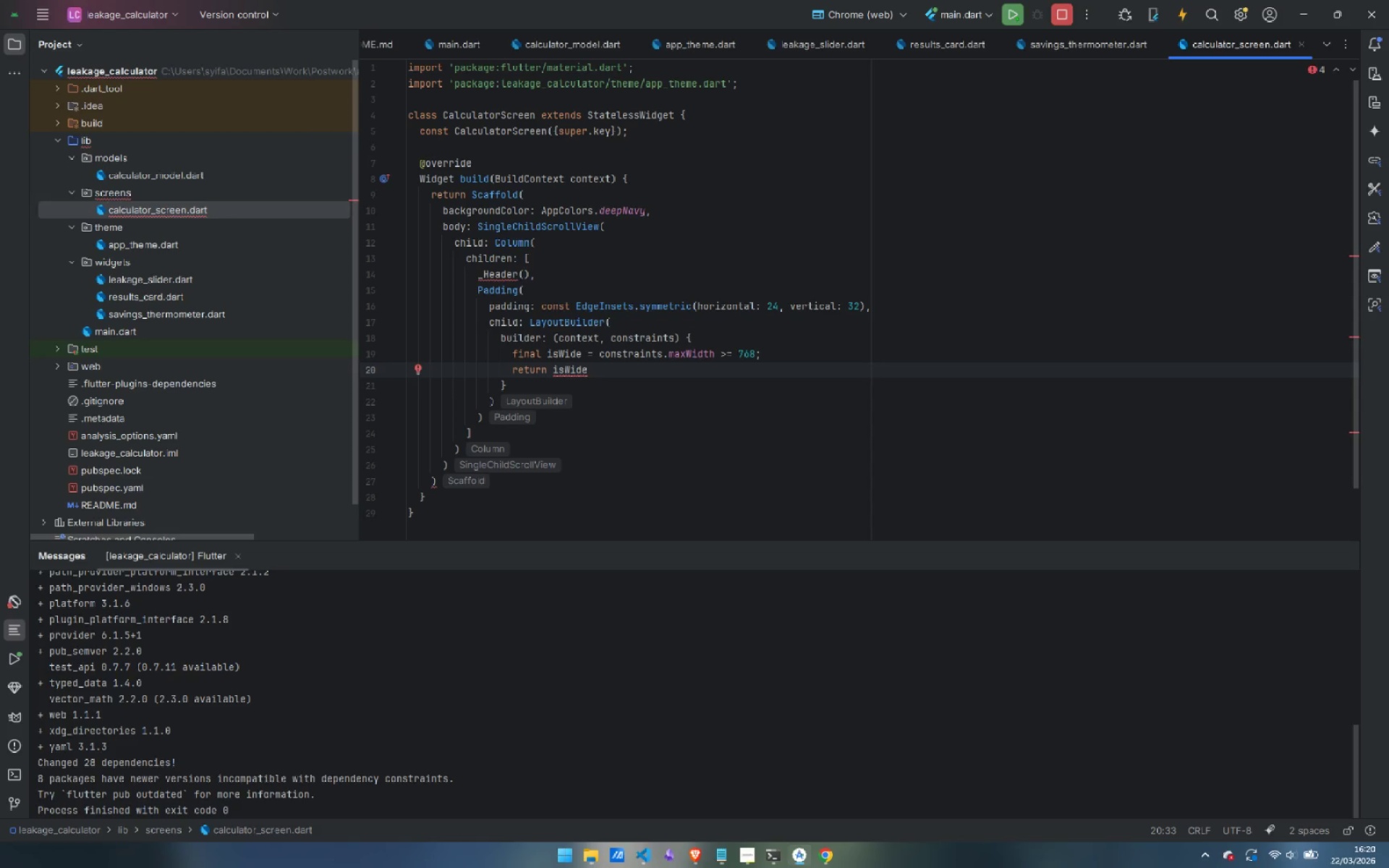 
type(? _Wide )
key(Backspace)
type(Layout() : _NarrowLayout;)
 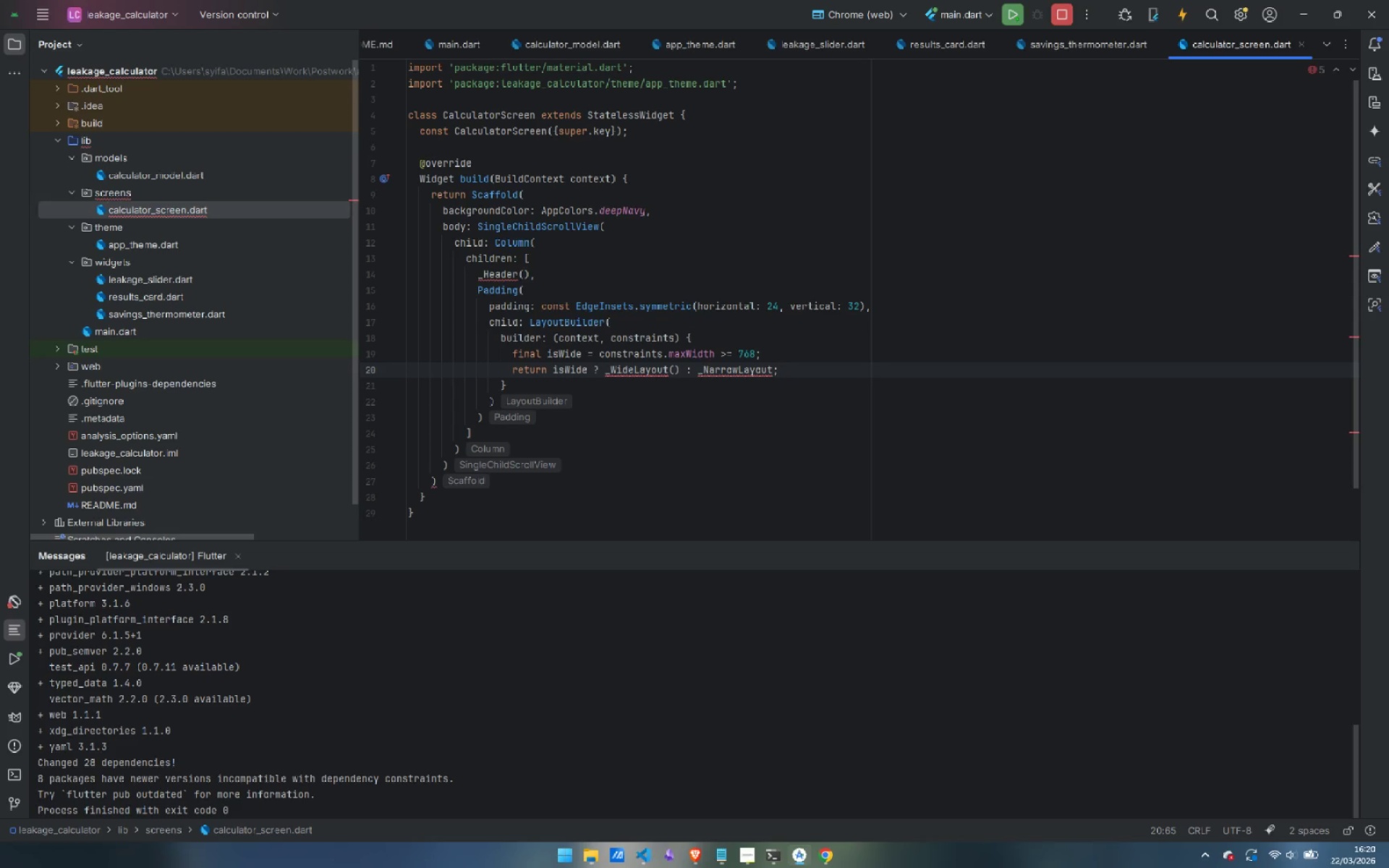 
key(ArrowDown)
 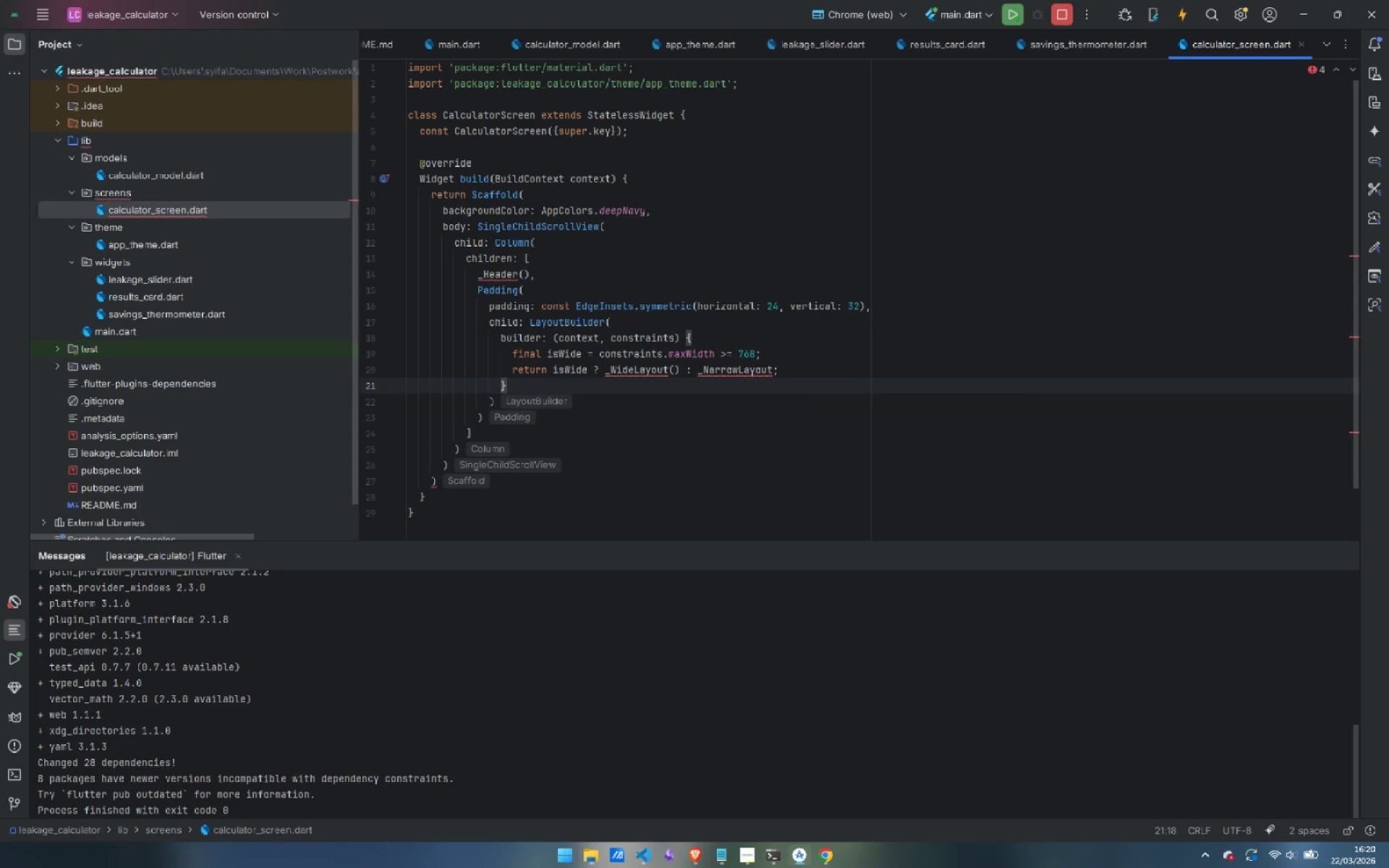 
key(ArrowDown)
 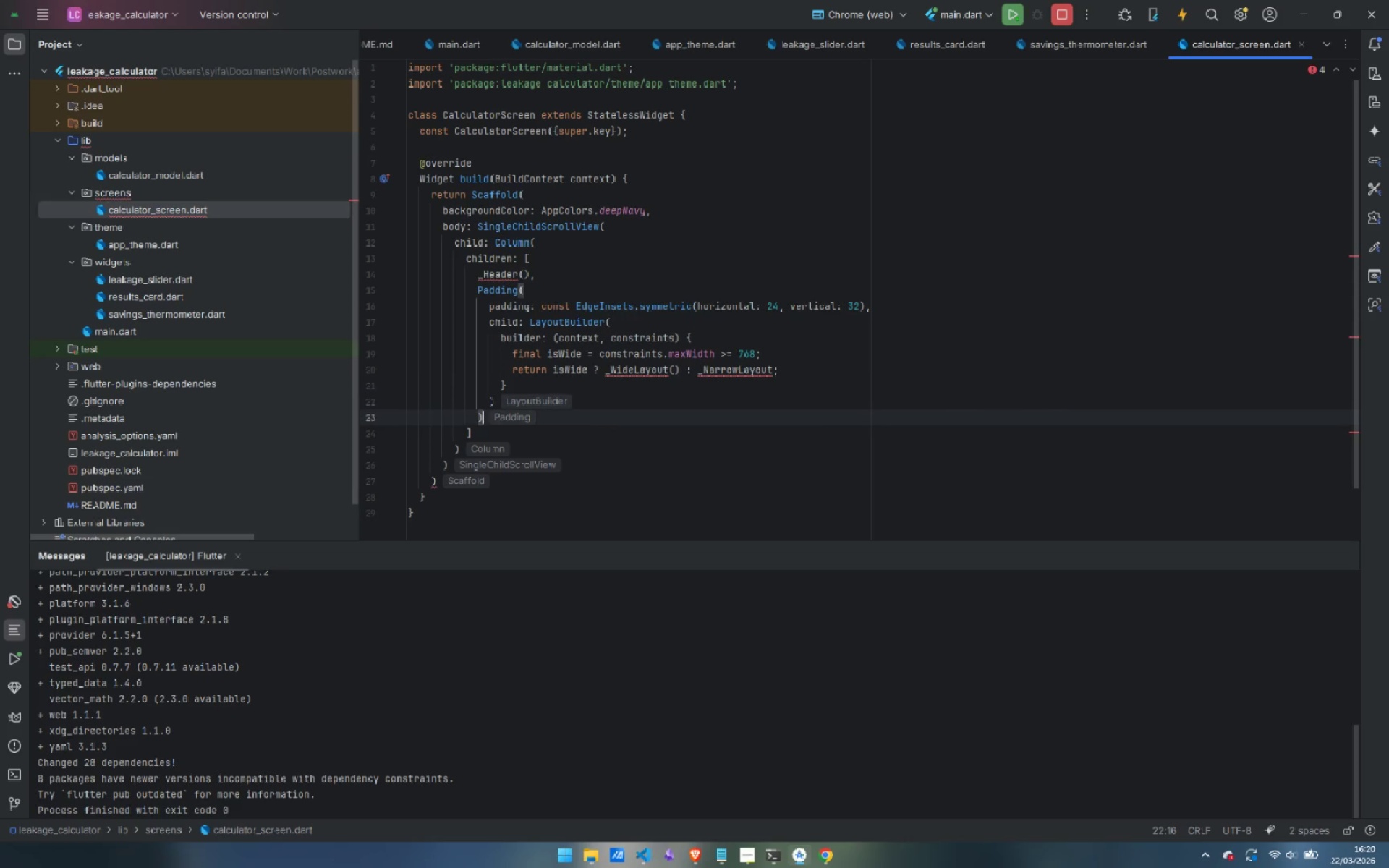 
key(ArrowDown)
 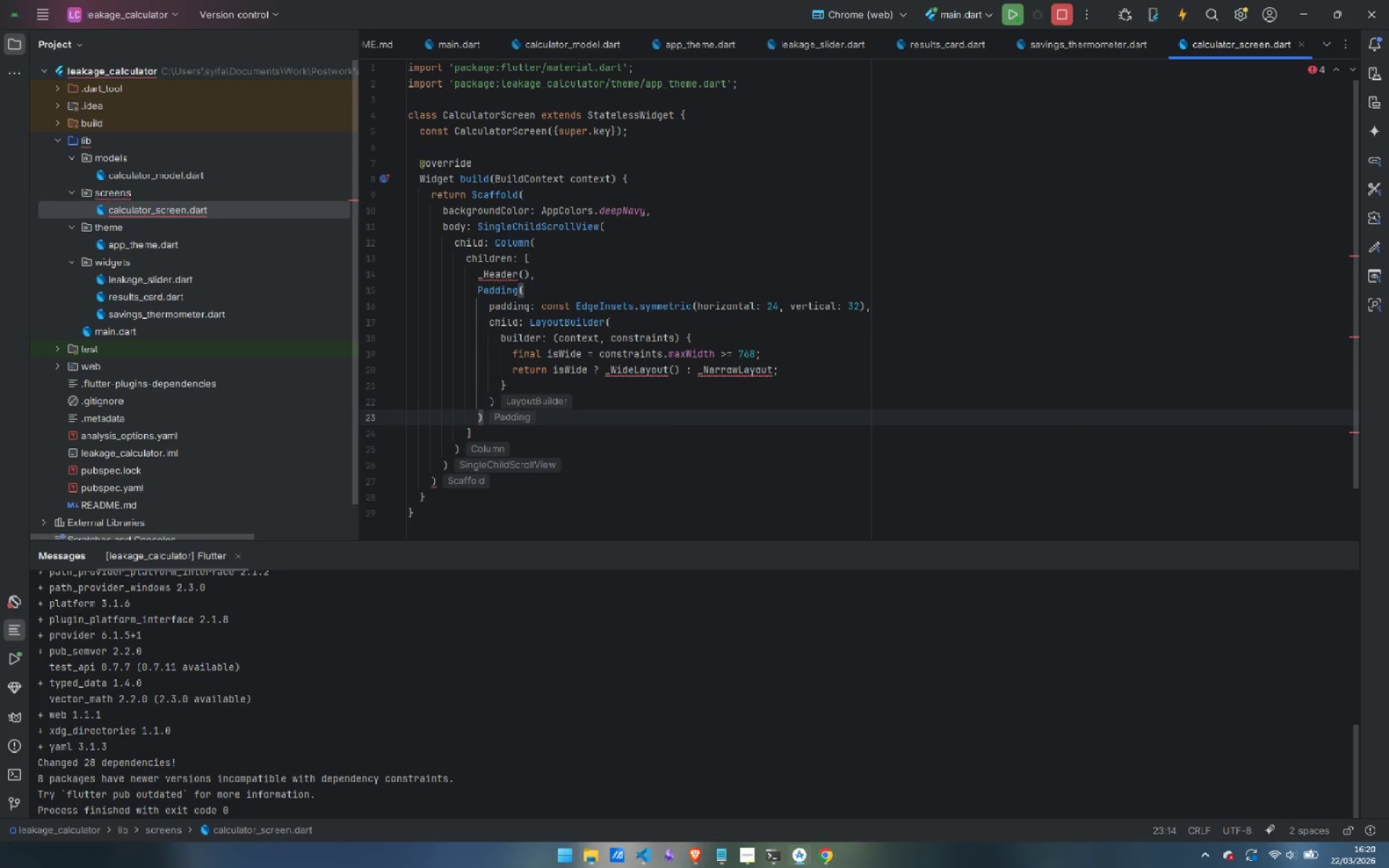 
key(Comma)
 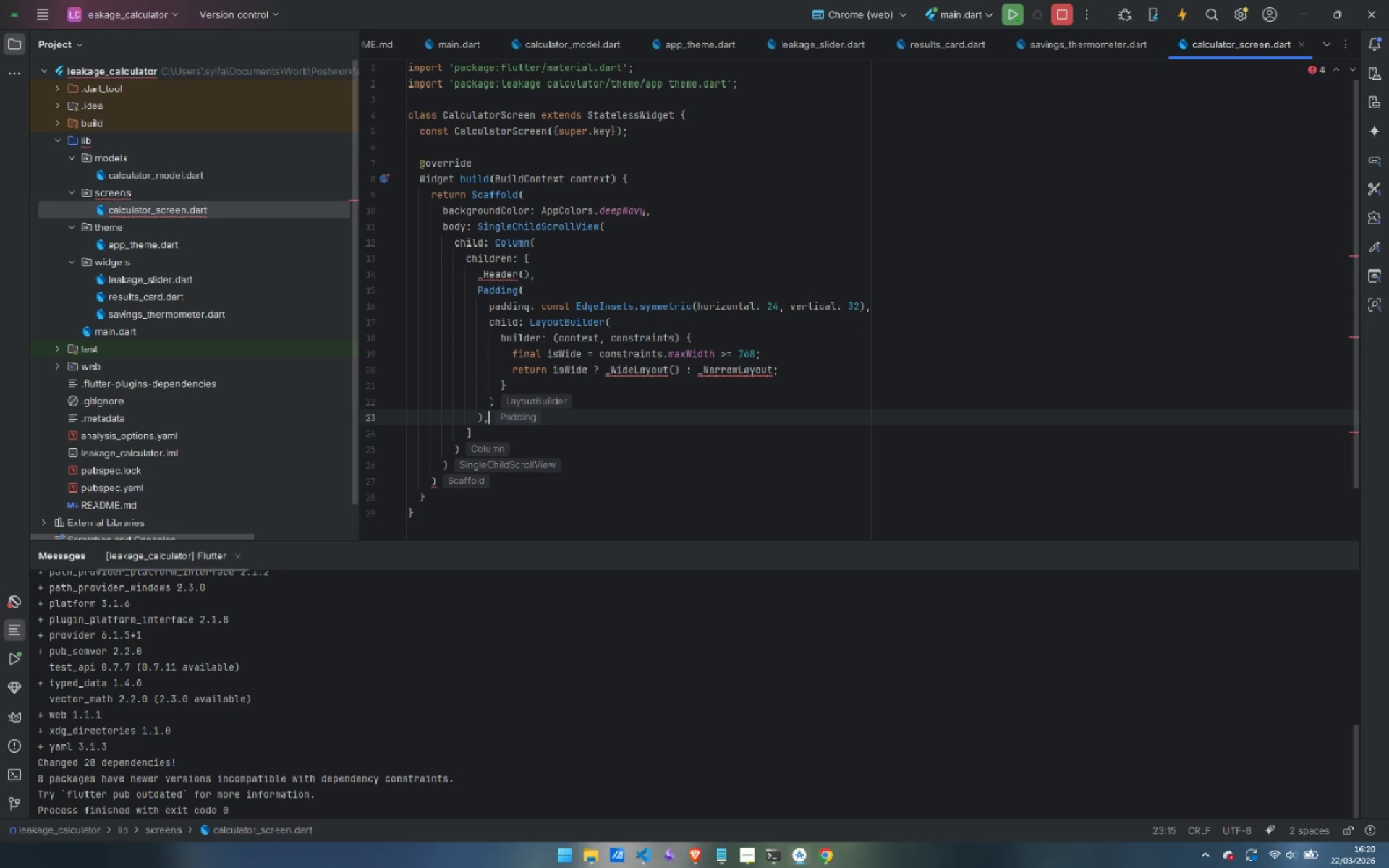 
key(Enter)
 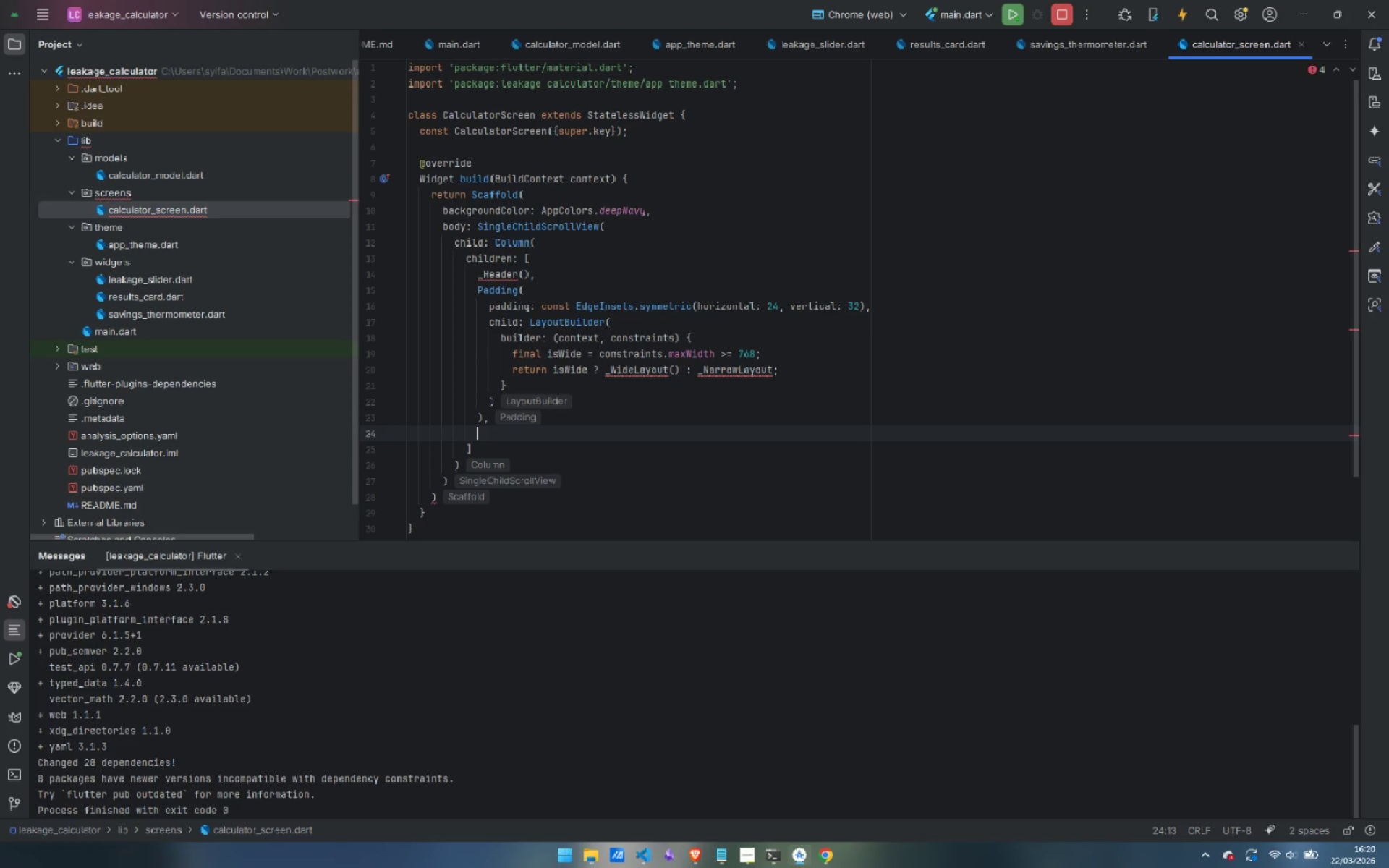 
type(_Footer();)
key(Backspace)
 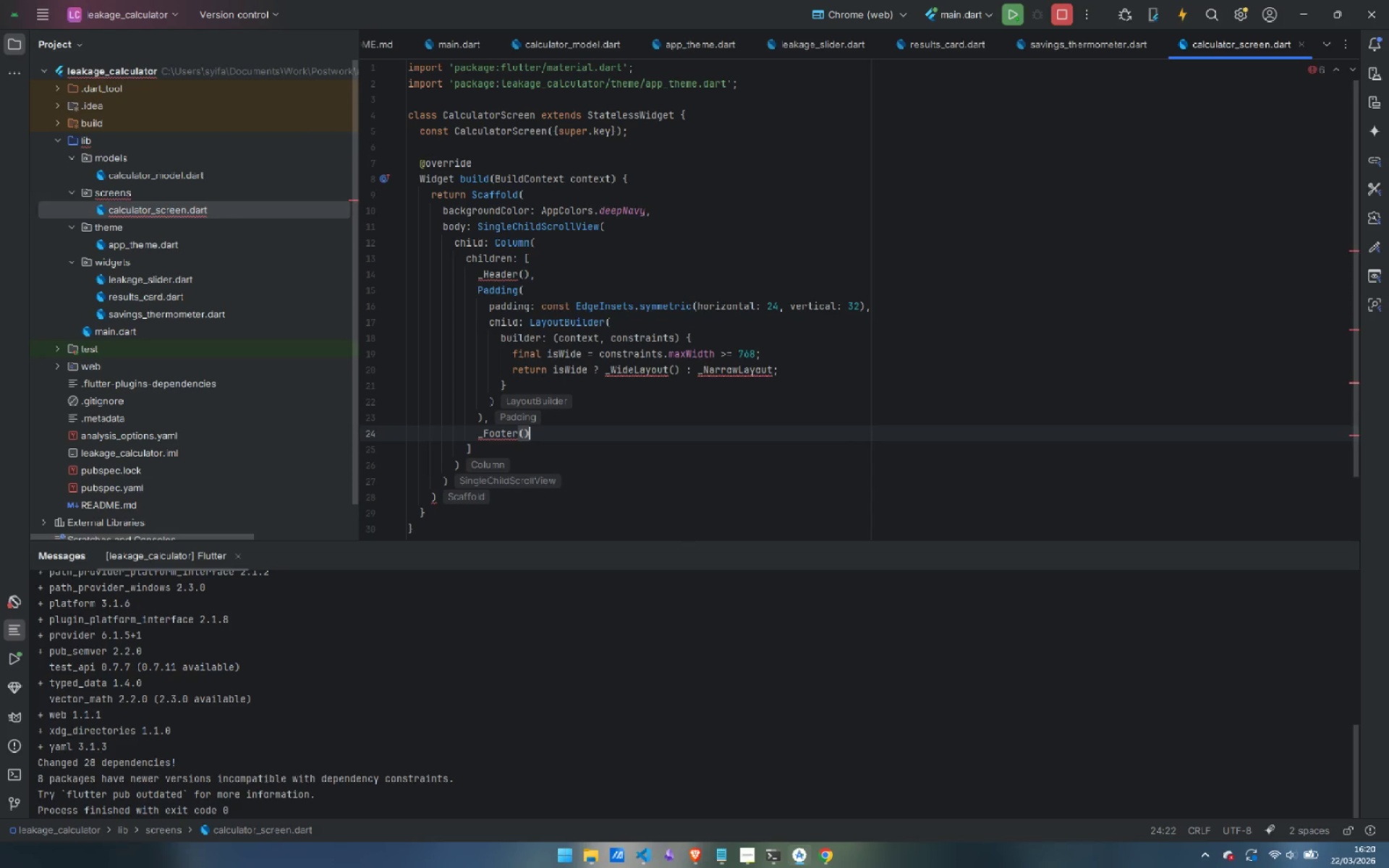 
key(ArrowDown)
 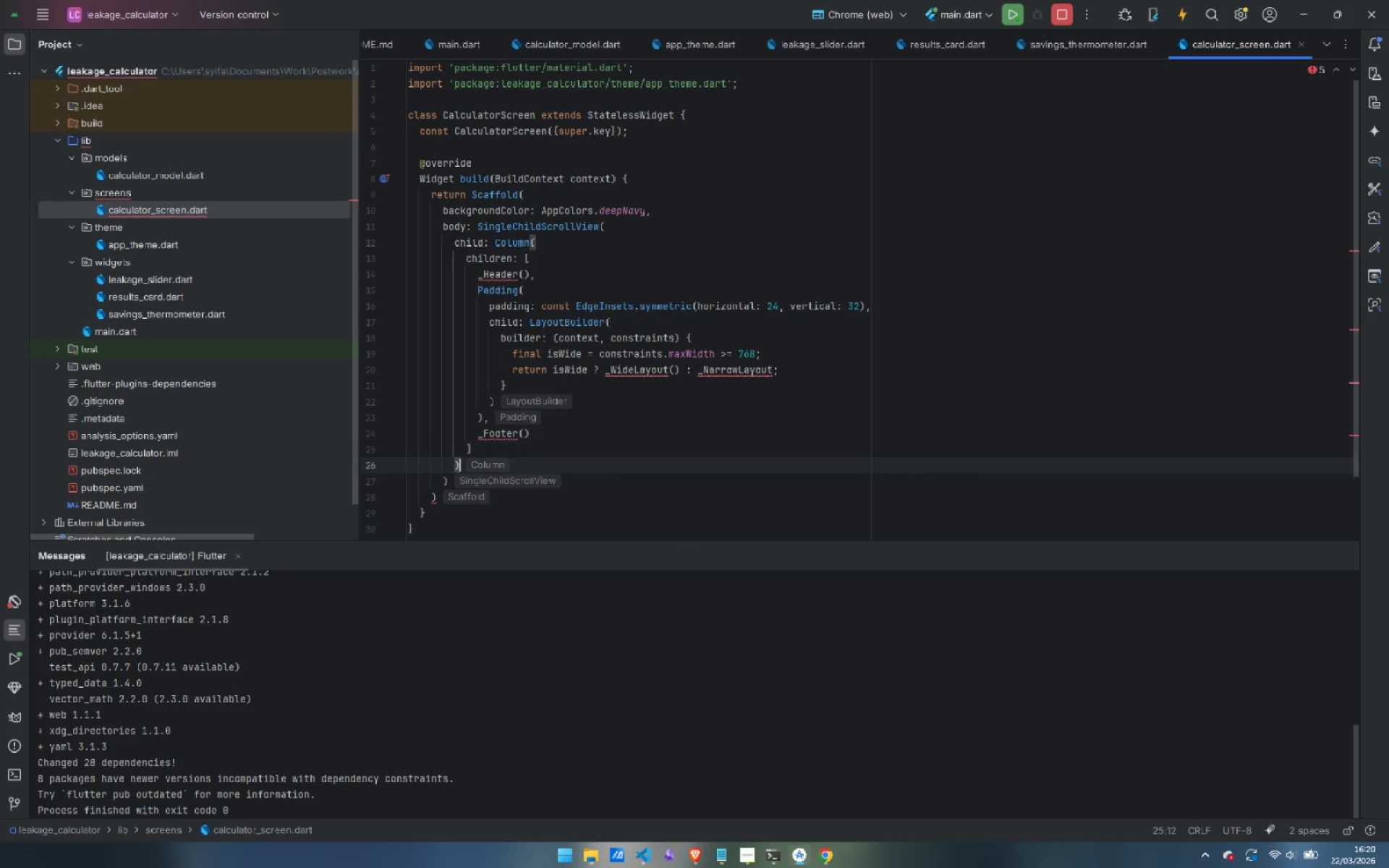 
key(ArrowDown)
 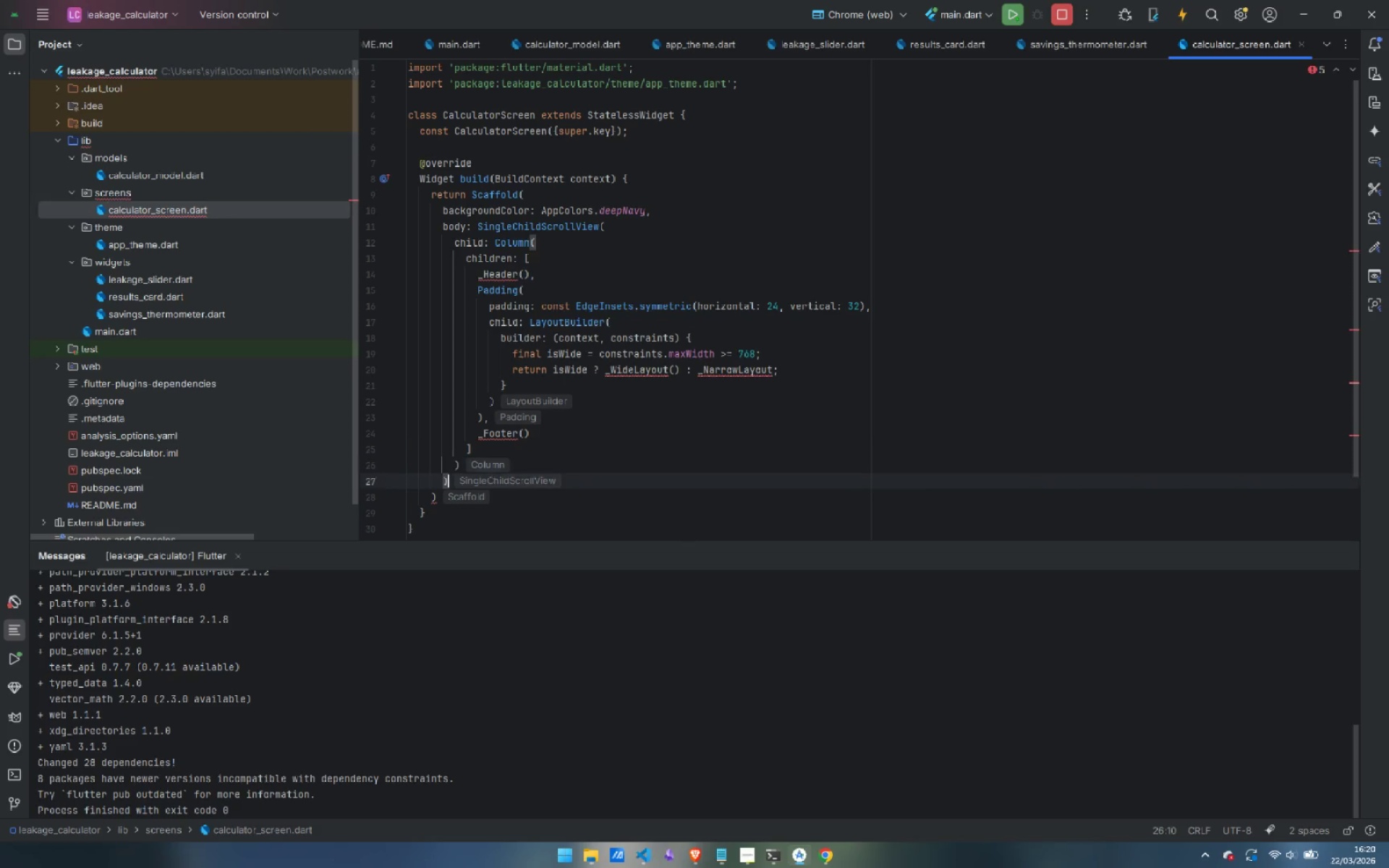 
key(ArrowDown)
 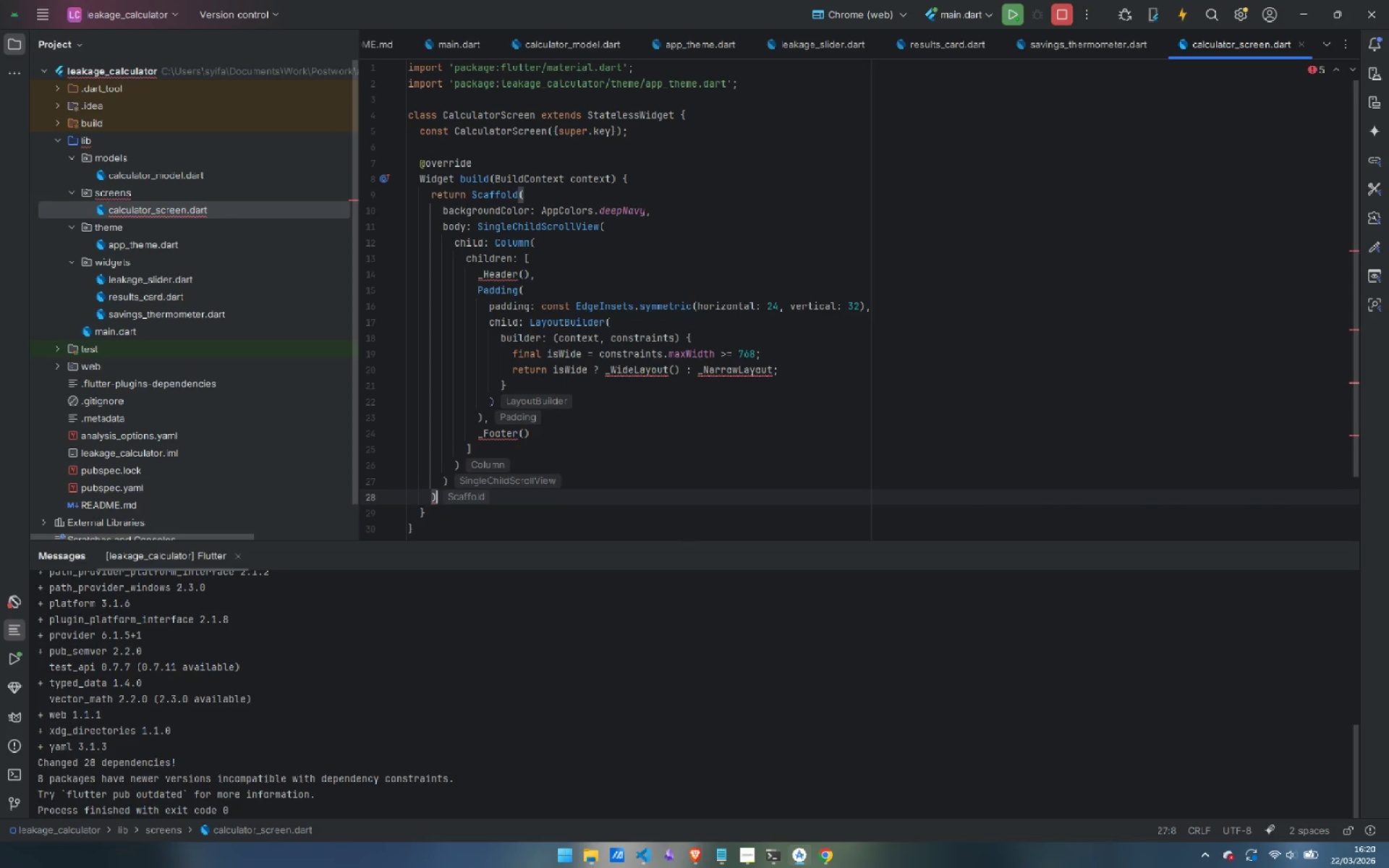 
key(ArrowDown)
 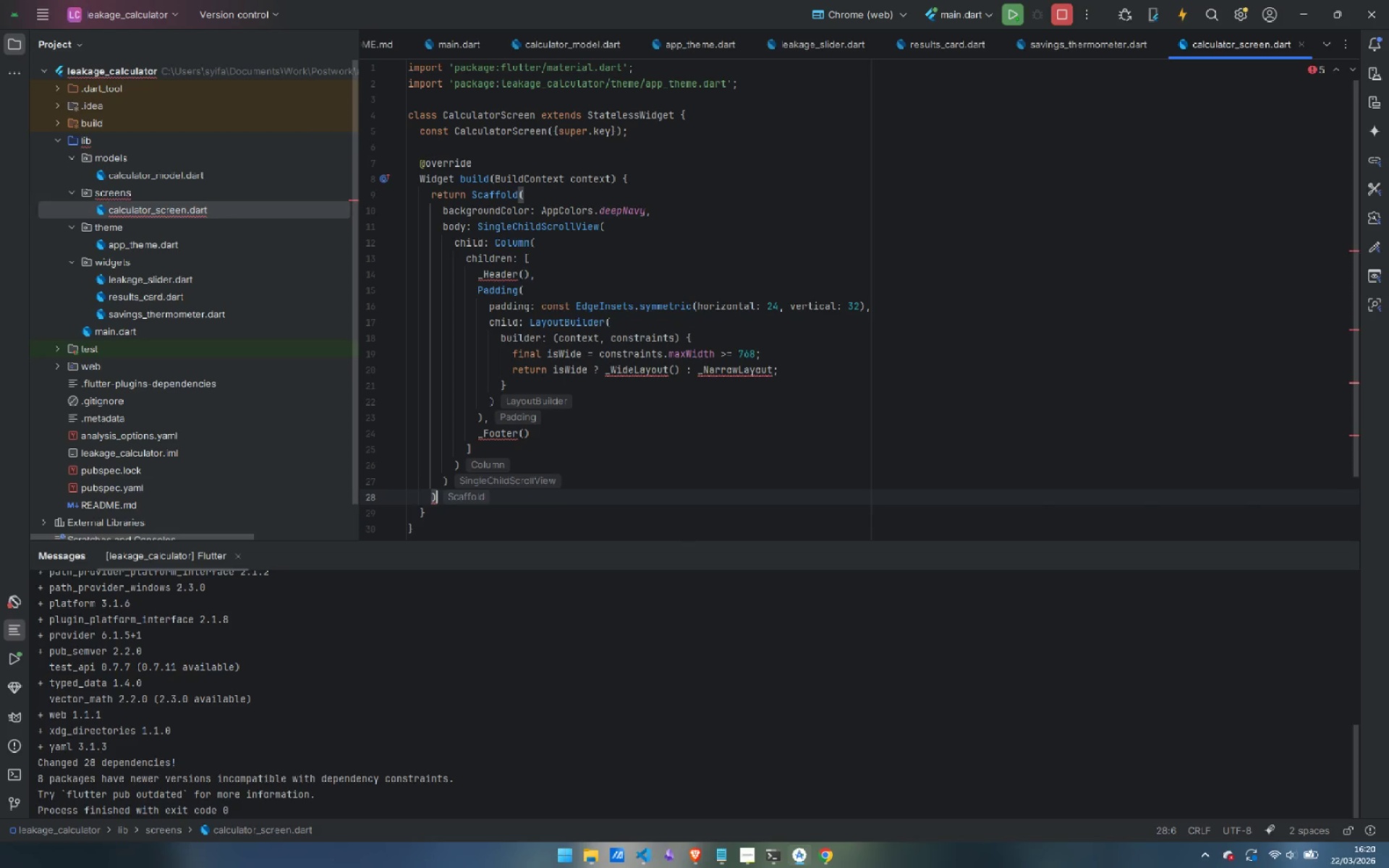 
key(Semicolon)
 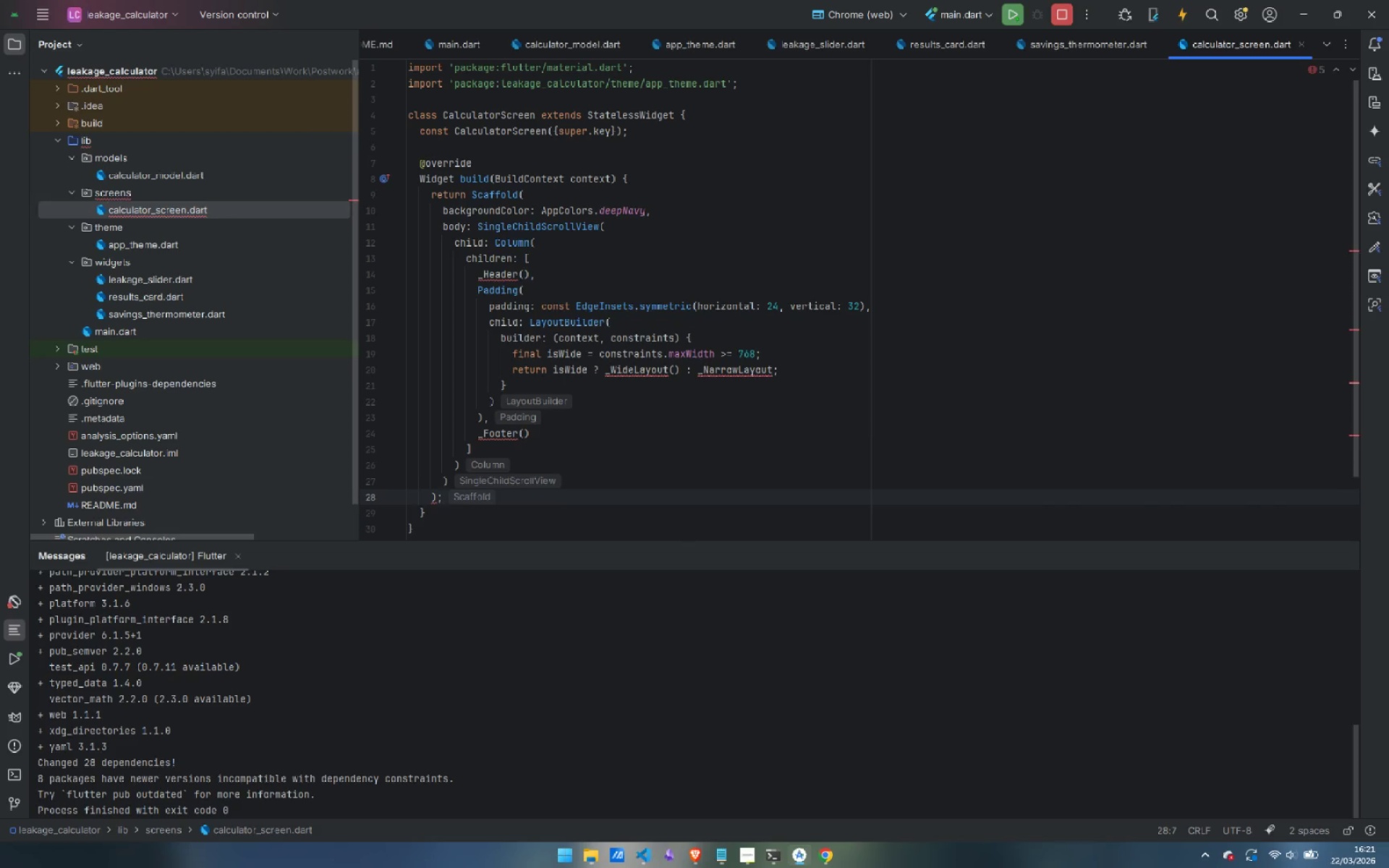 
key(ArrowDown)
 